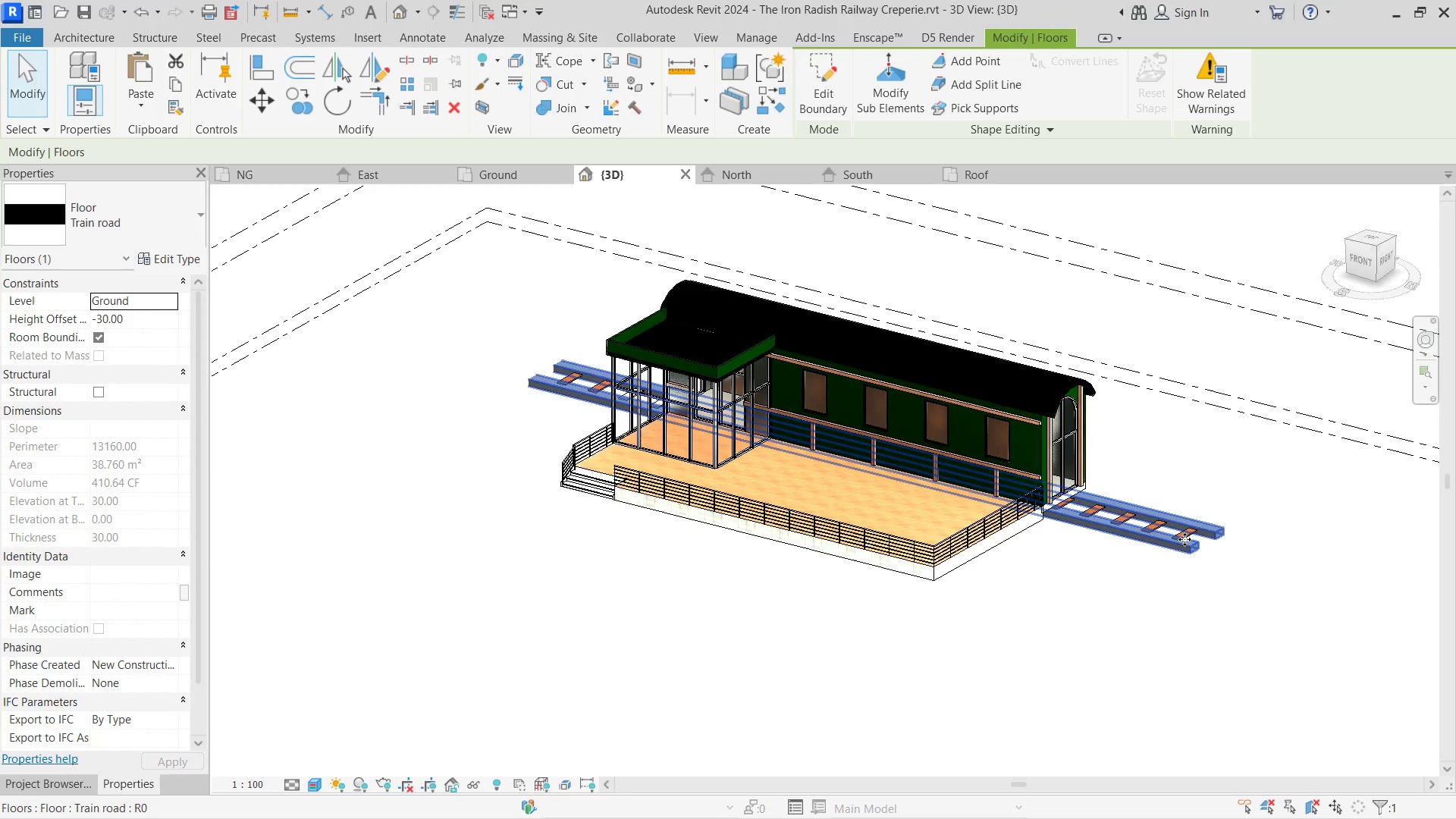 
hold_key(key=ControlLeft, duration=0.48)
 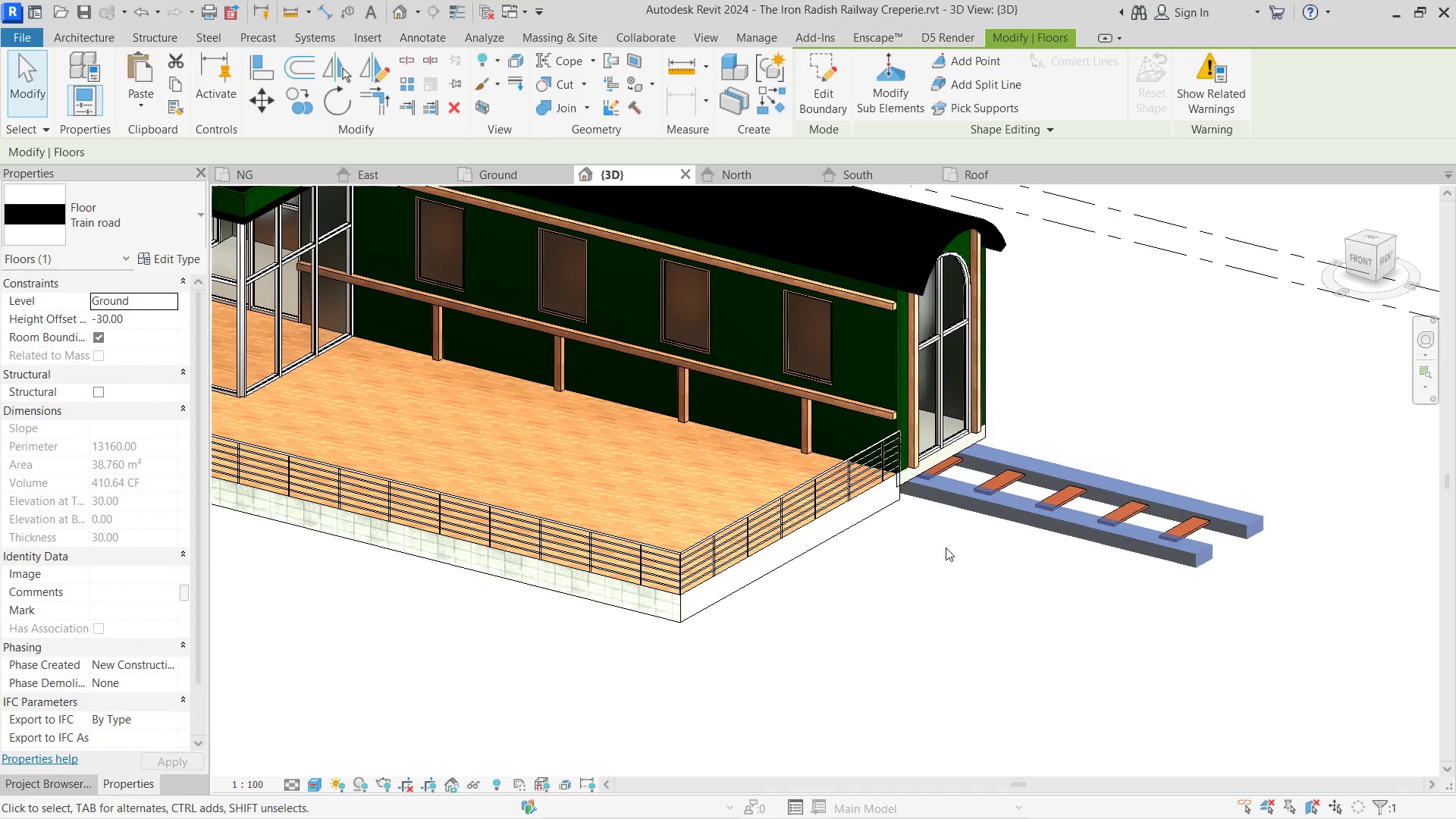 
scroll: coordinate [1185, 539], scroll_direction: up, amount: 5.0
 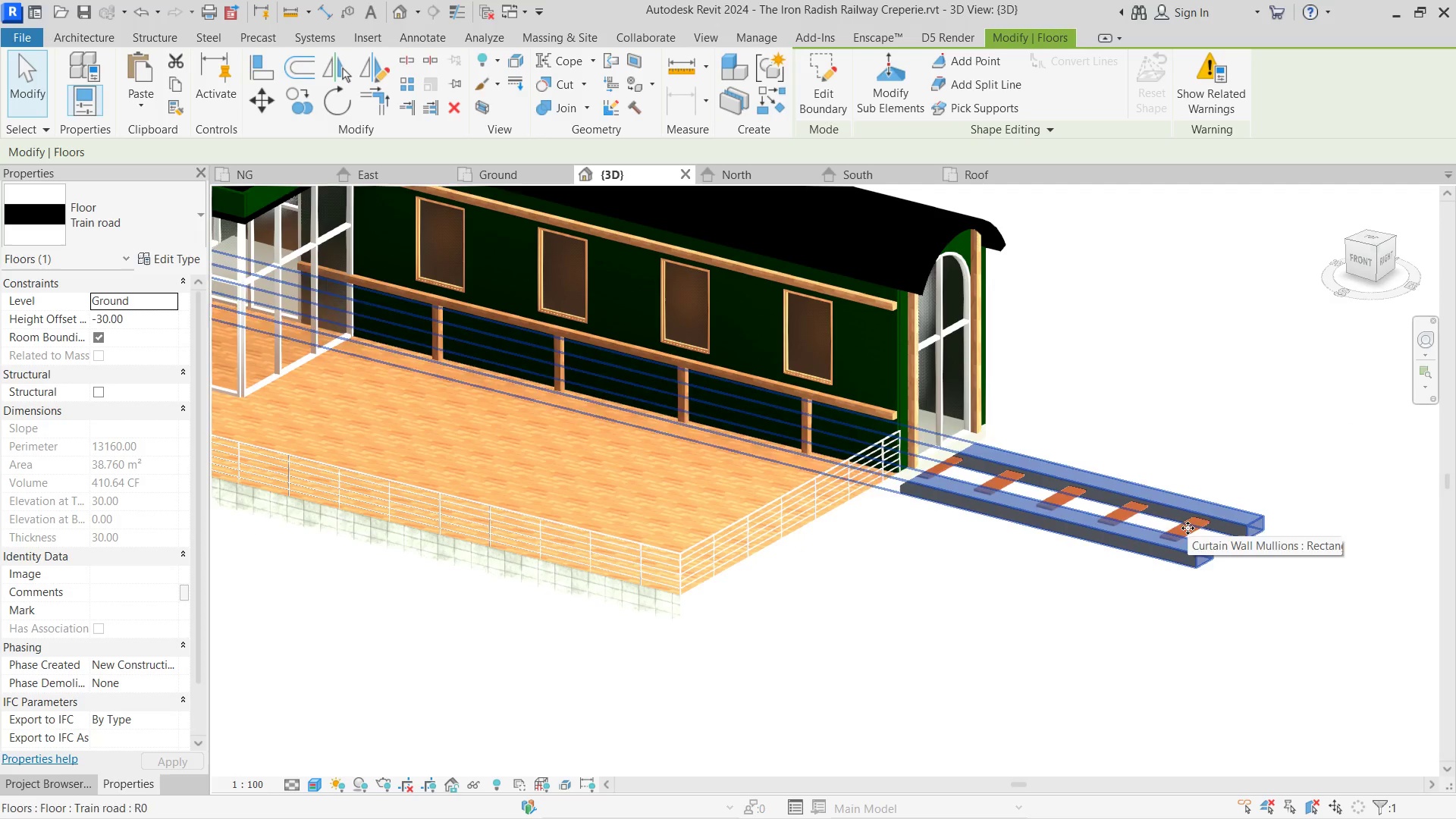 
scroll: coordinate [1042, 548], scroll_direction: down, amount: 6.0
 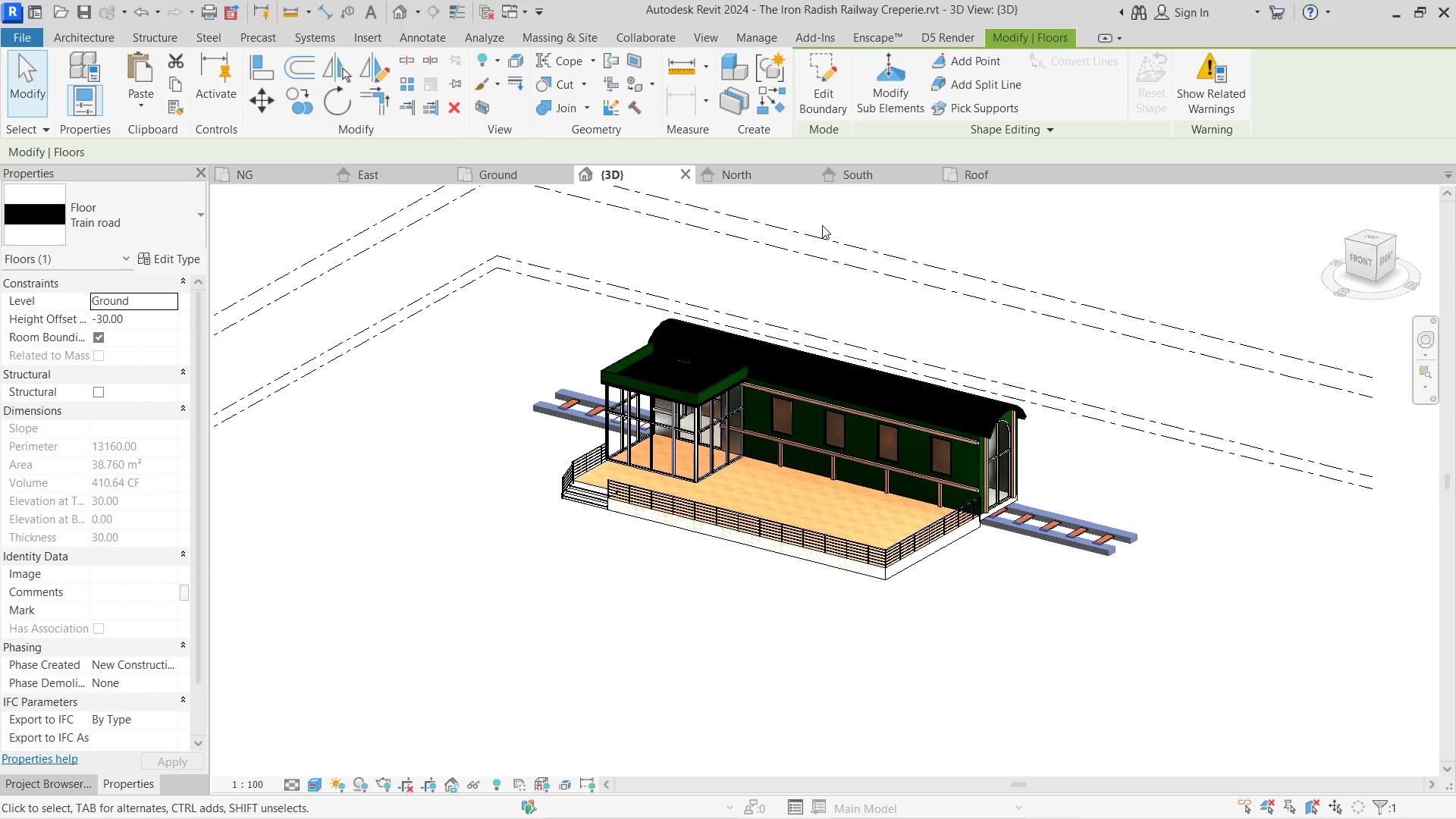 
left_click([475, 163])
 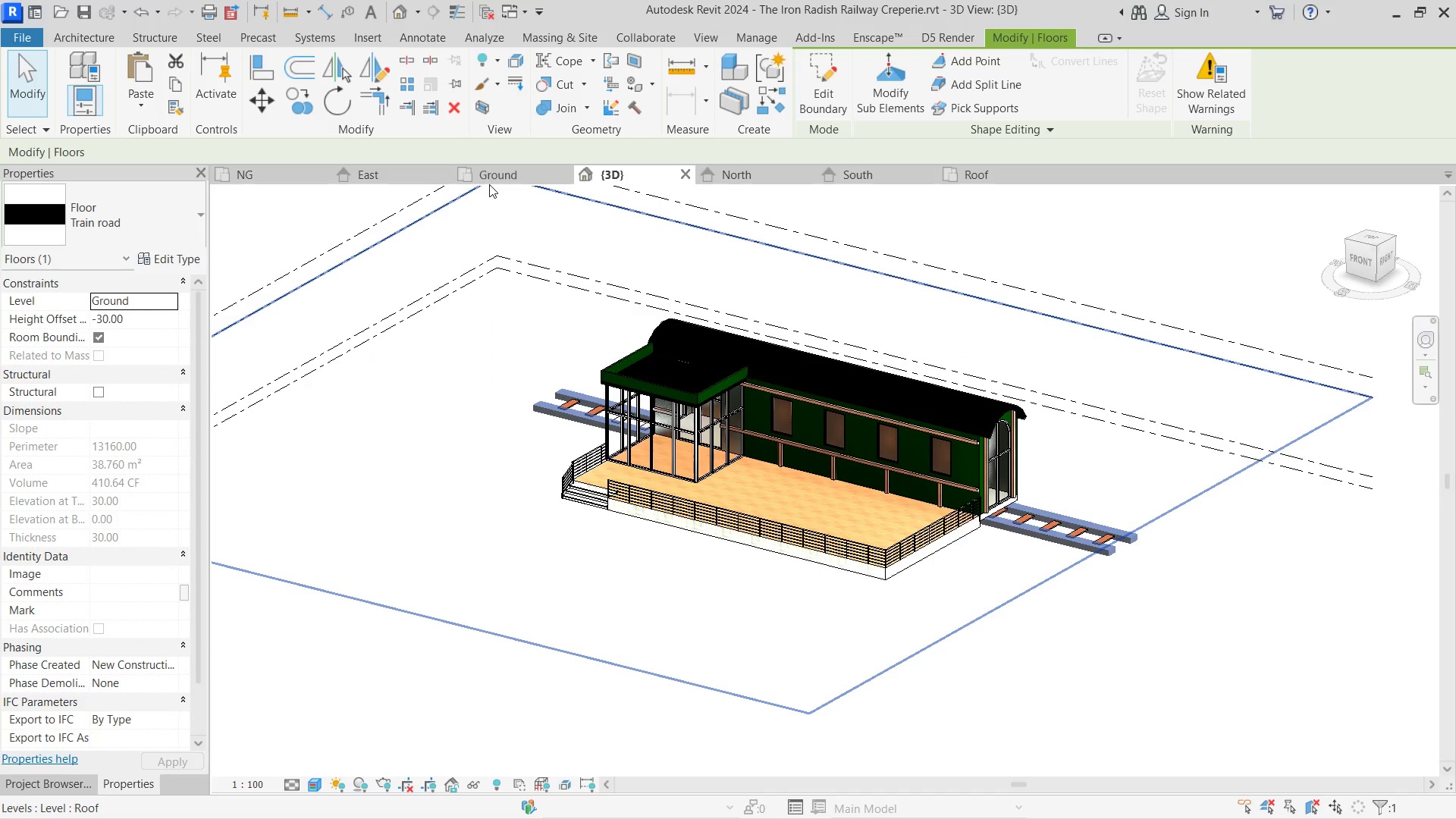 
left_click([488, 176])
 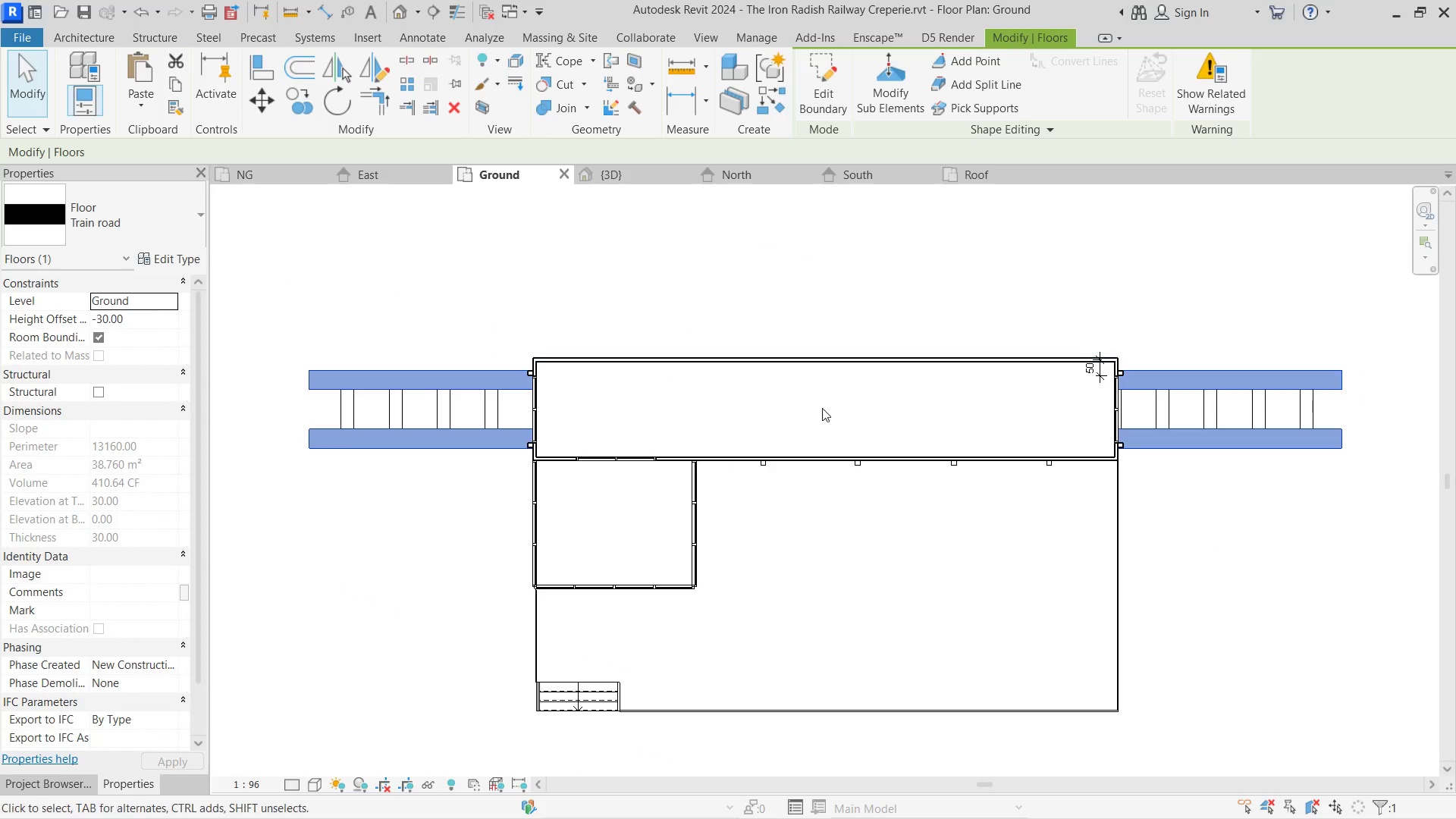 
scroll: coordinate [808, 408], scroll_direction: down, amount: 5.0
 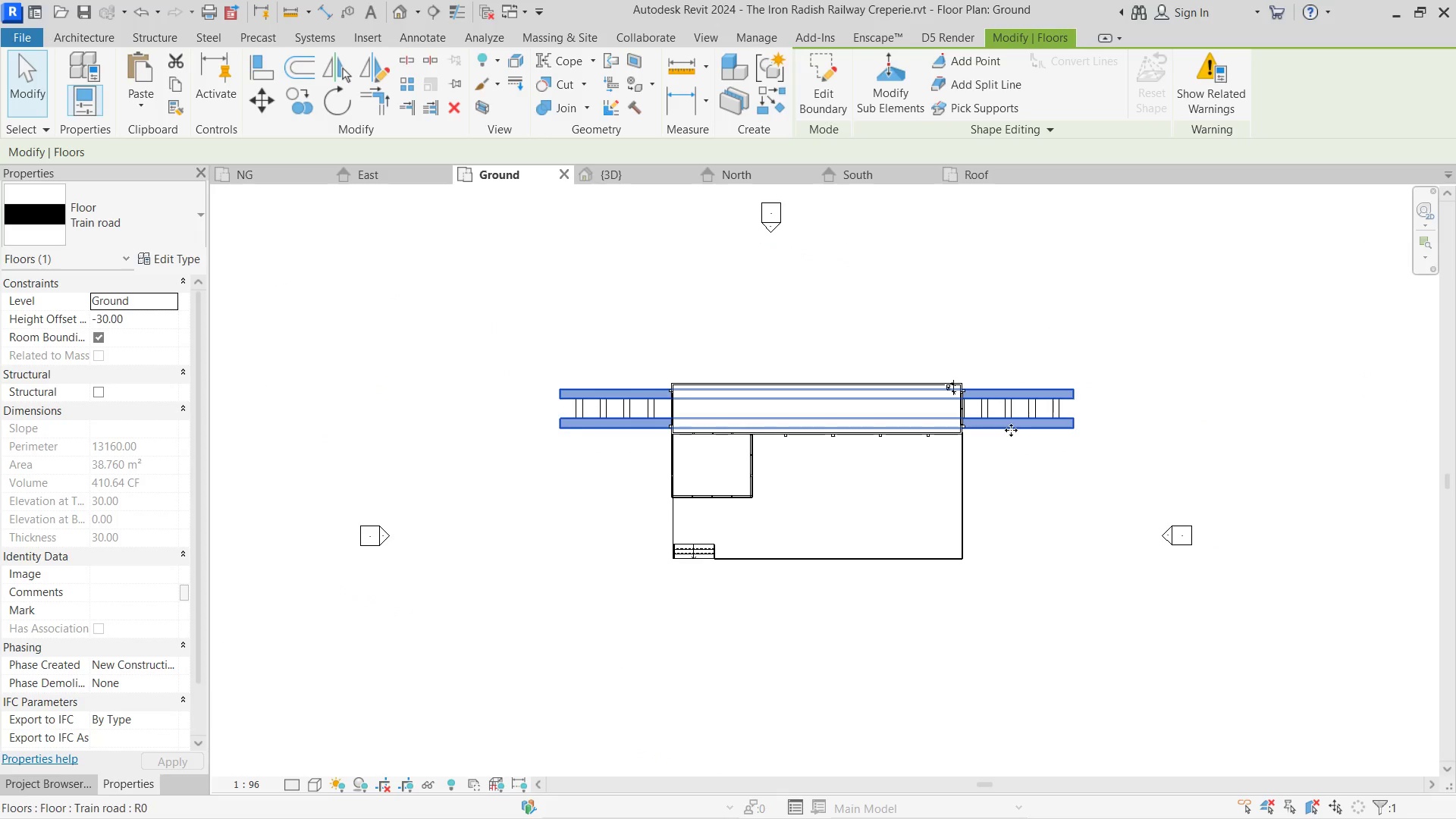 
hold_key(key=ControlLeft, duration=3.22)
left_click_drag(start_coordinate=[1015, 429], to_coordinate=[1021, 558])
 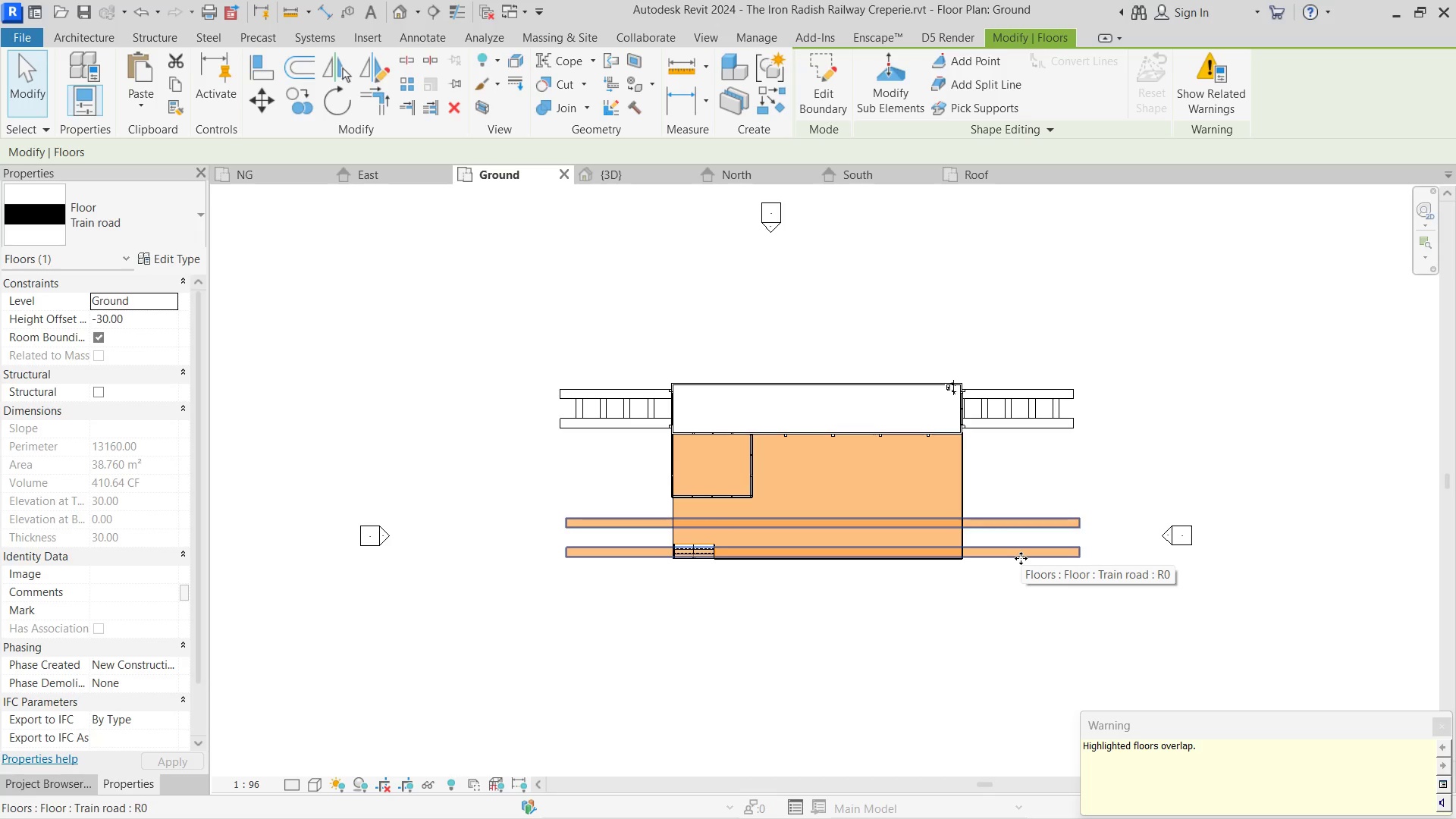 
key(Control+Z)
 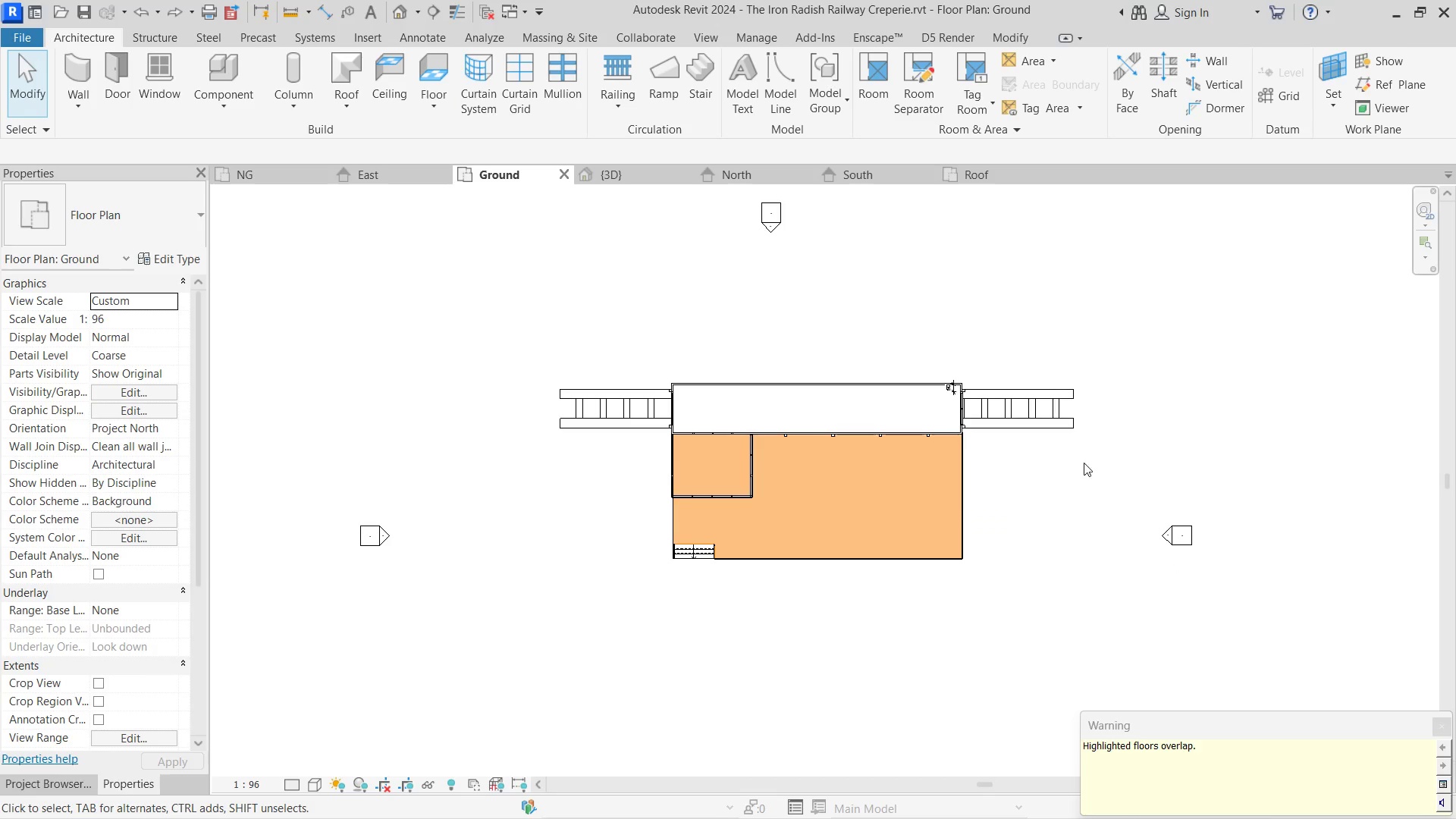 
left_click_drag(start_coordinate=[1093, 457], to_coordinate=[515, 368])
 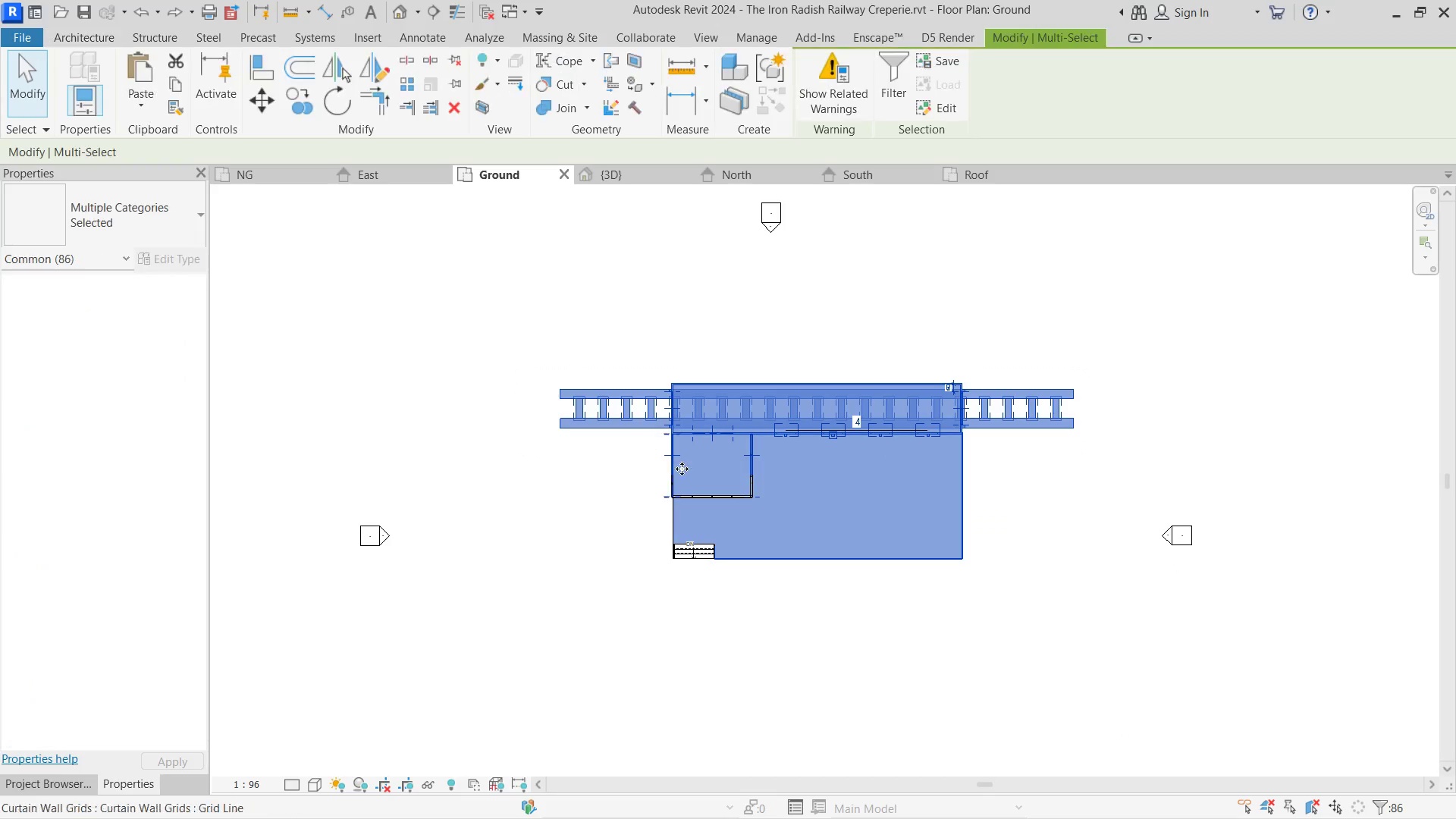 
hold_key(key=ShiftLeft, duration=2.33)
left_click([874, 554])
 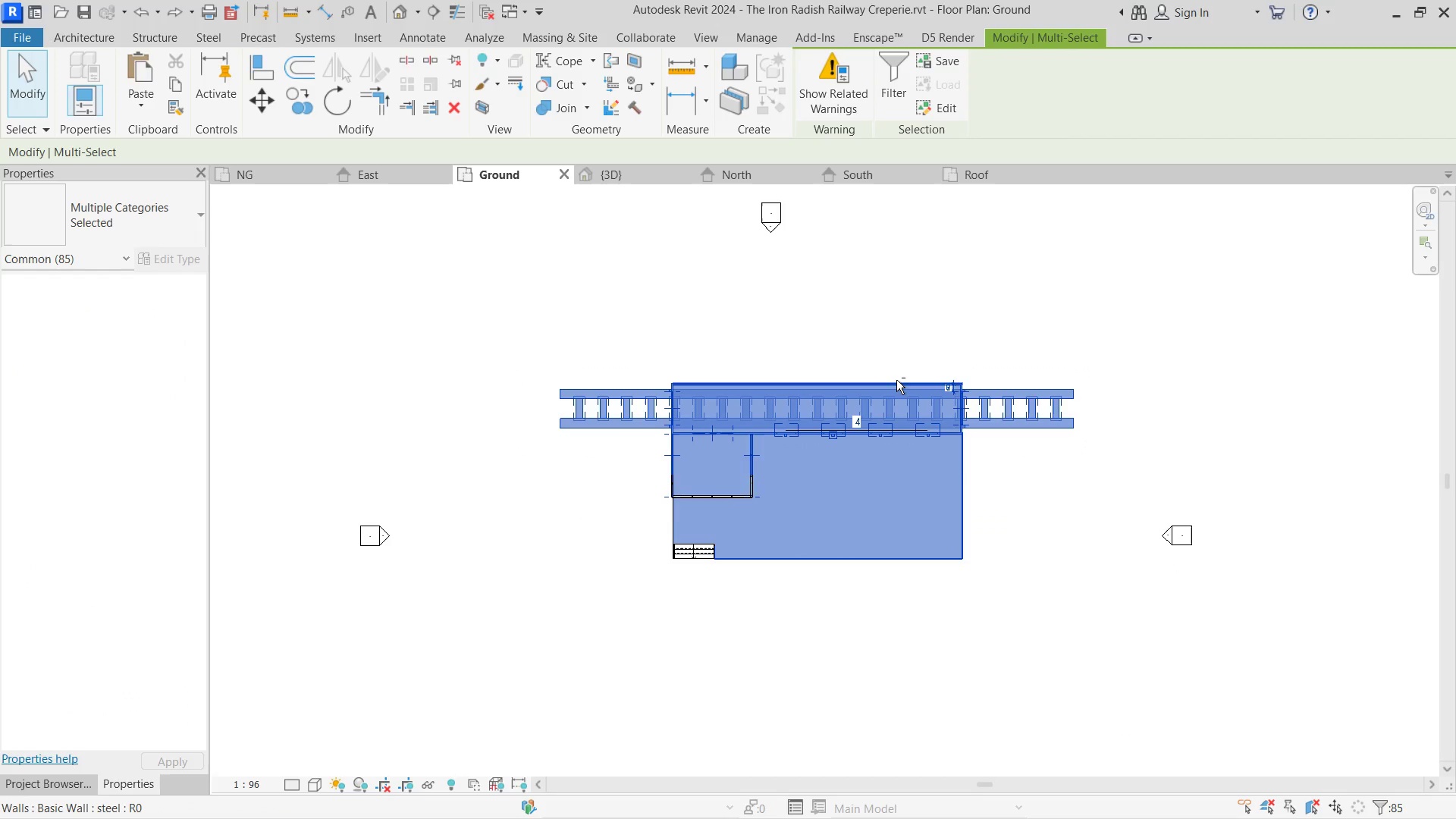 
left_click([896, 380])
 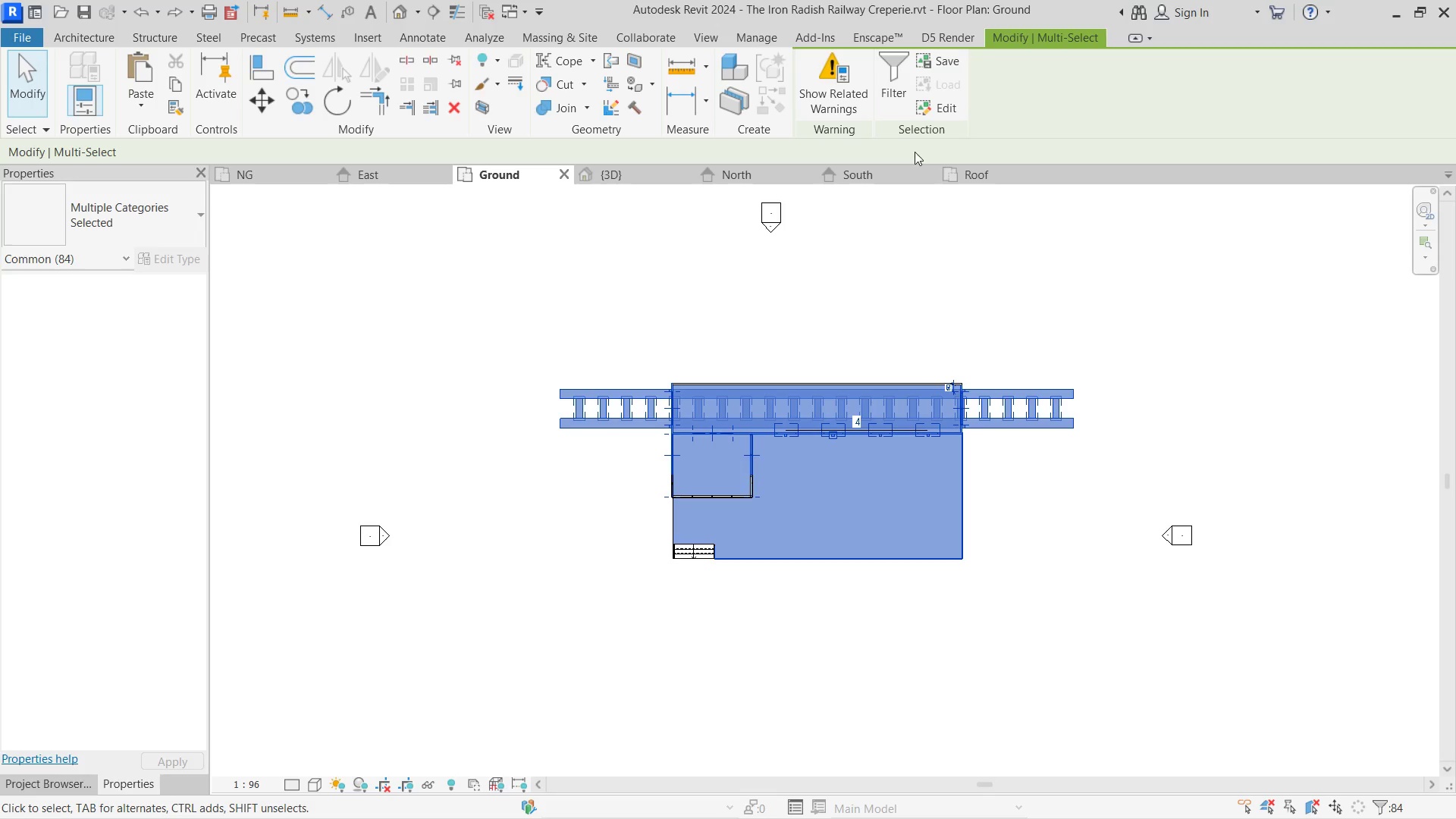 
left_click([888, 89])
 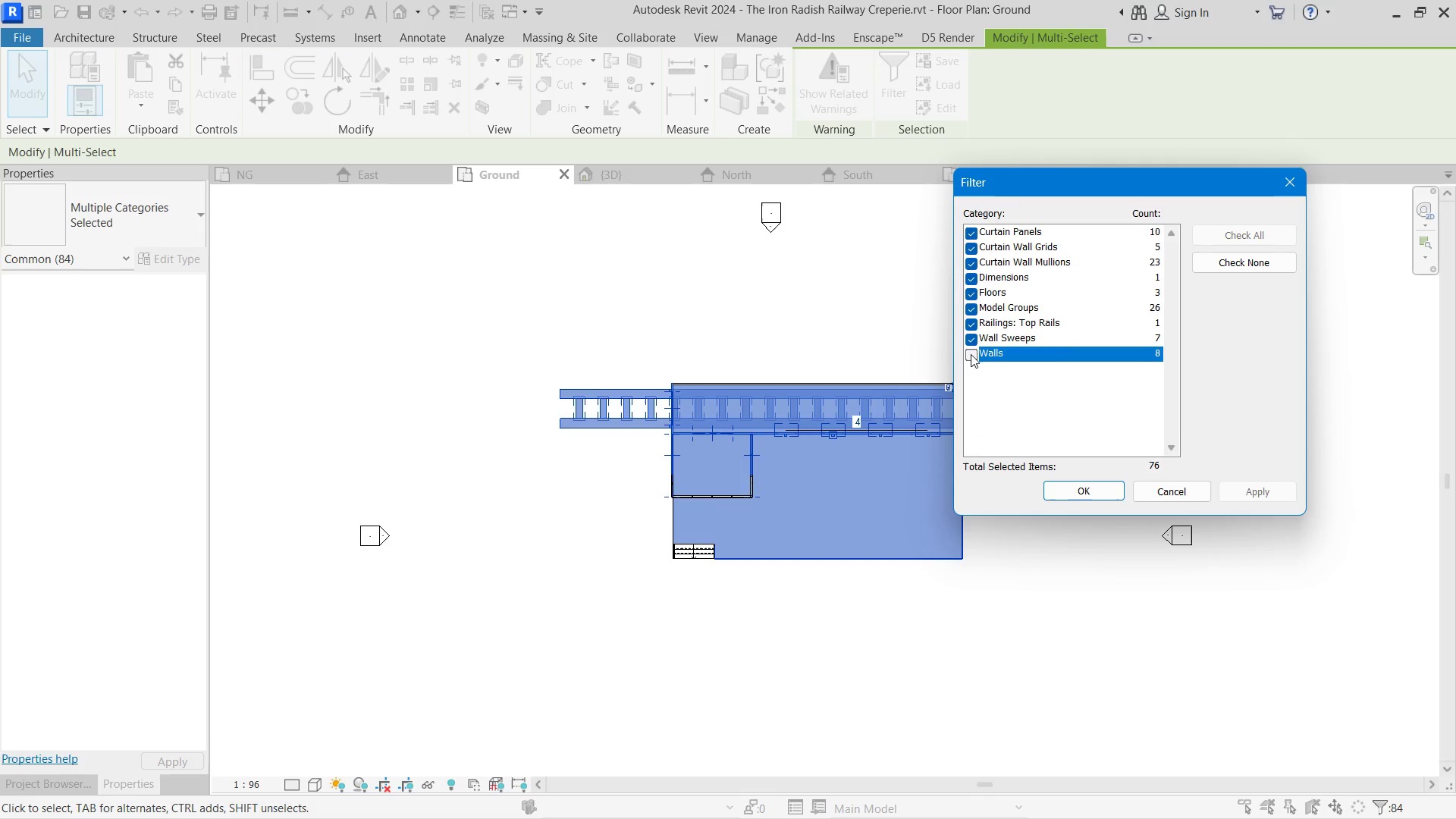 
double_click([971, 335])
 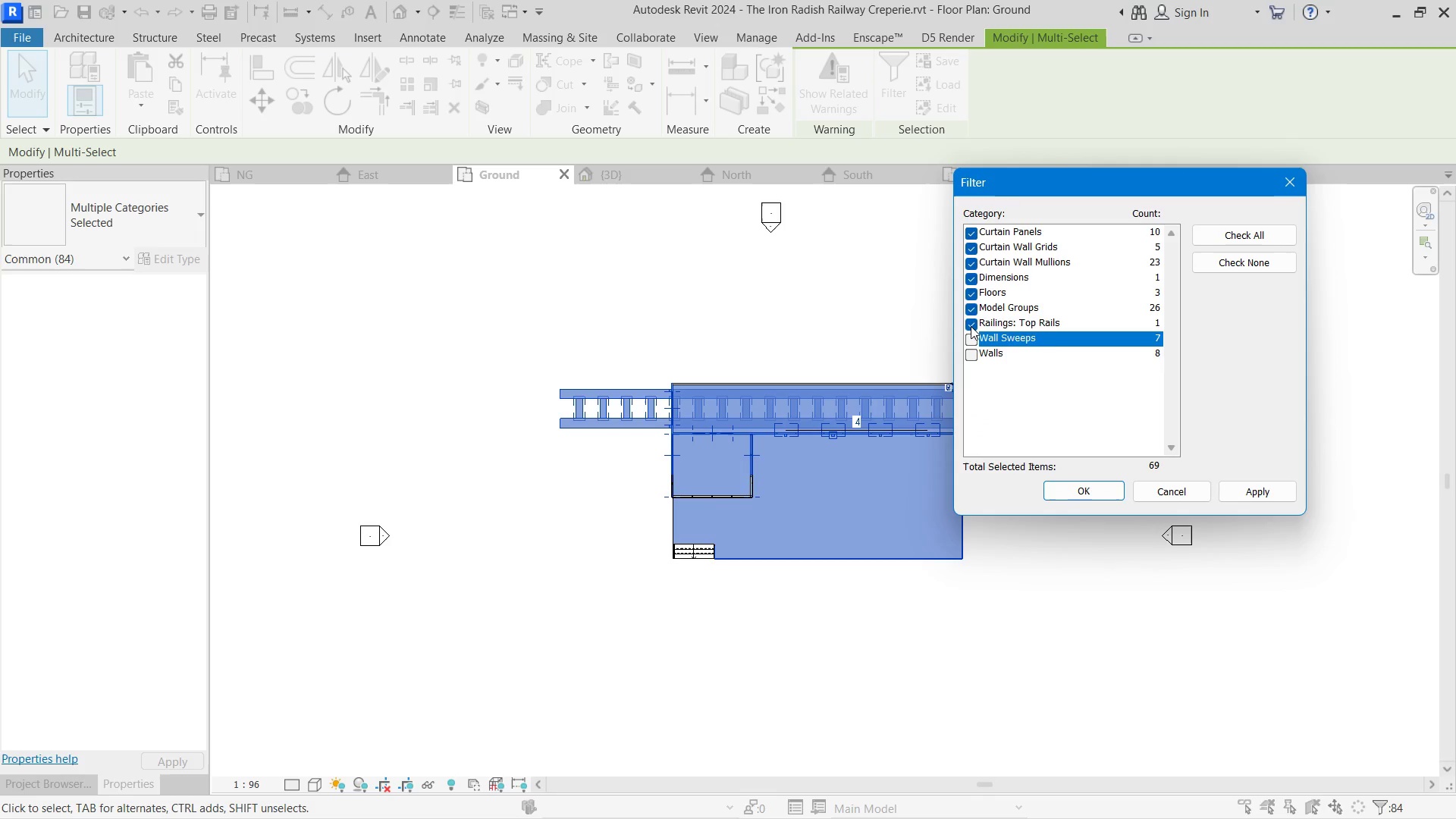 
left_click([971, 326])
 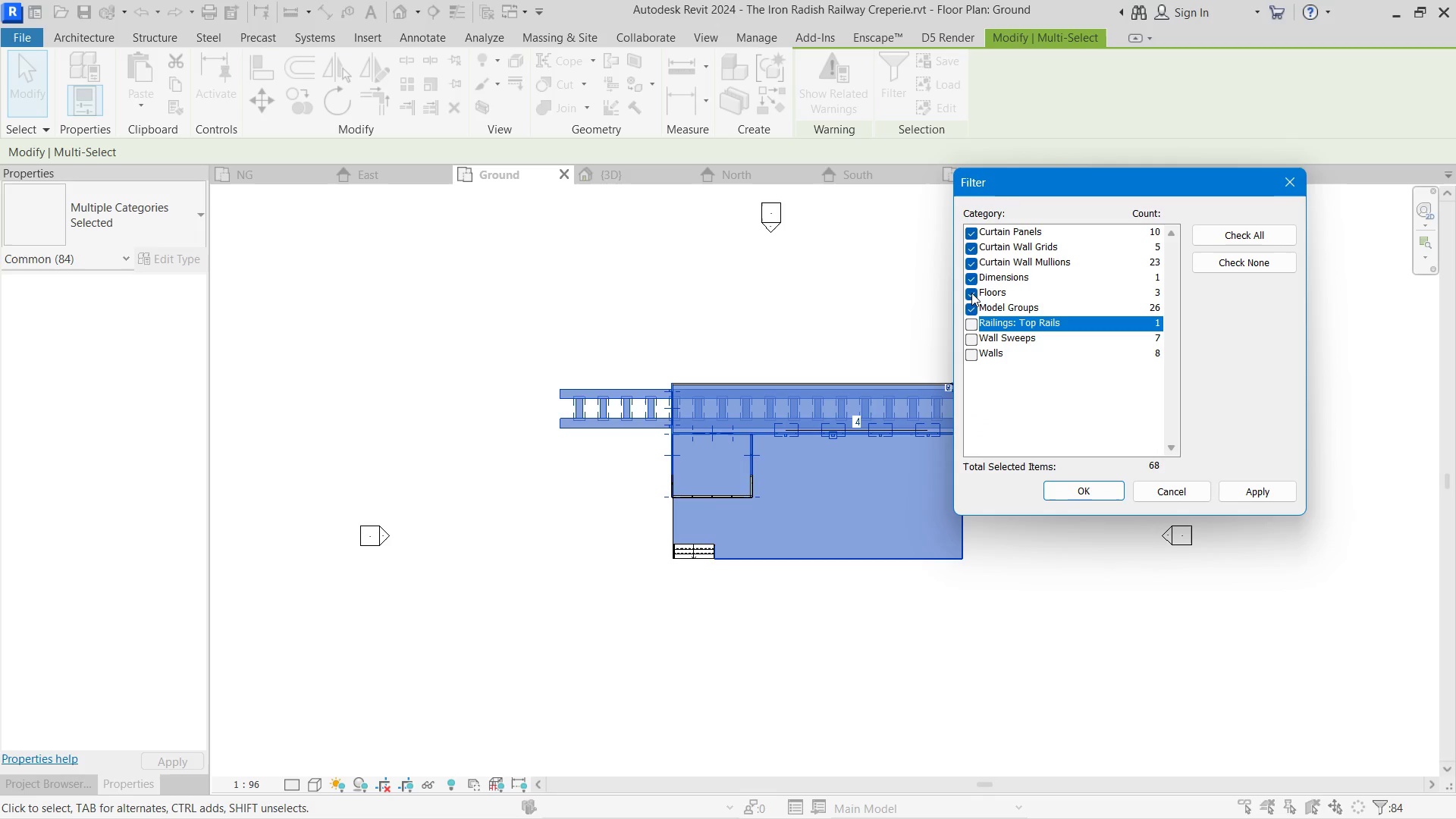 
left_click([971, 293])
 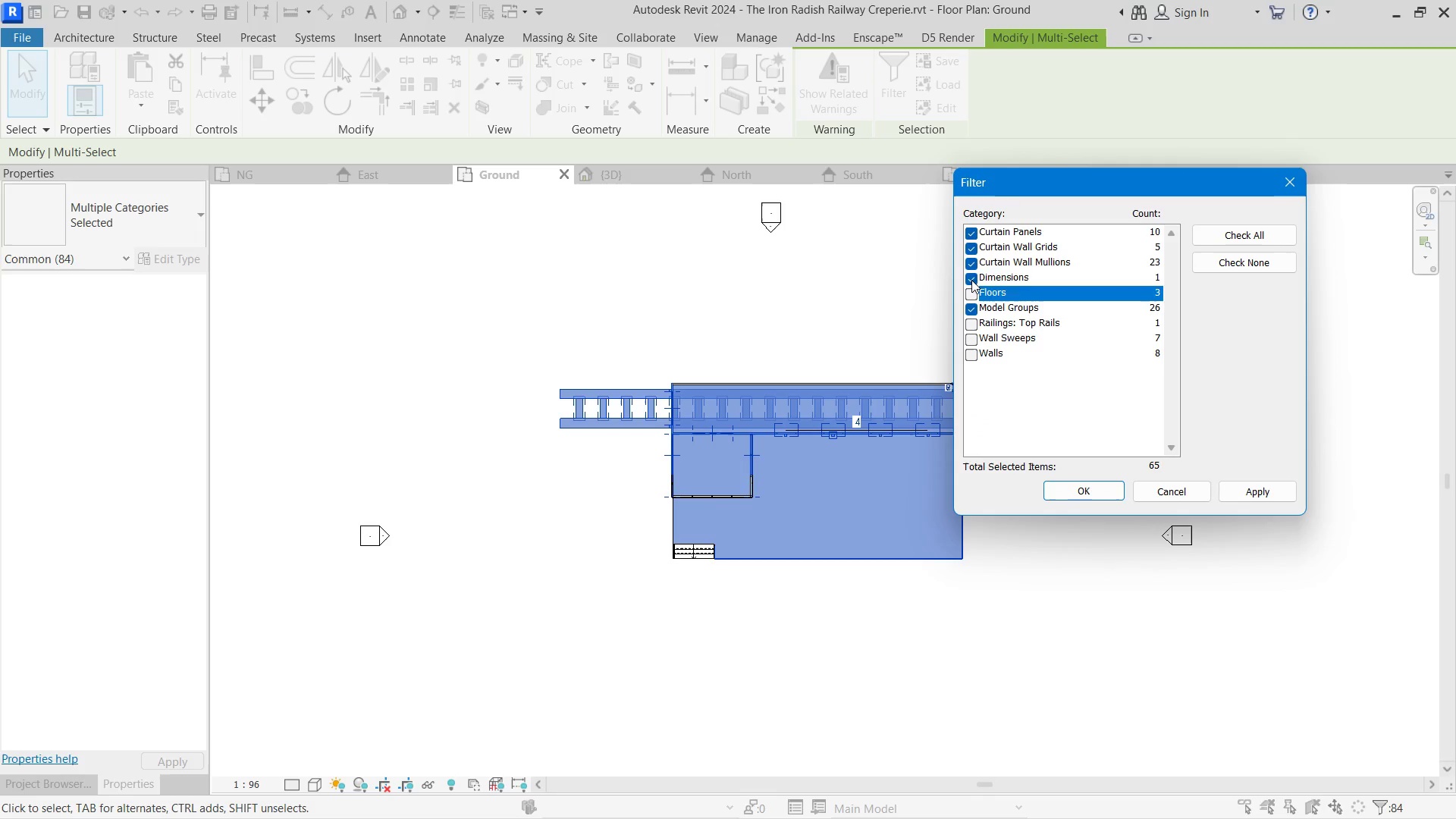 
left_click([971, 280])
 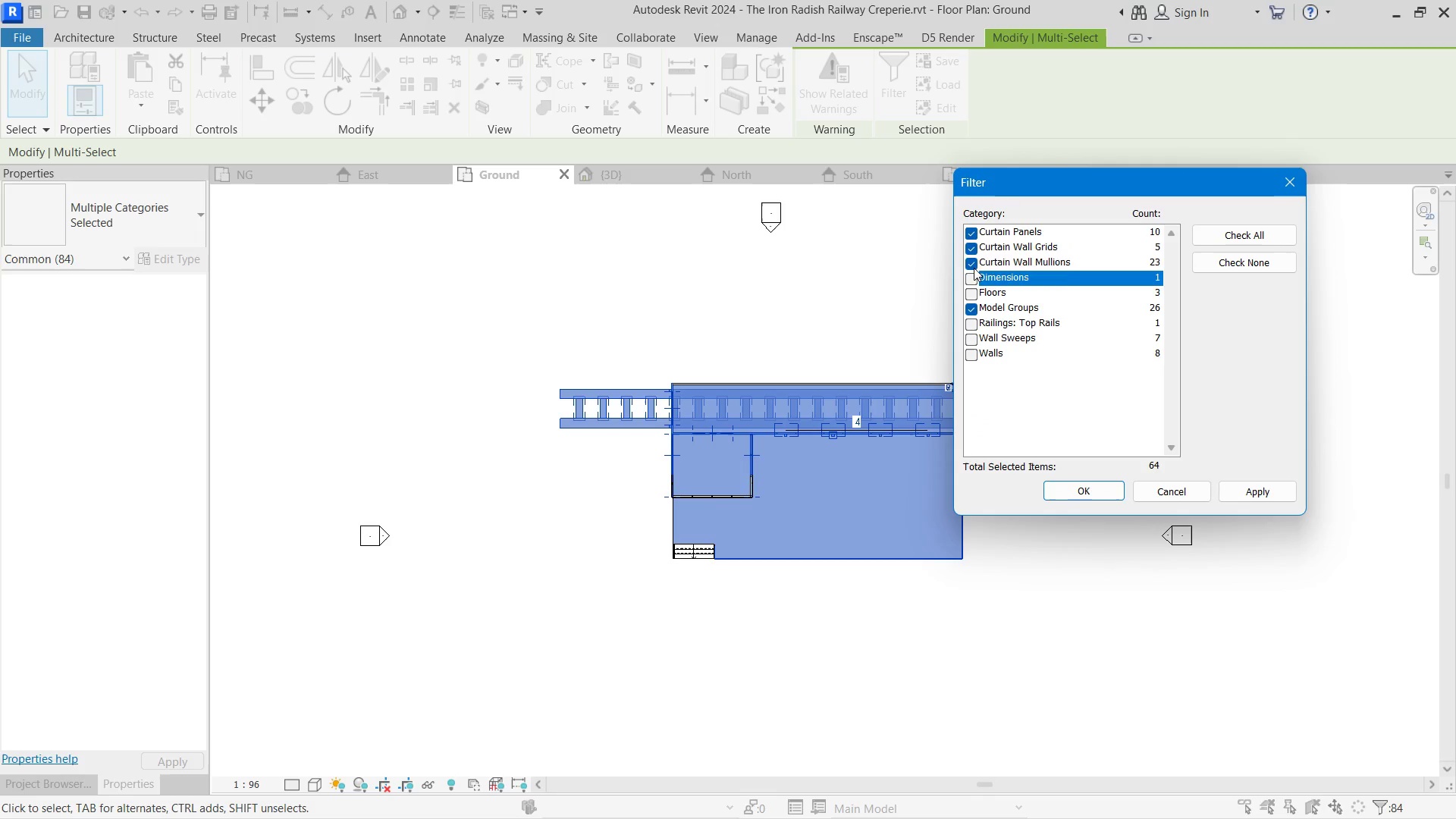 
left_click([974, 266])
 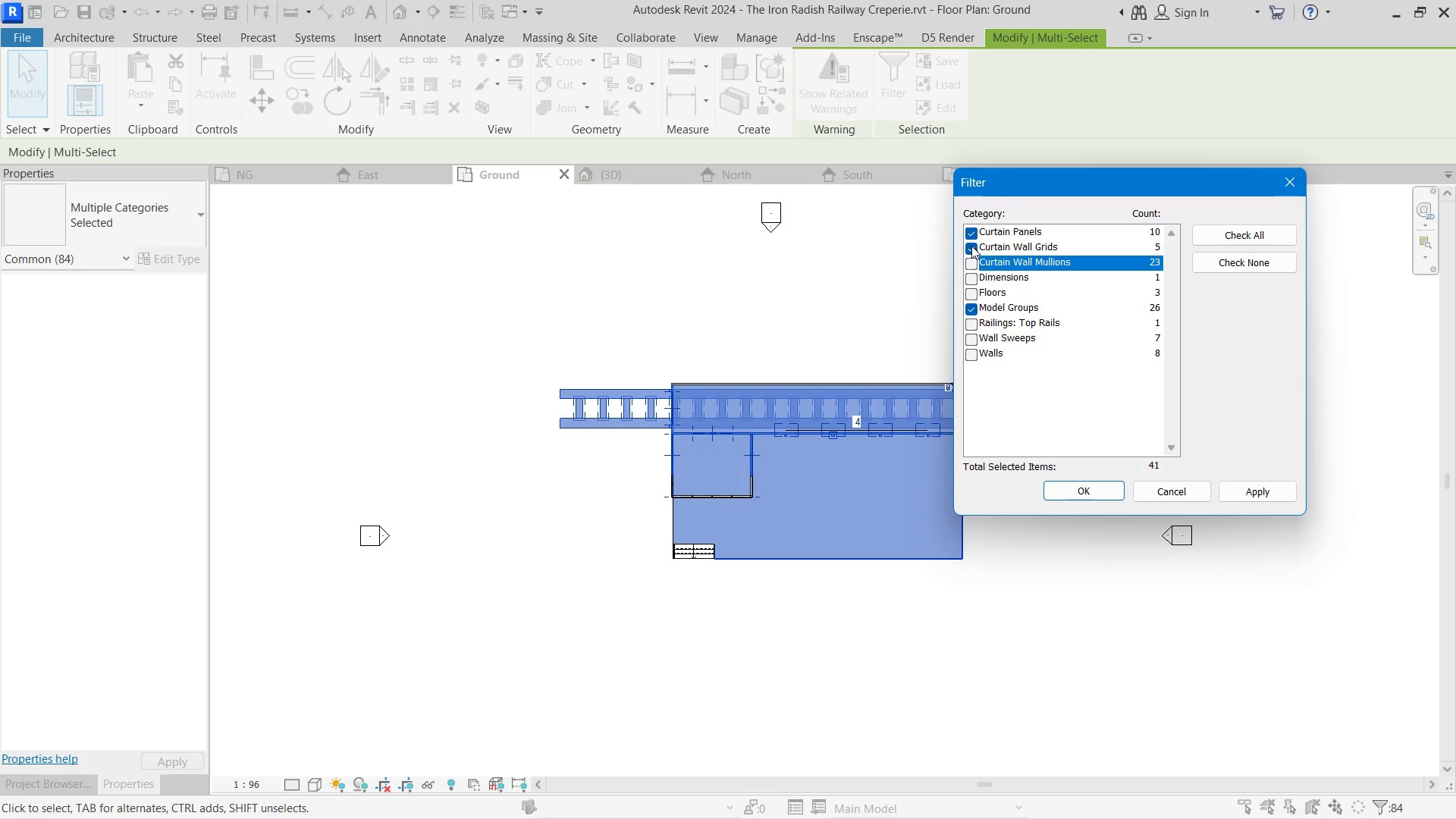 
double_click([971, 246])
 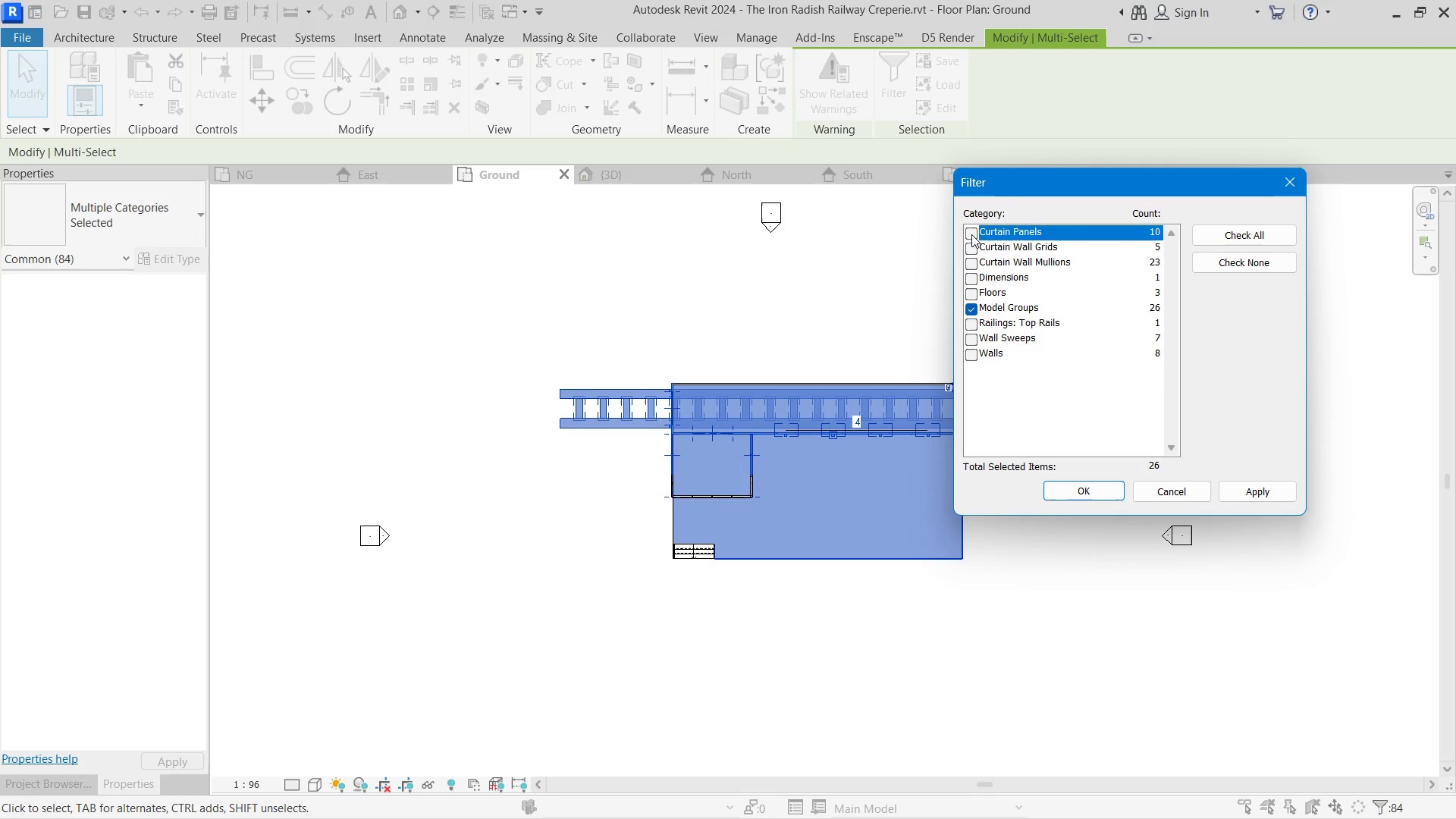 
triple_click([971, 234])
 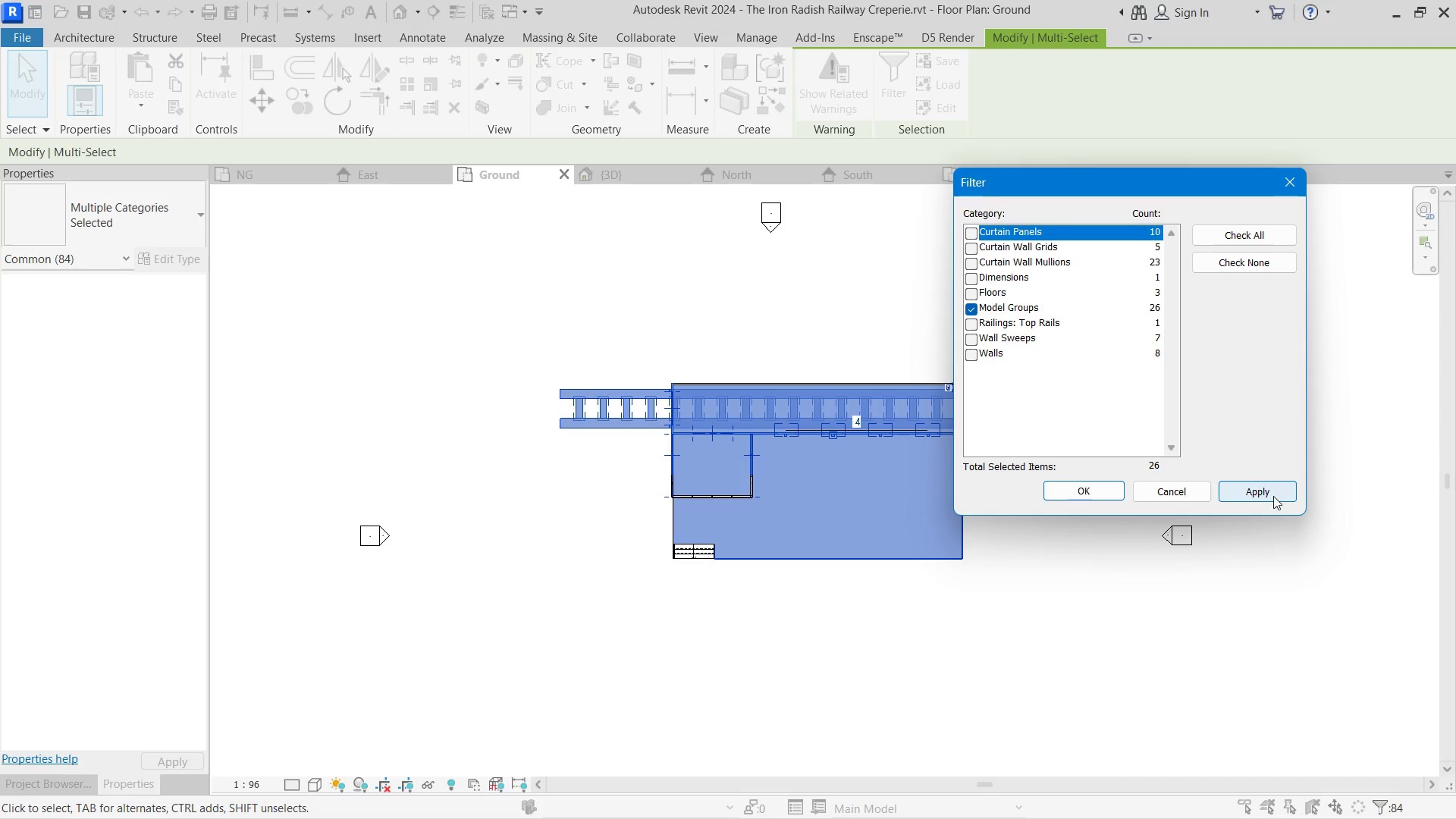 
double_click([1117, 493])
 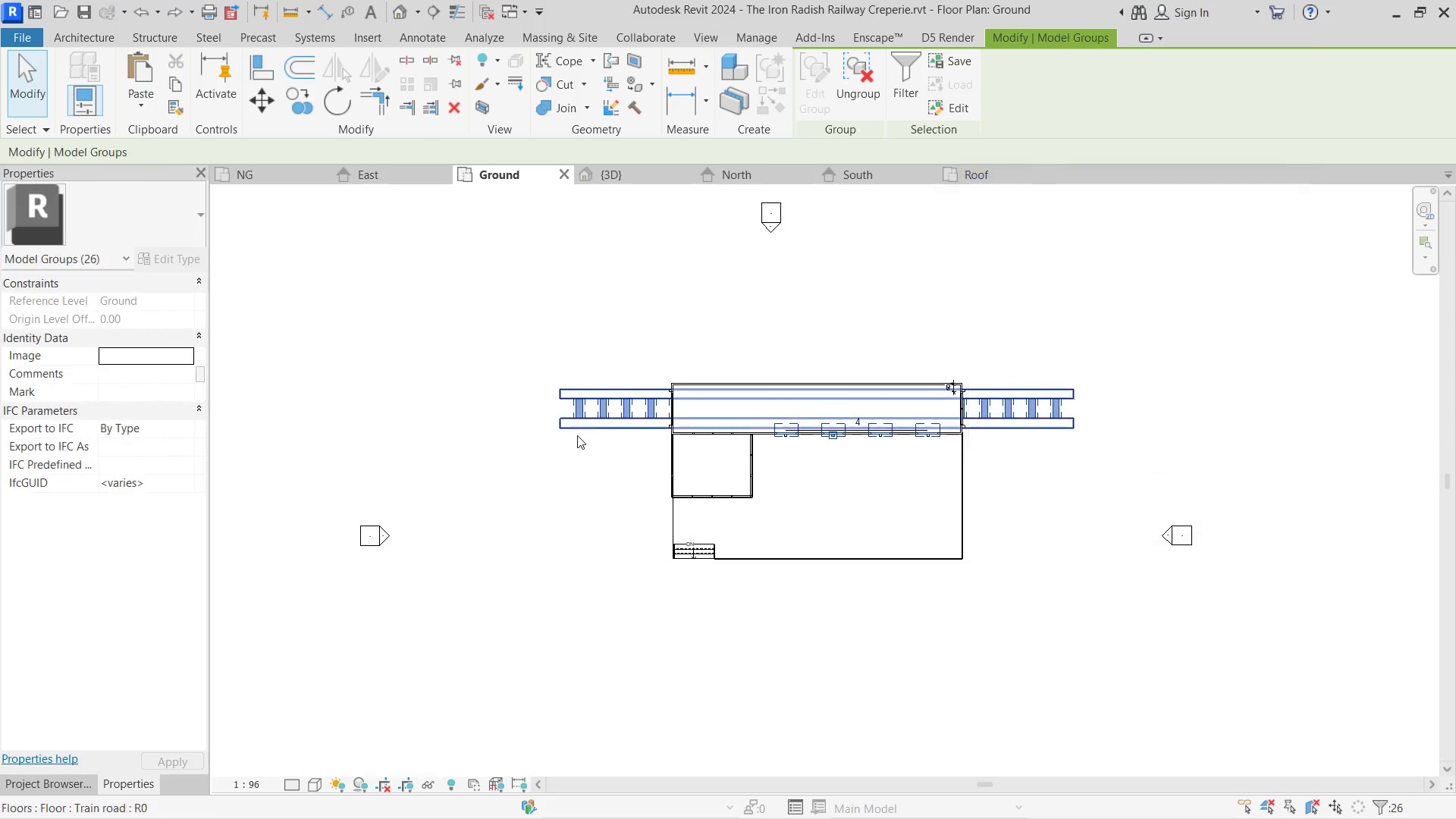 
hold_key(key=ControlLeft, duration=0.52)
left_click([591, 428])
 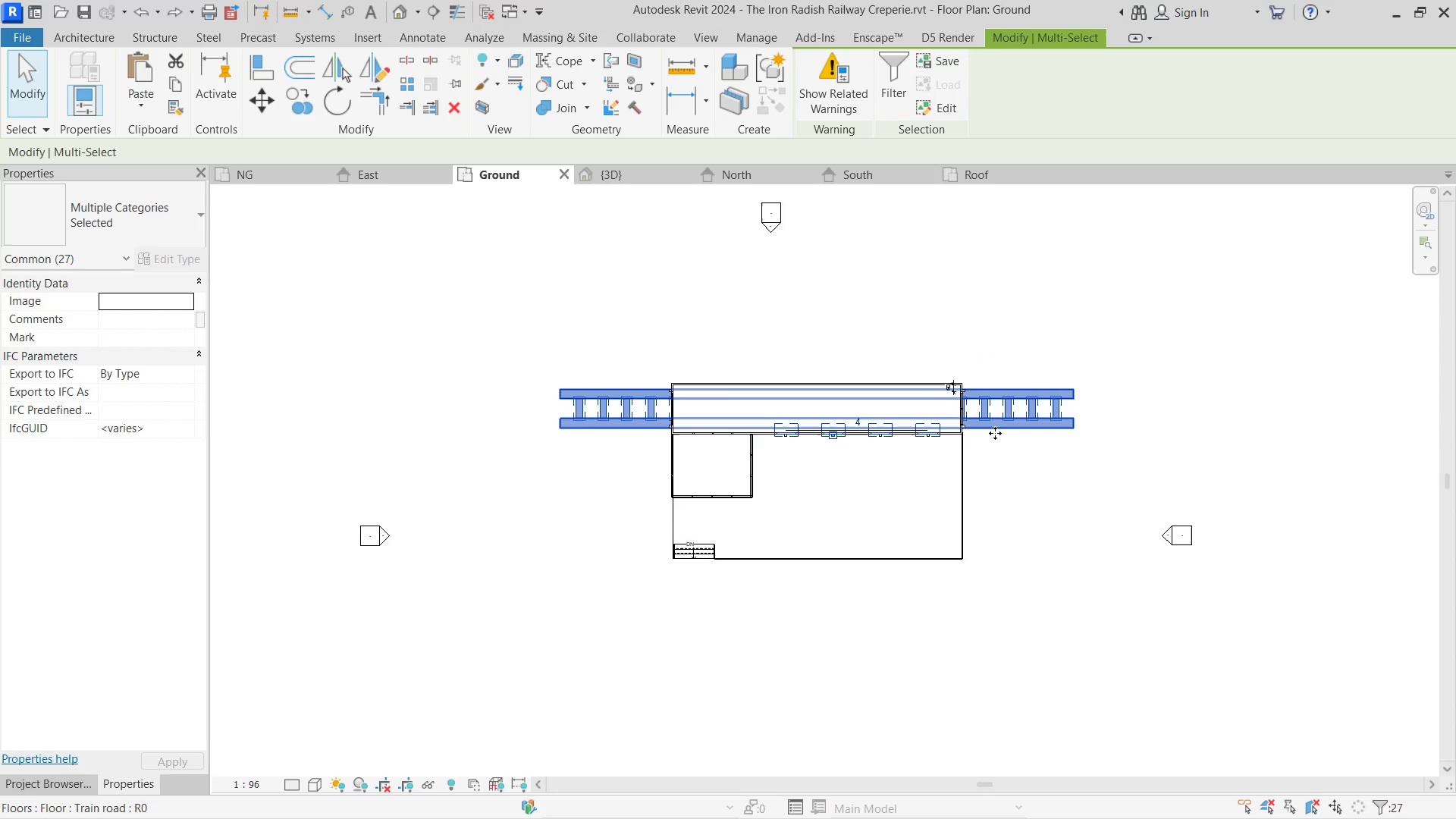 
hold_key(key=ControlLeft, duration=4.19)
left_click_drag(start_coordinate=[1025, 428], to_coordinate=[1018, 557])
 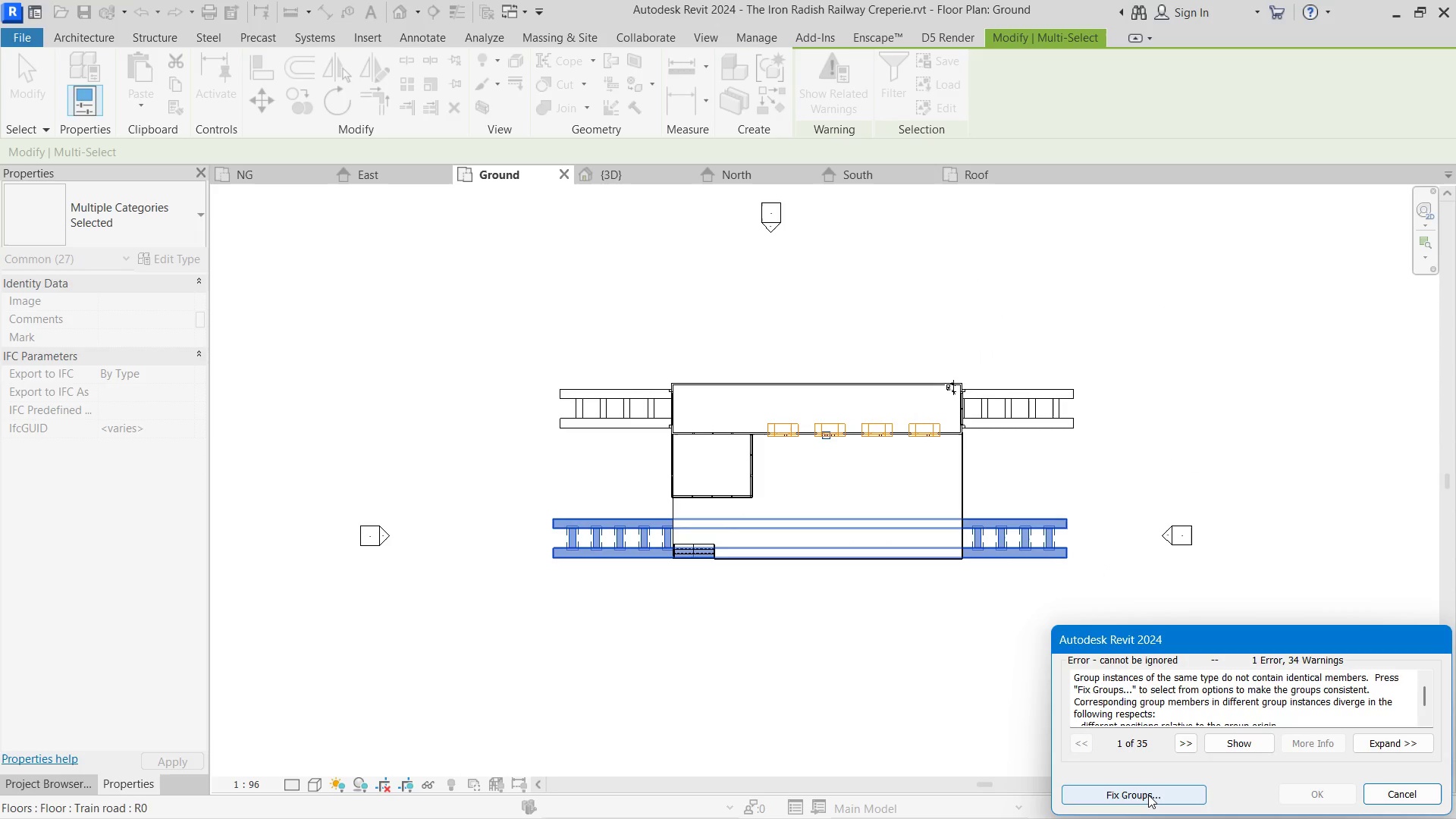 
left_click([1148, 795])
 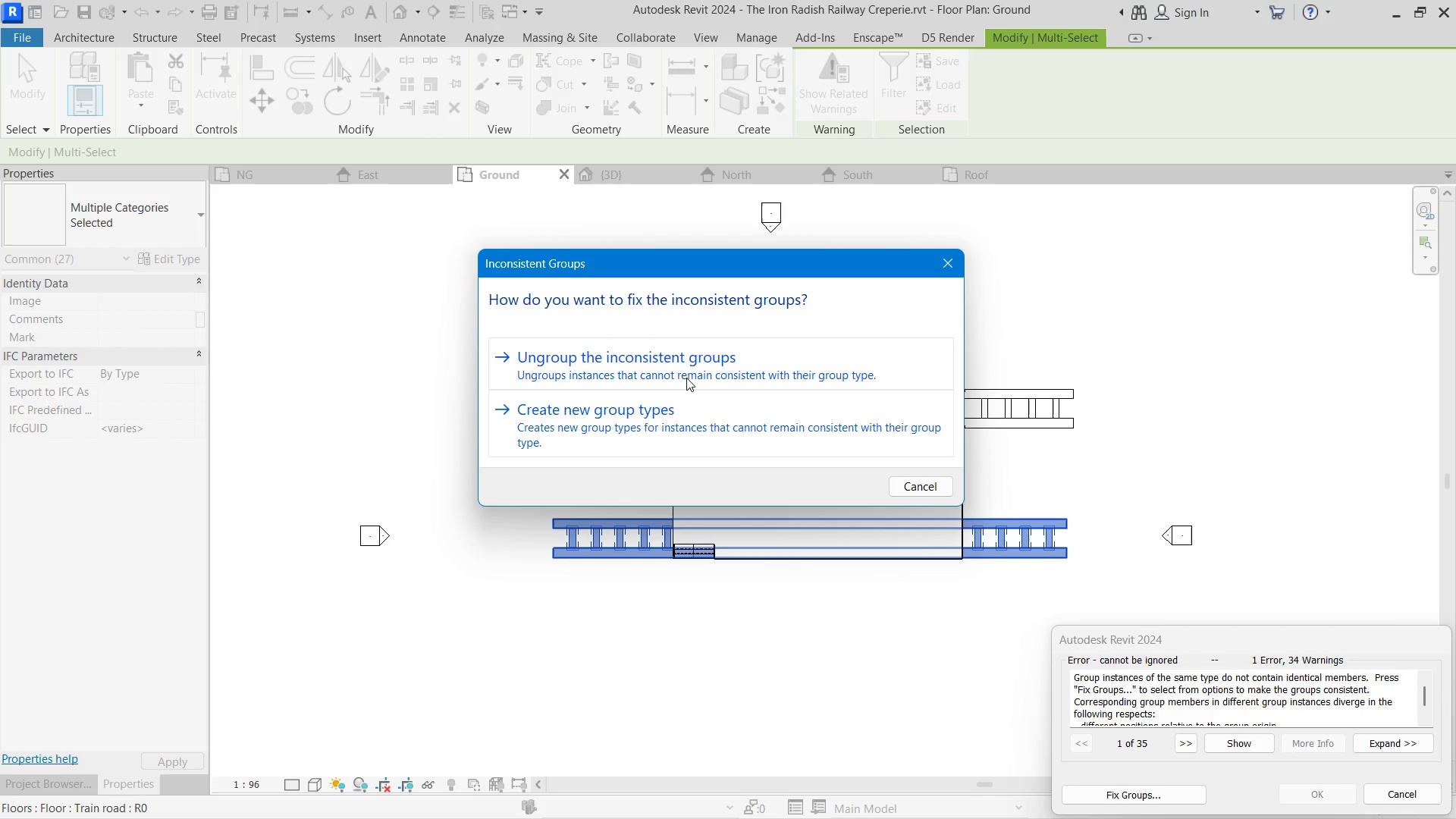 
left_click([686, 377])
 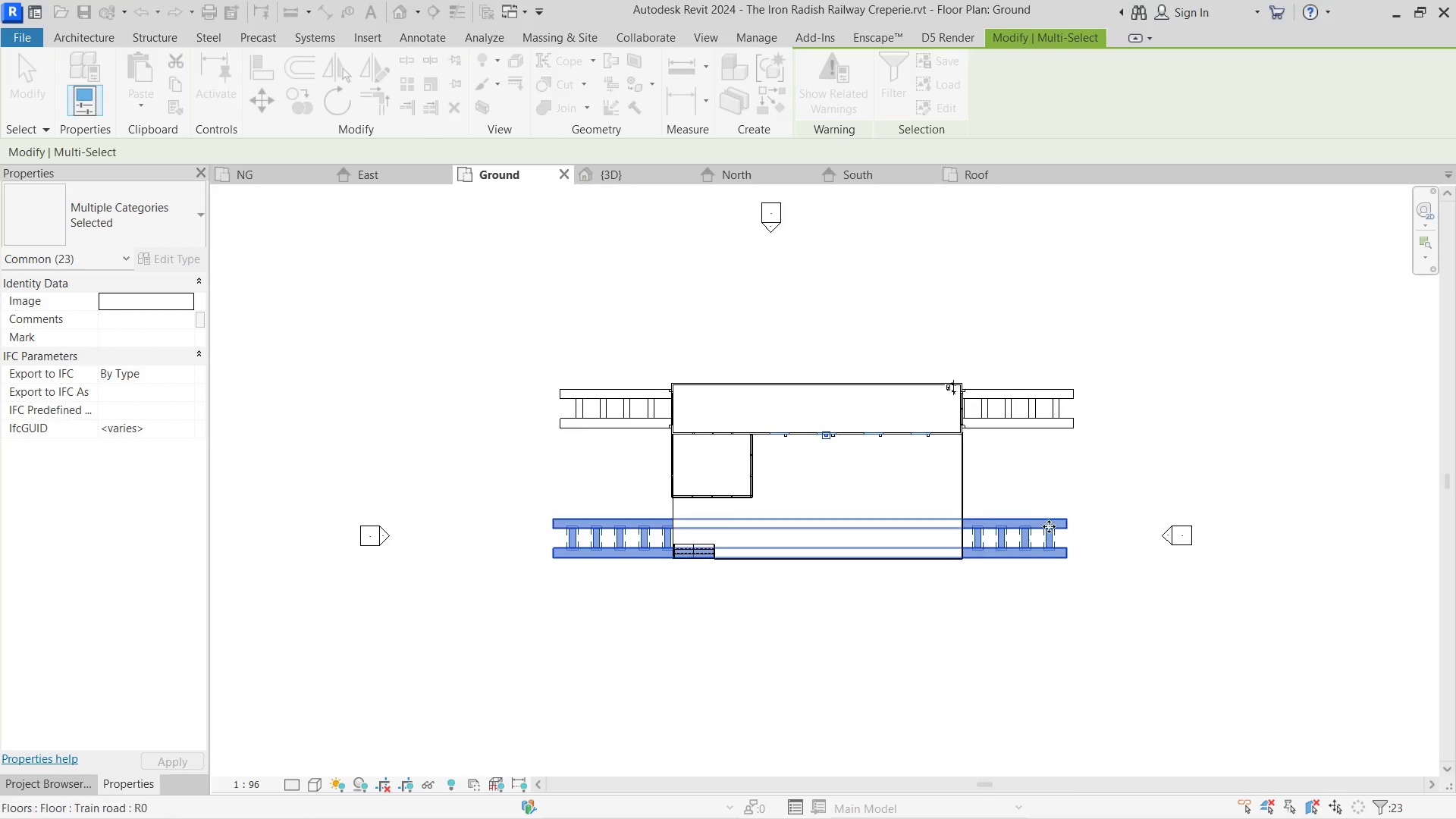 
left_click([1056, 491])
 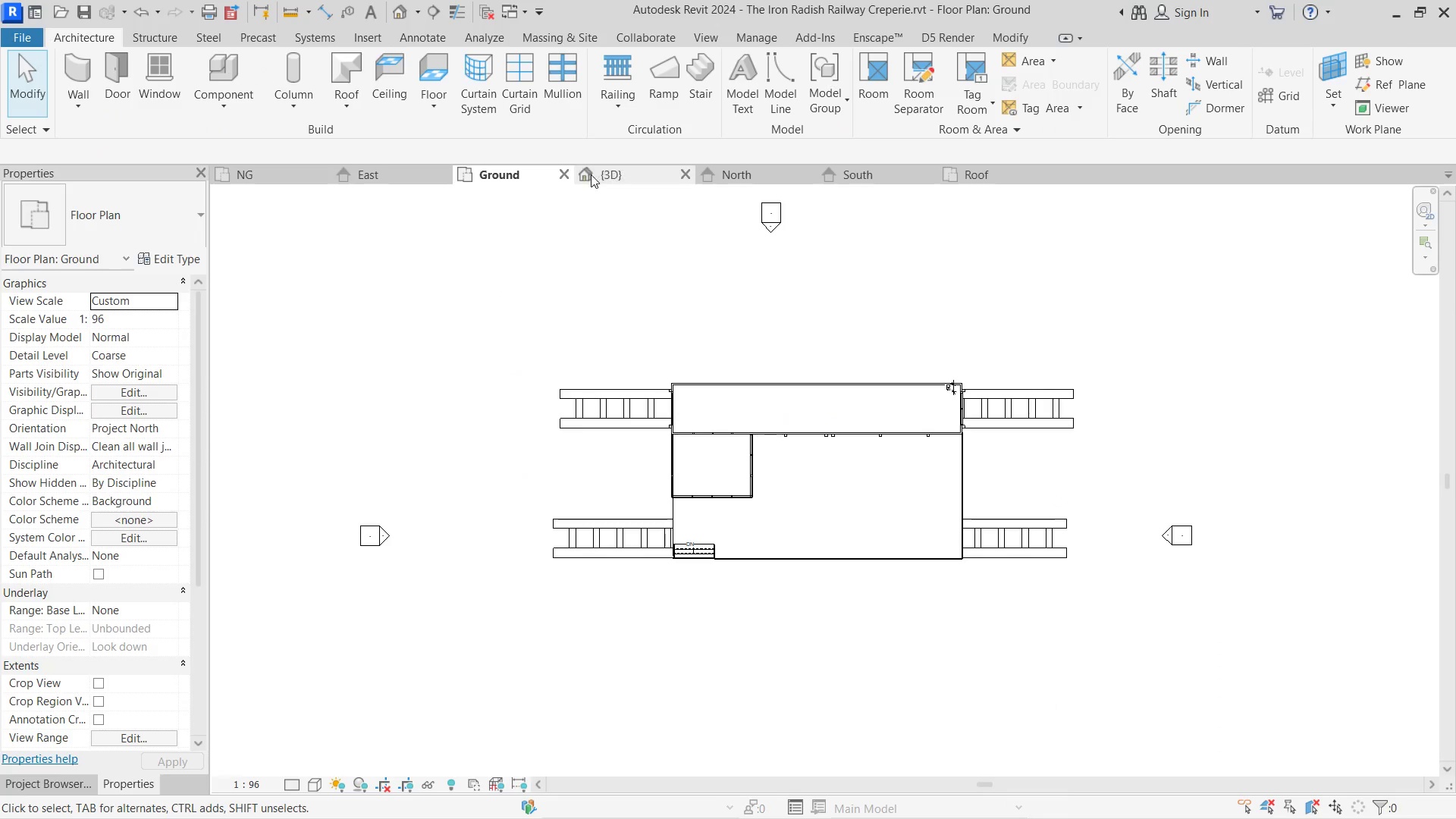 
left_click([601, 171])
 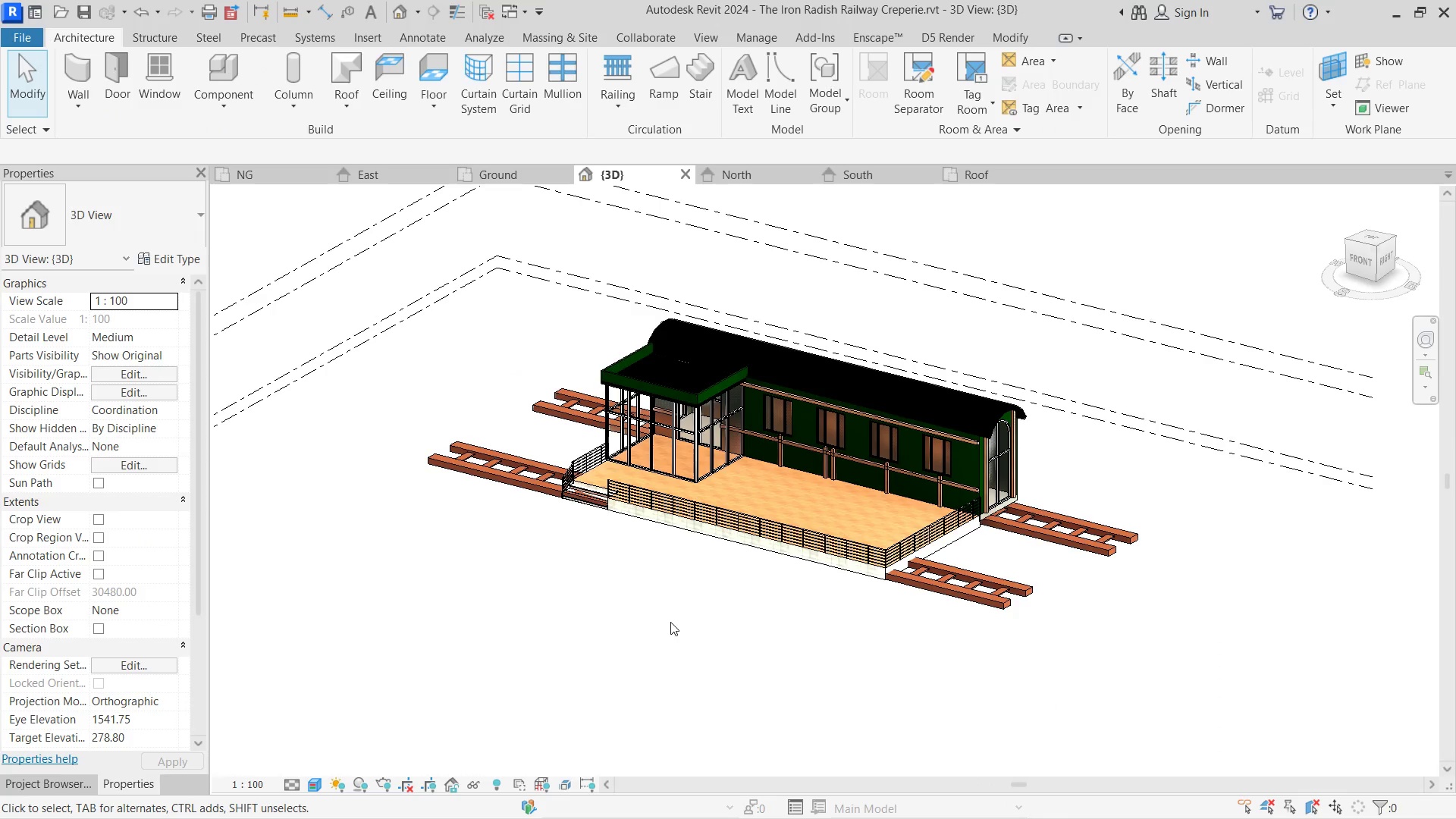 
hold_key(key=ShiftLeft, duration=0.58)
 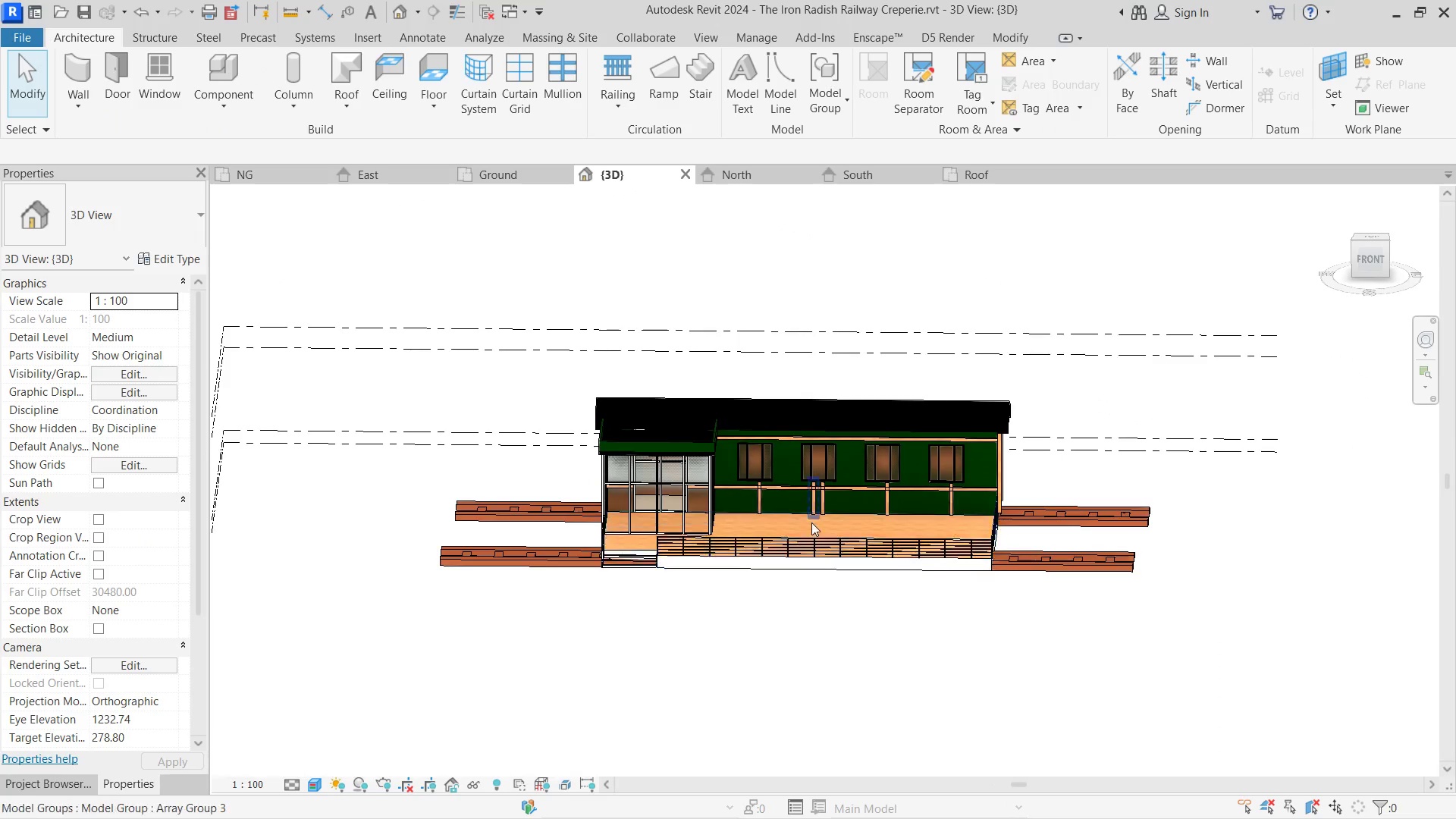 
hold_key(key=ShiftLeft, duration=0.53)
 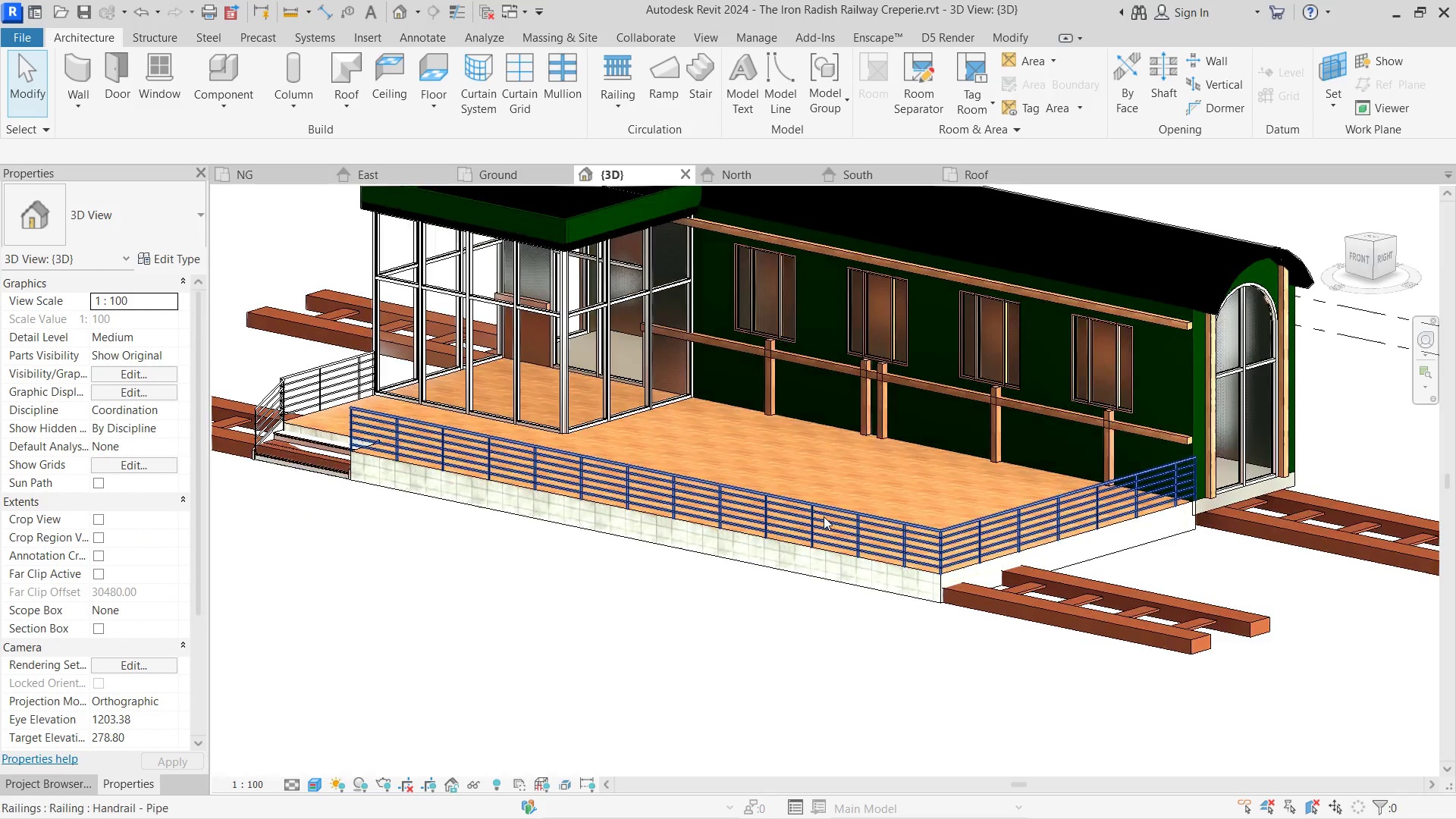 
scroll: coordinate [811, 520], scroll_direction: up, amount: 6.0
 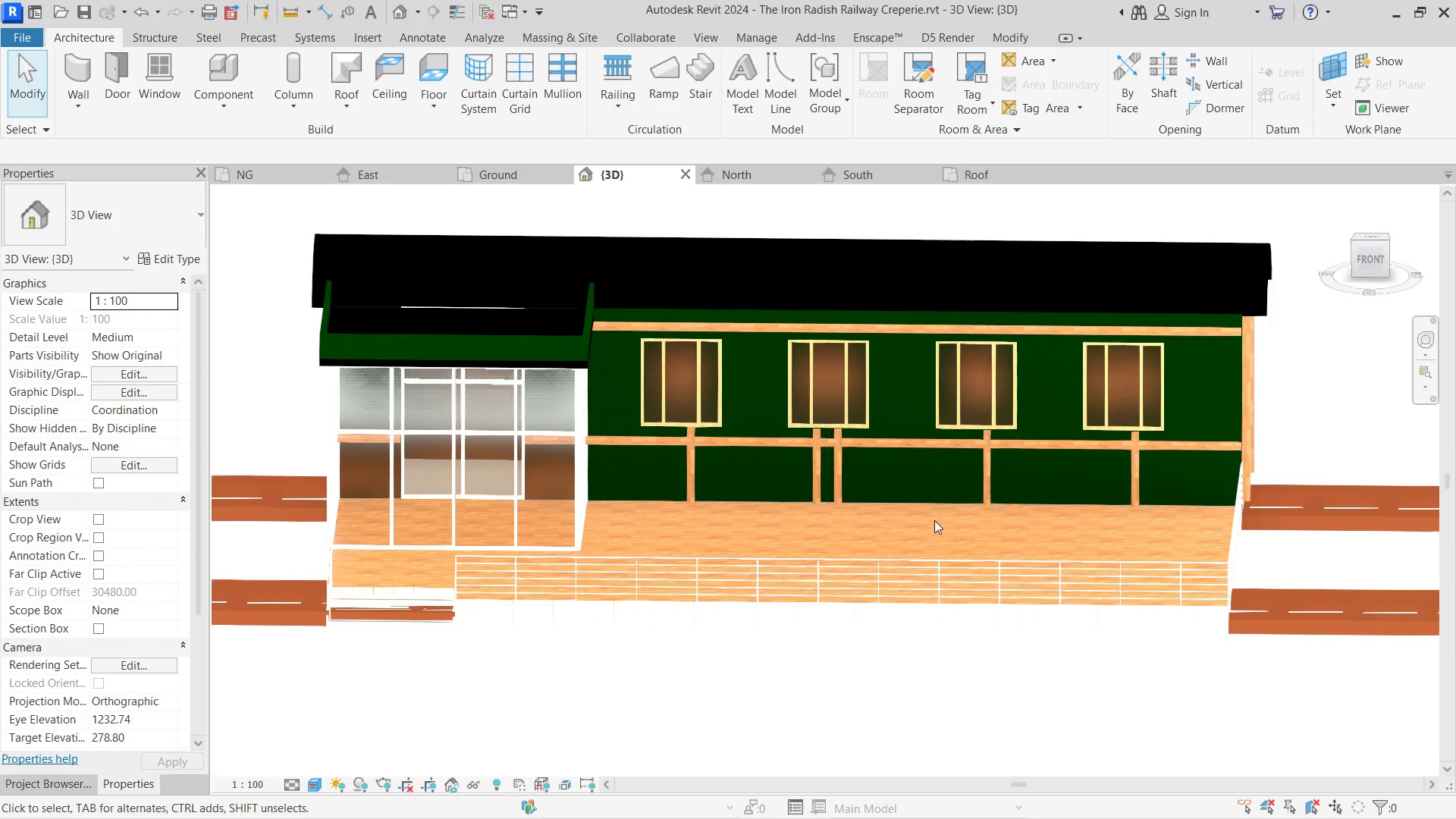 
key(Control+ControlLeft)
 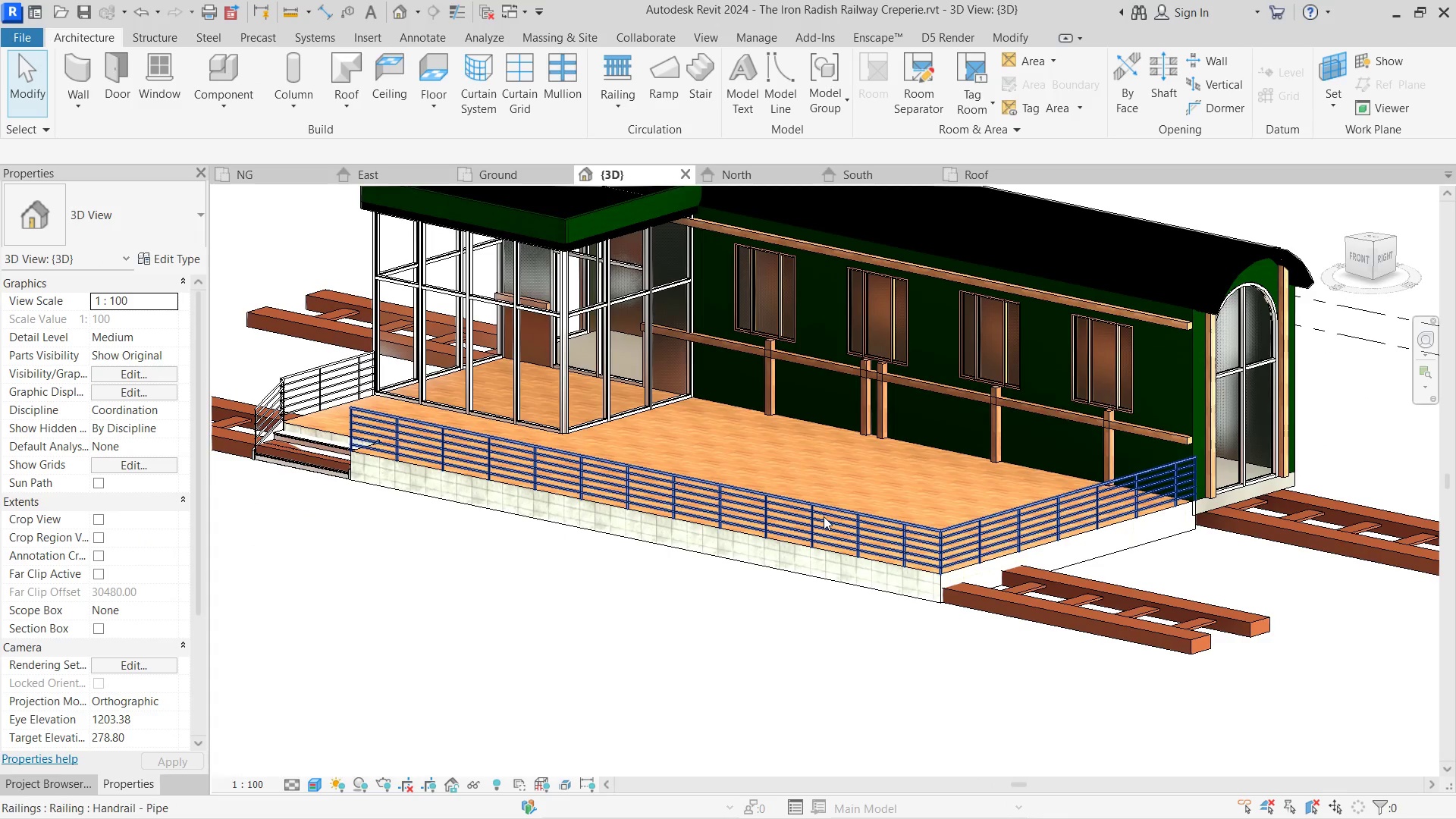 
key(Control+Z)
 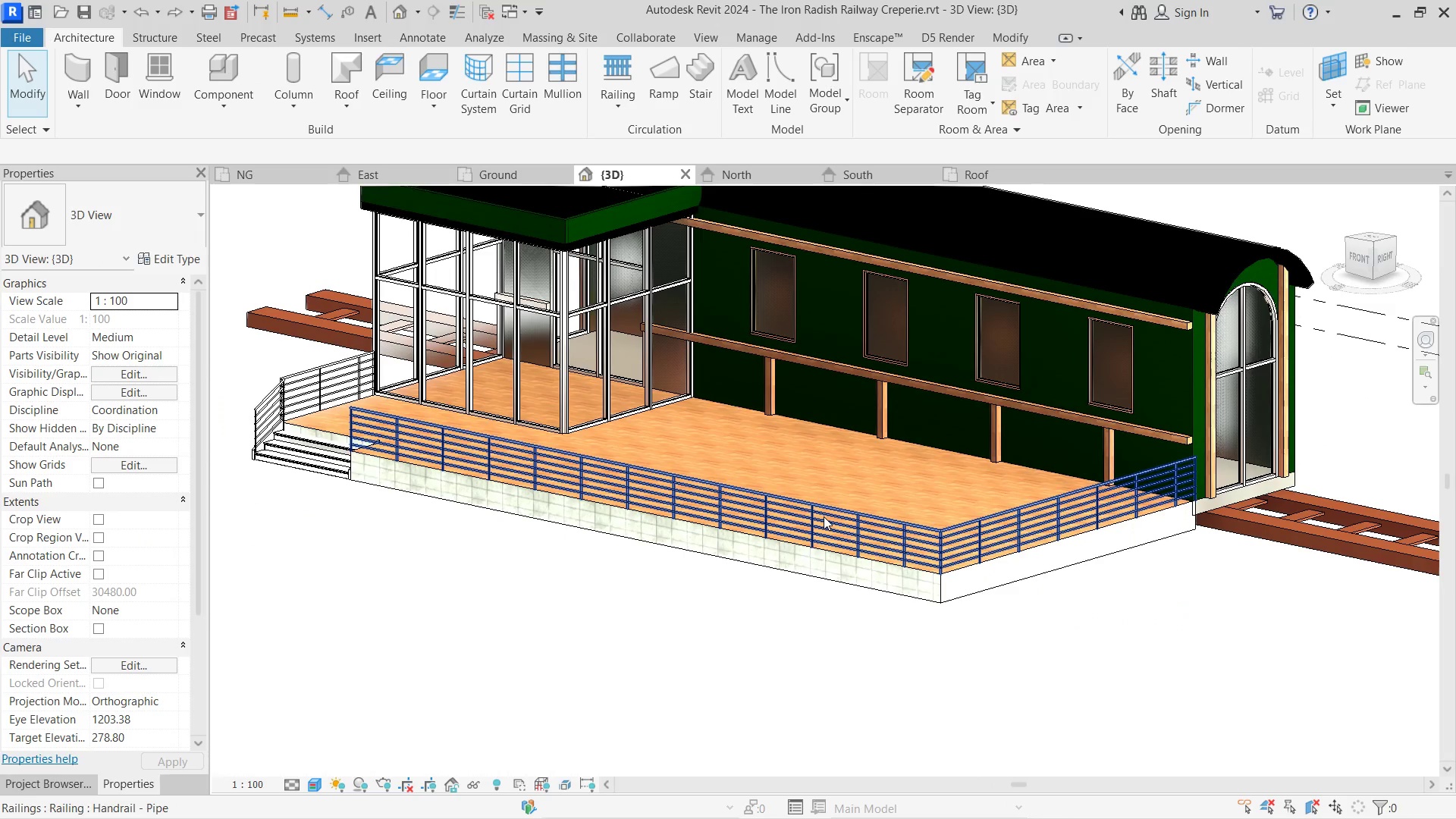 
scroll: coordinate [824, 516], scroll_direction: down, amount: 5.0
 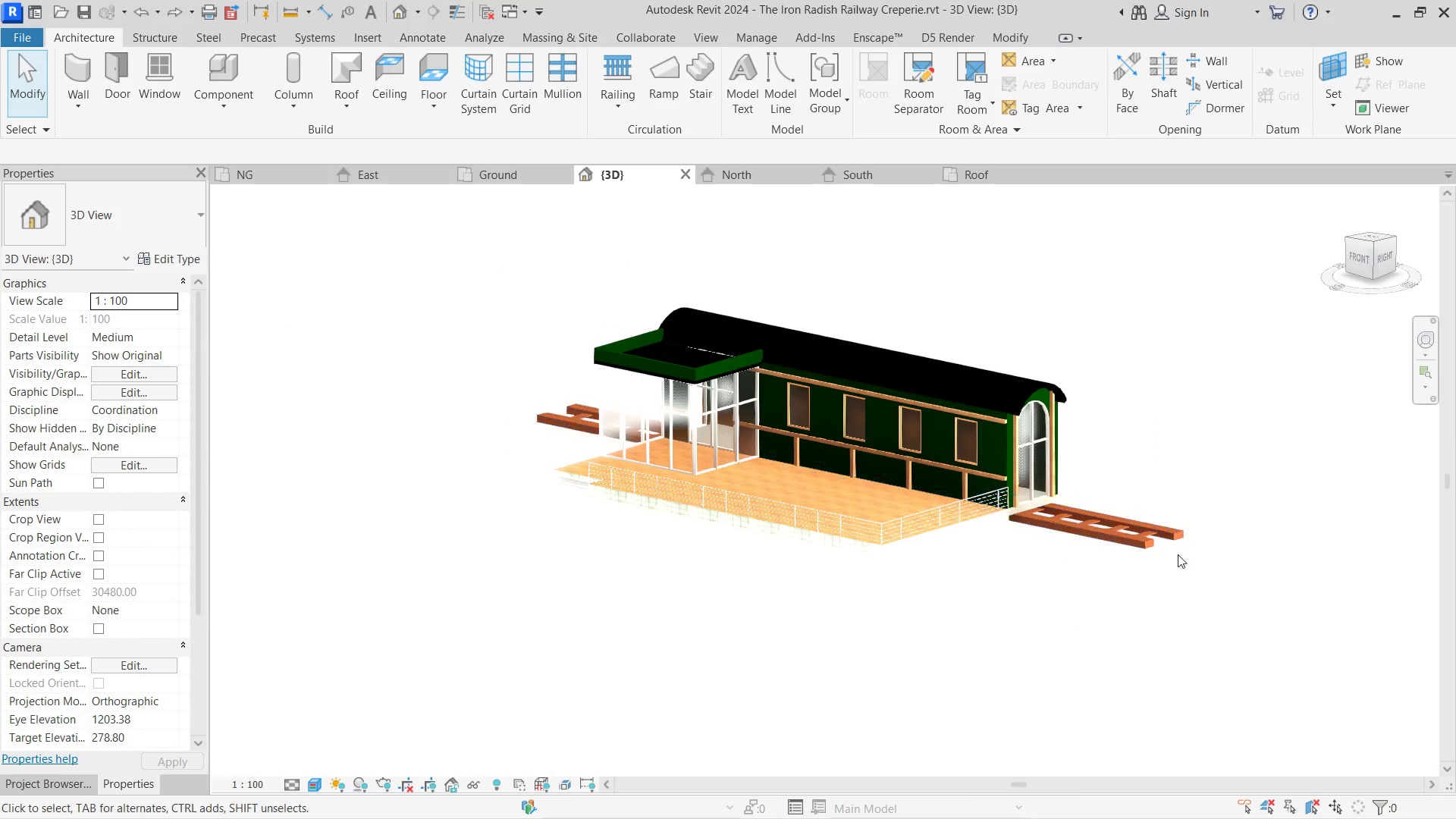 
left_click_drag(start_coordinate=[1229, 582], to_coordinate=[1128, 510])
 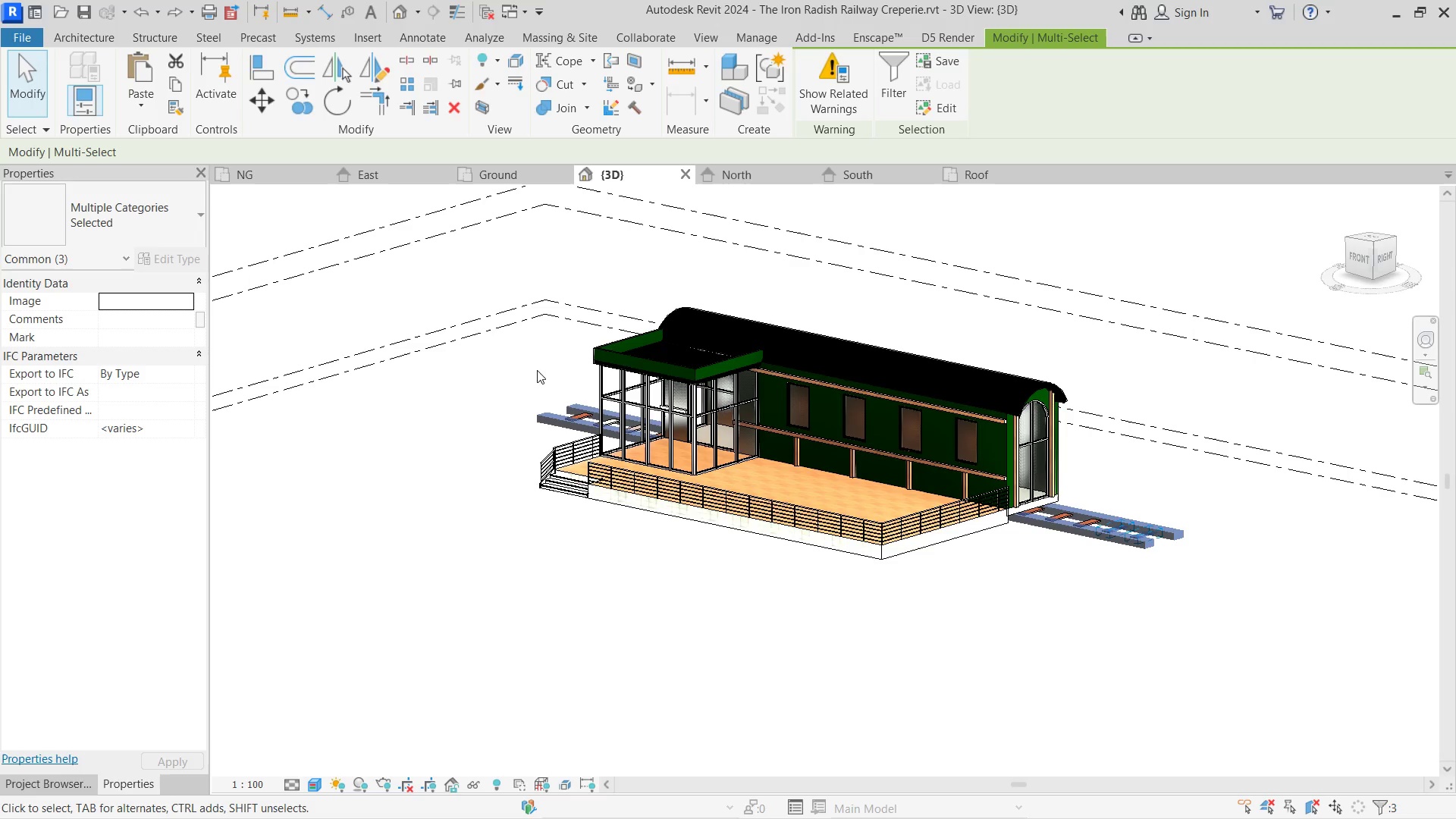 
left_click([507, 178])
 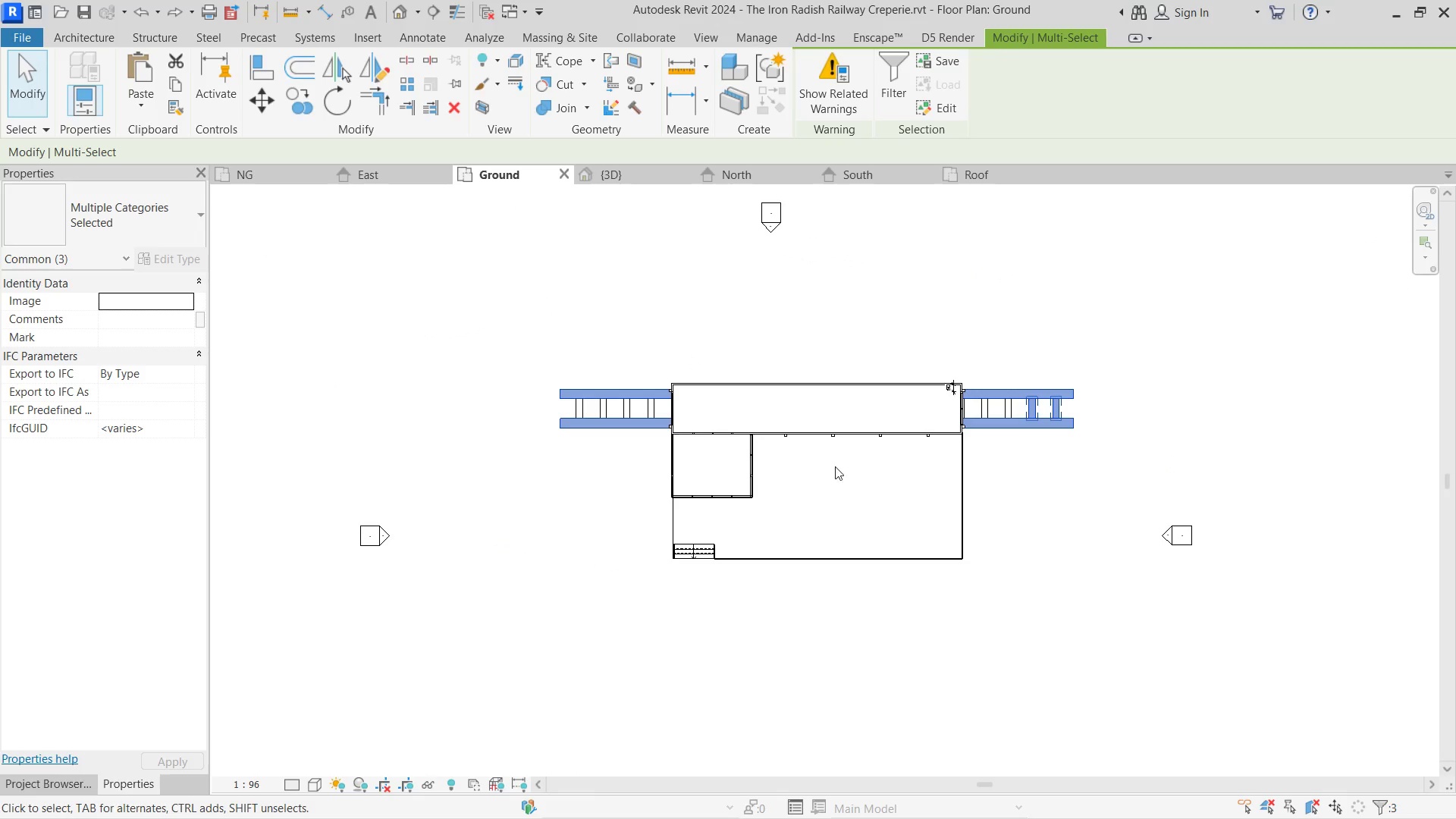 
hold_key(key=ControlLeft, duration=4.44)
 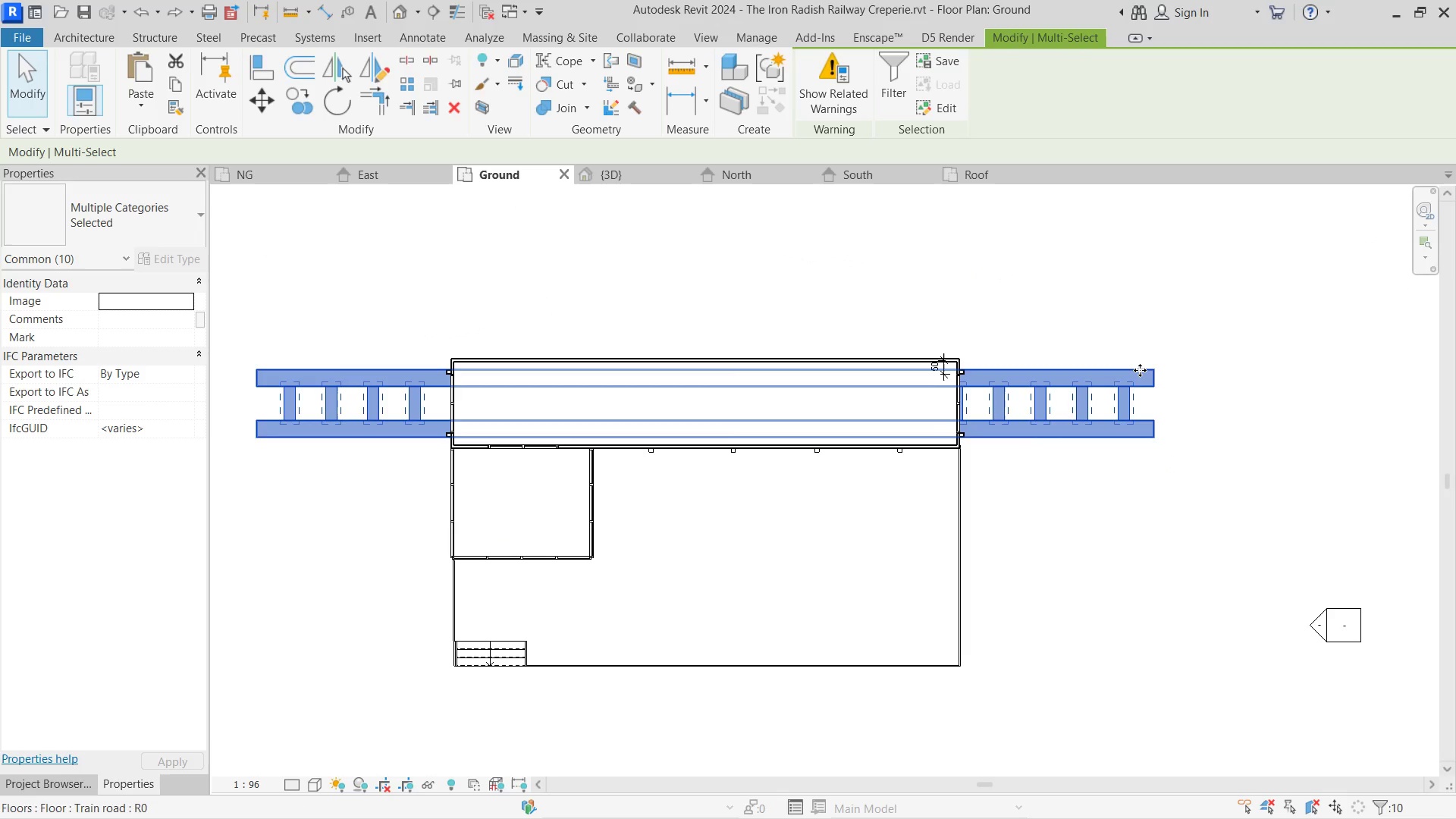 
scroll: coordinate [971, 413], scroll_direction: up, amount: 4.0
 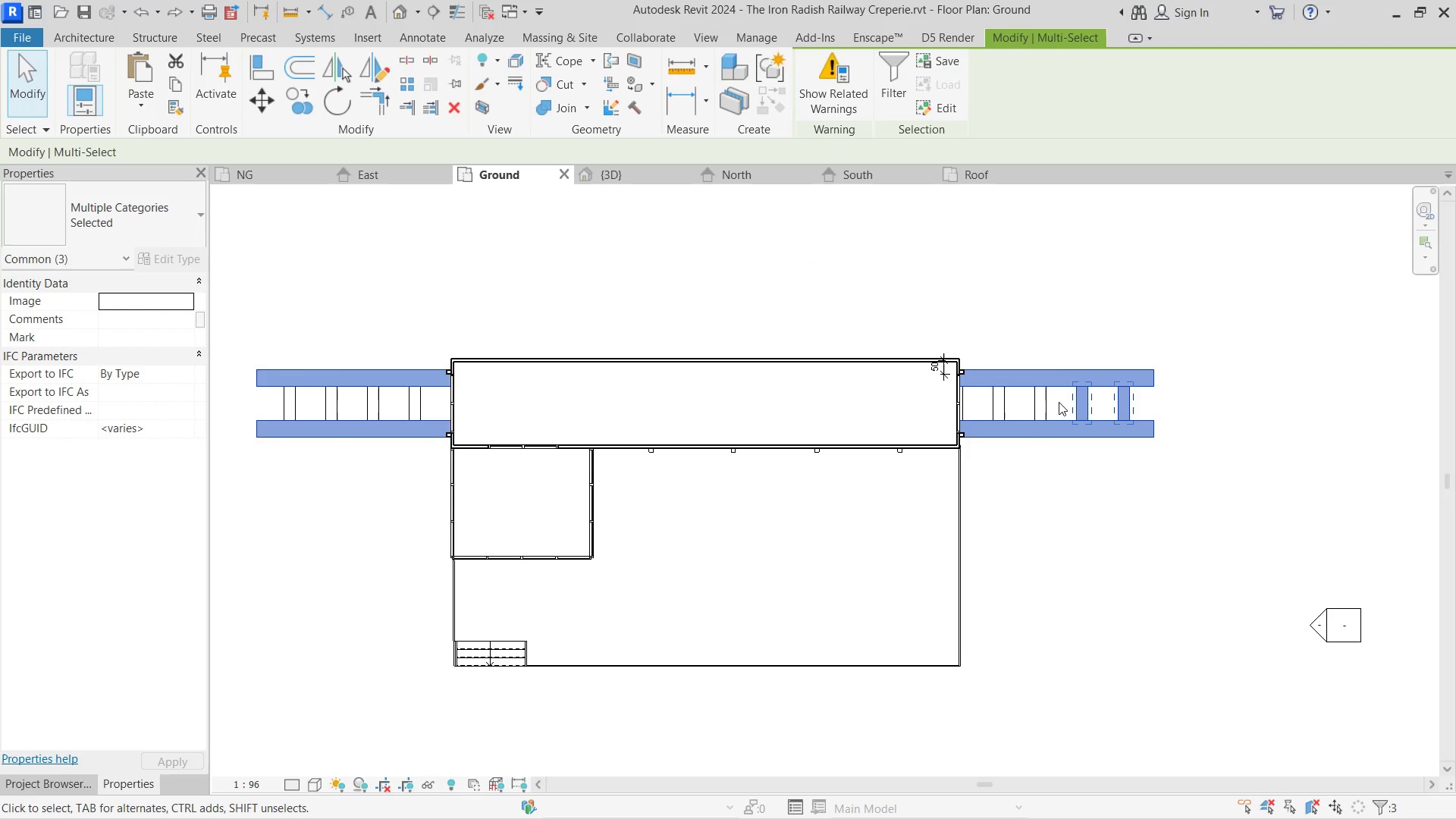 
double_click([1001, 408])
 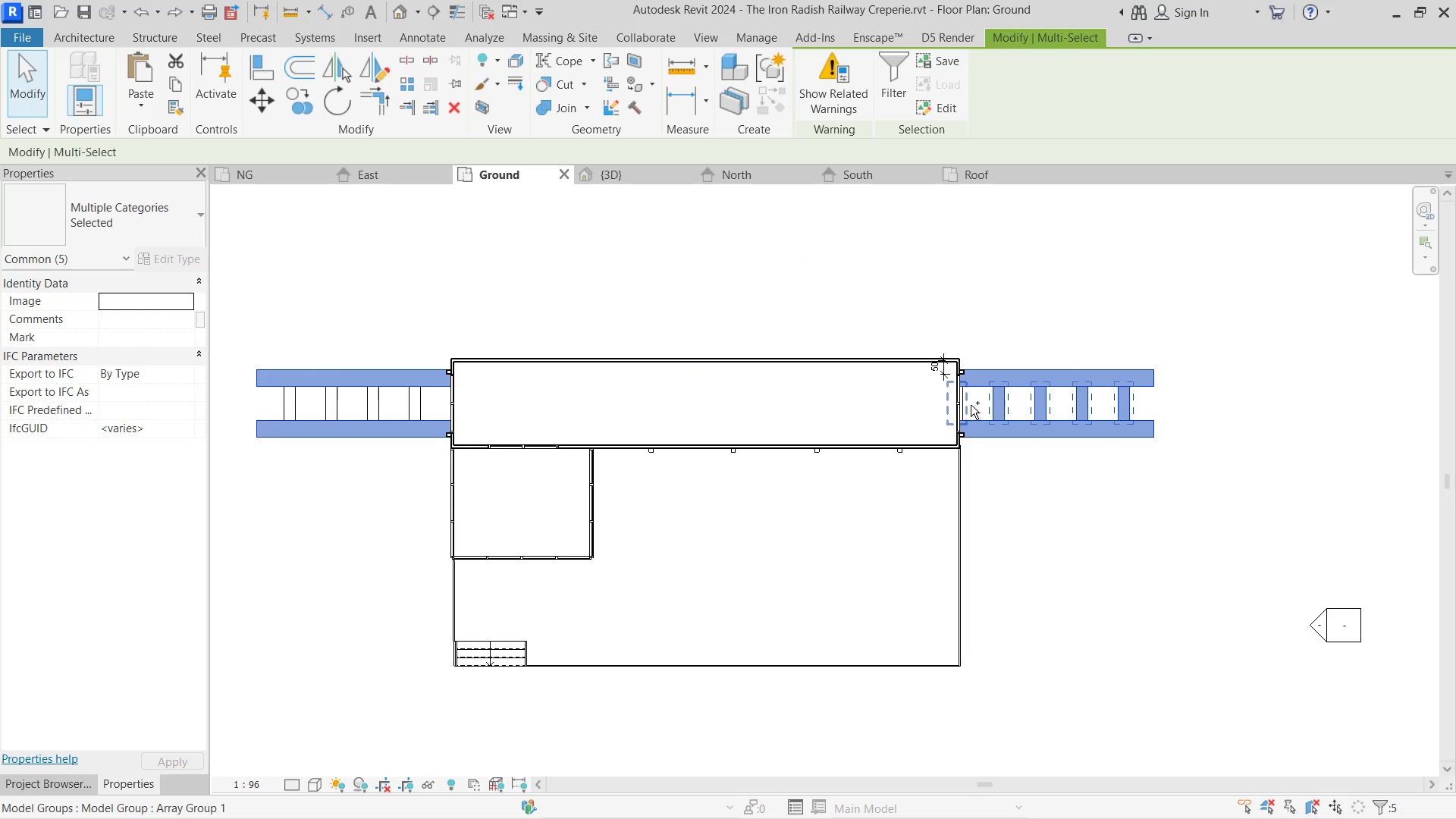 
left_click([971, 405])
 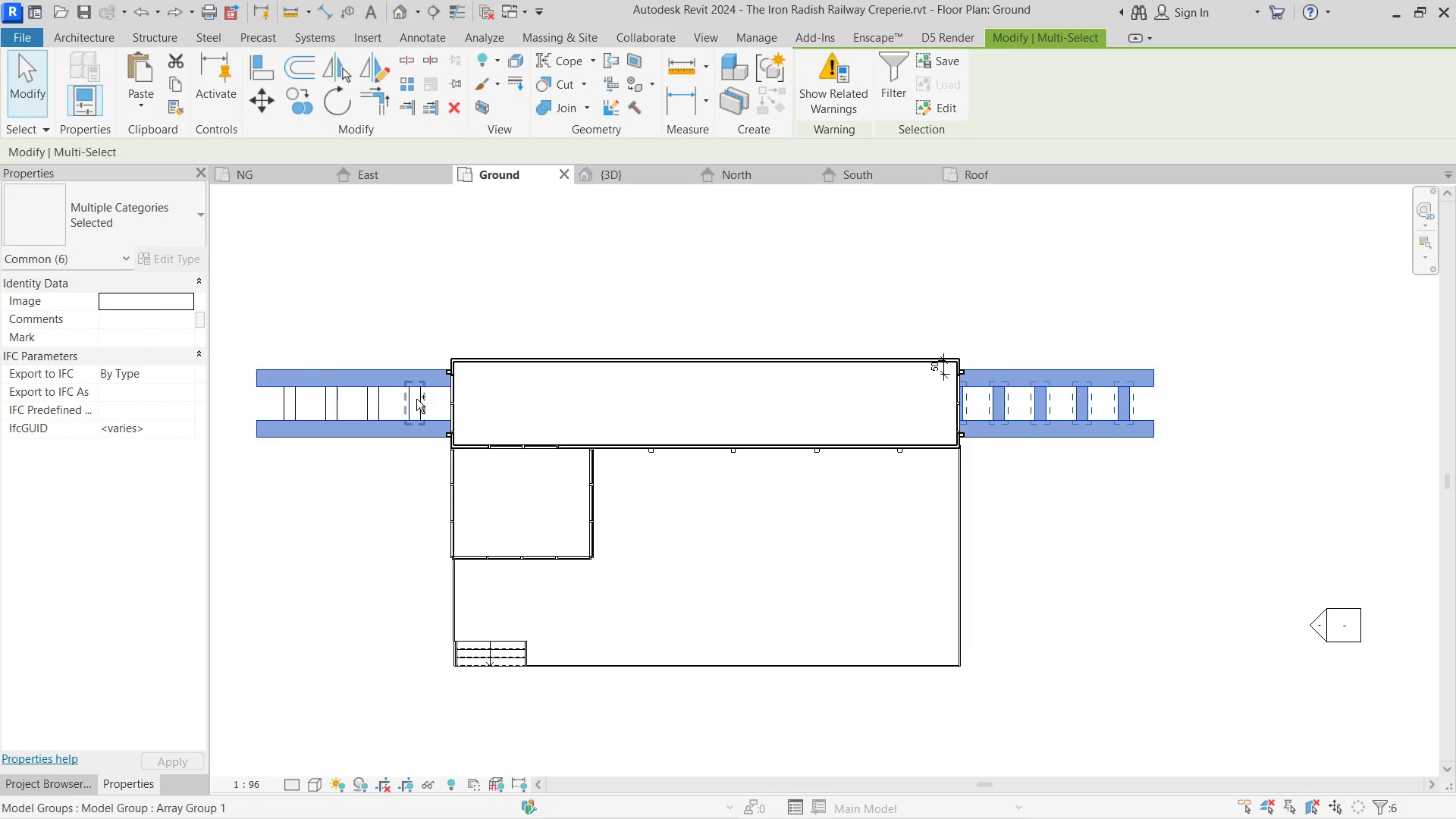 
double_click([415, 400])
 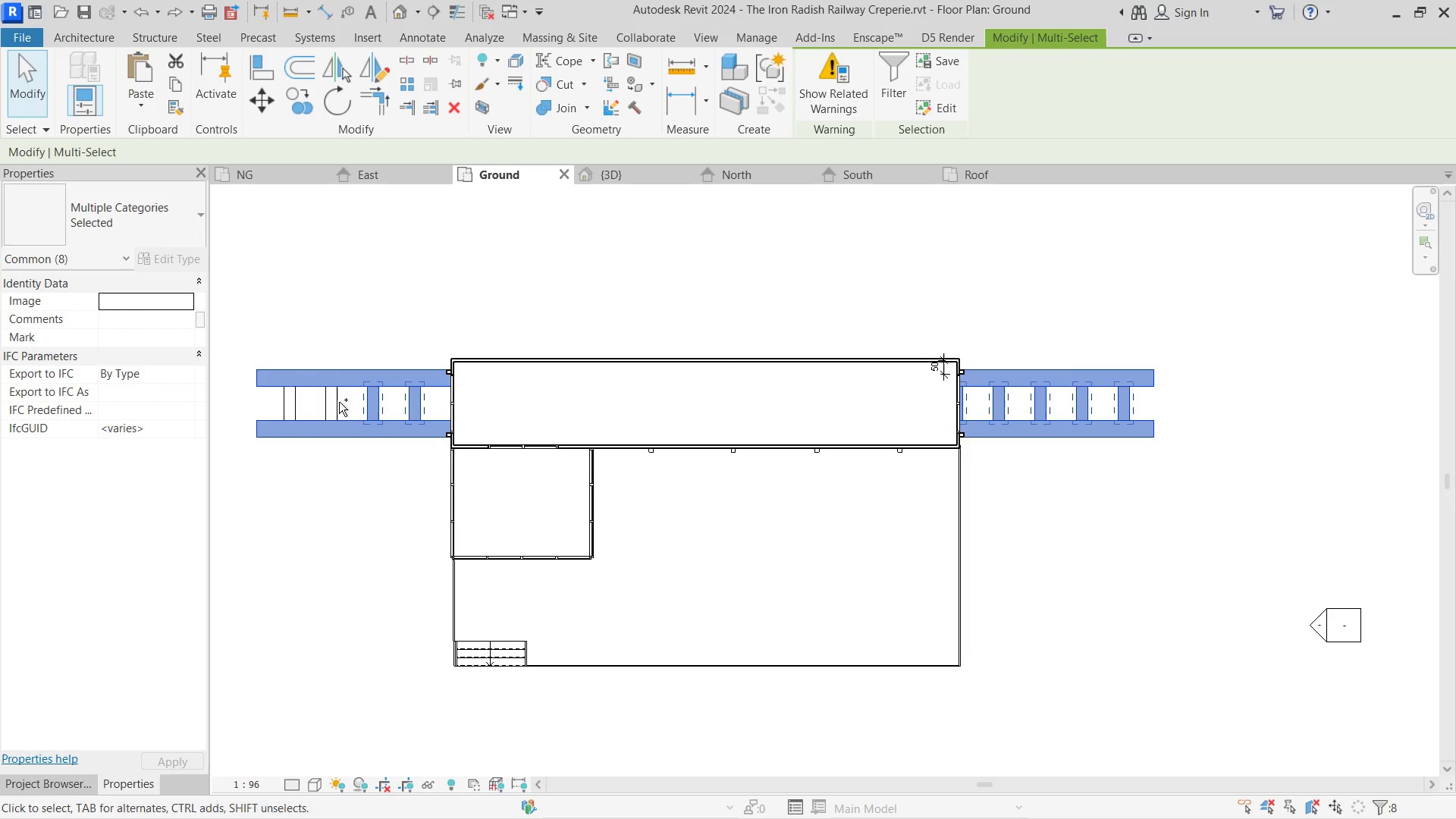 
double_click([337, 403])
 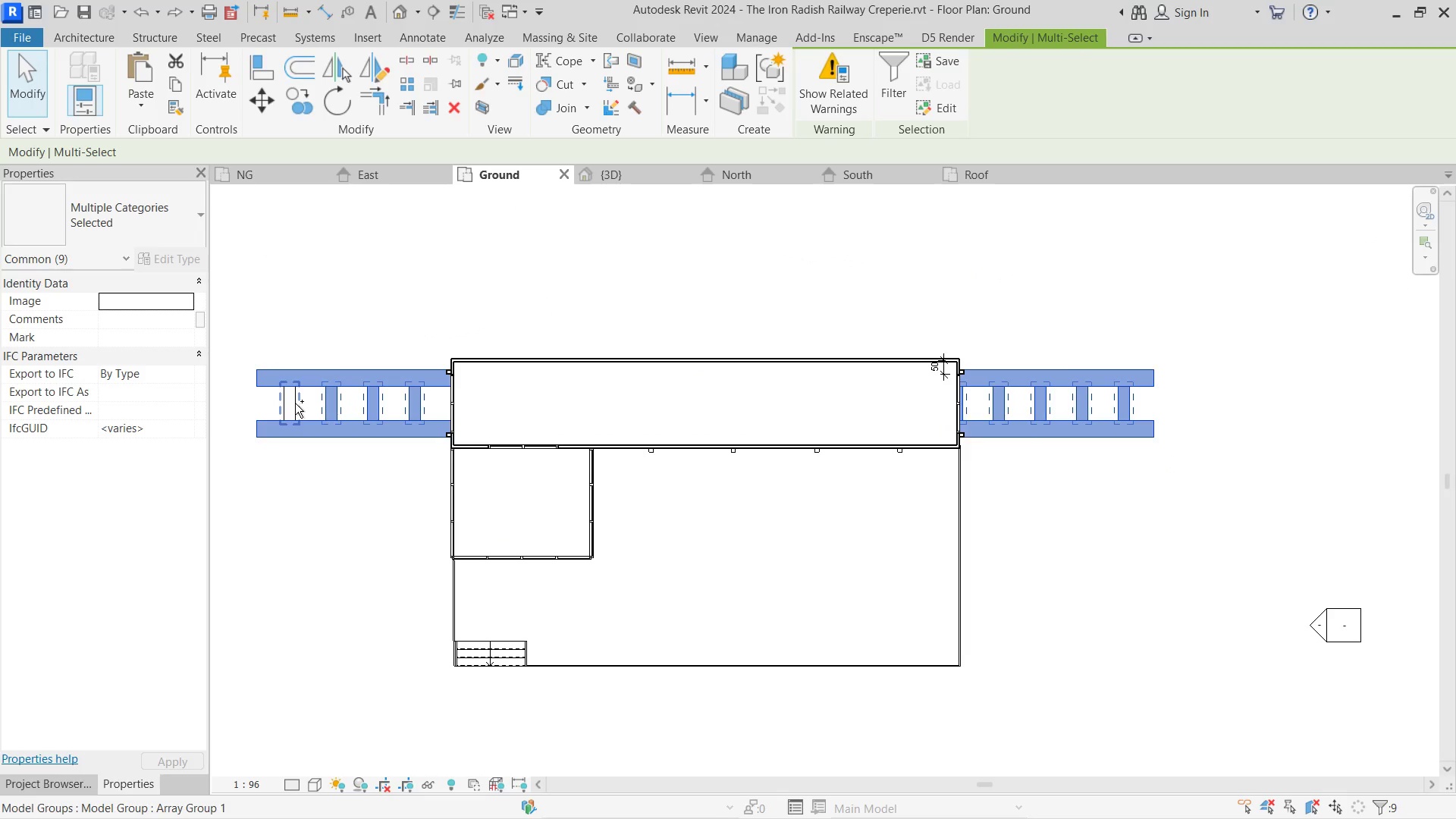 
triple_click([295, 403])
 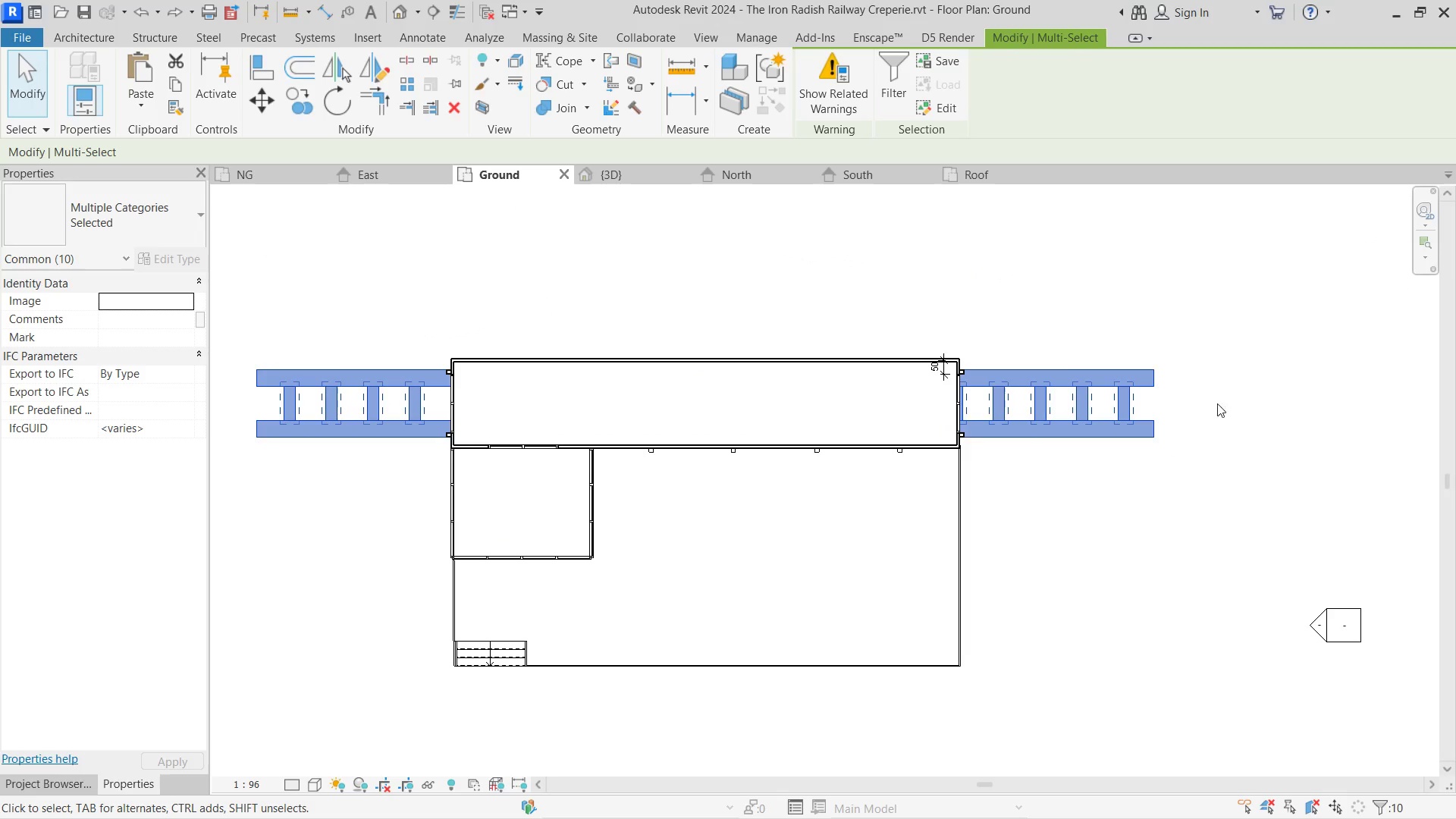 
hold_key(key=ControlLeft, duration=3.58)
left_click_drag(start_coordinate=[1140, 370], to_coordinate=[1135, 602])
 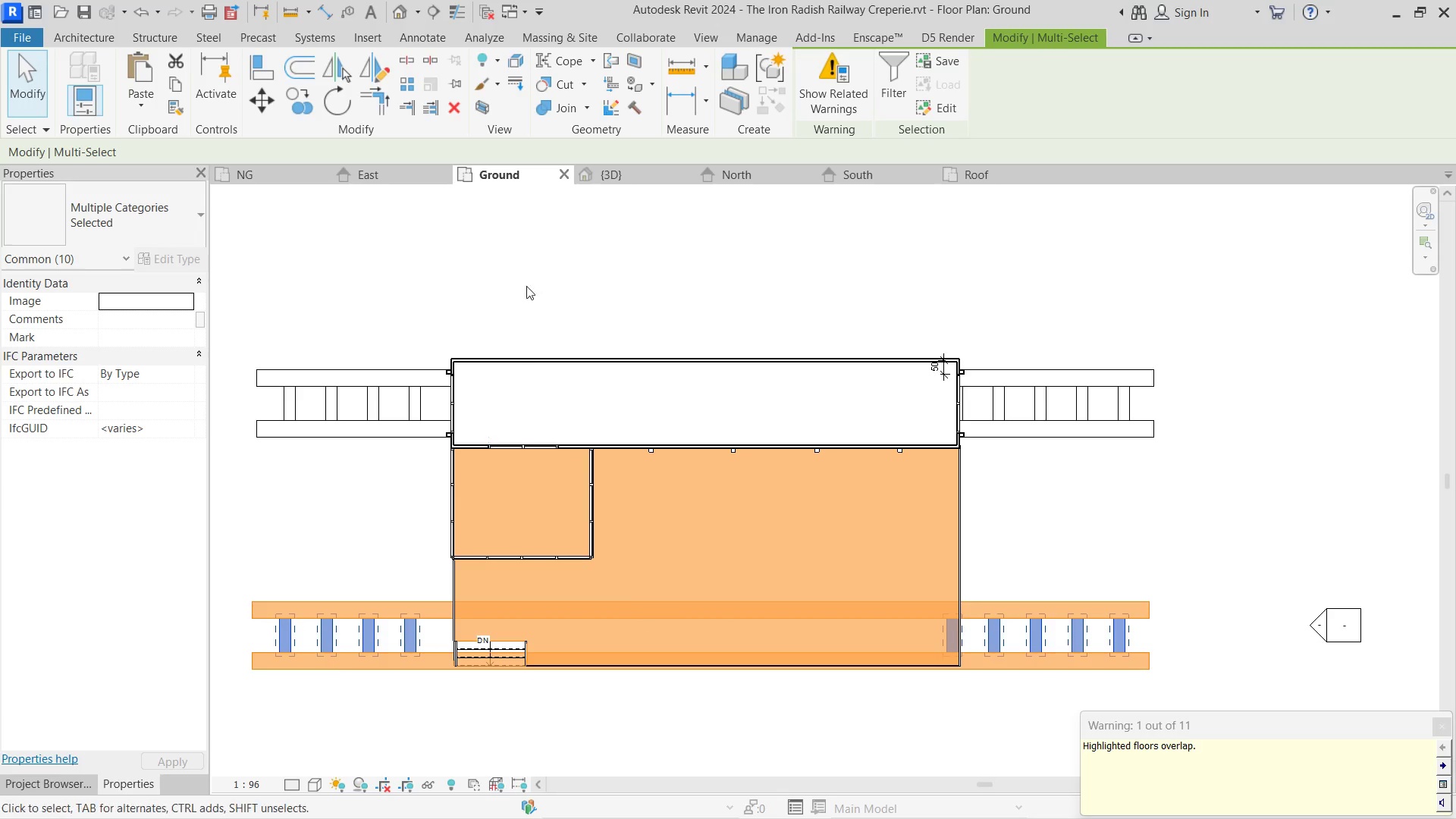 
left_click([630, 174])
 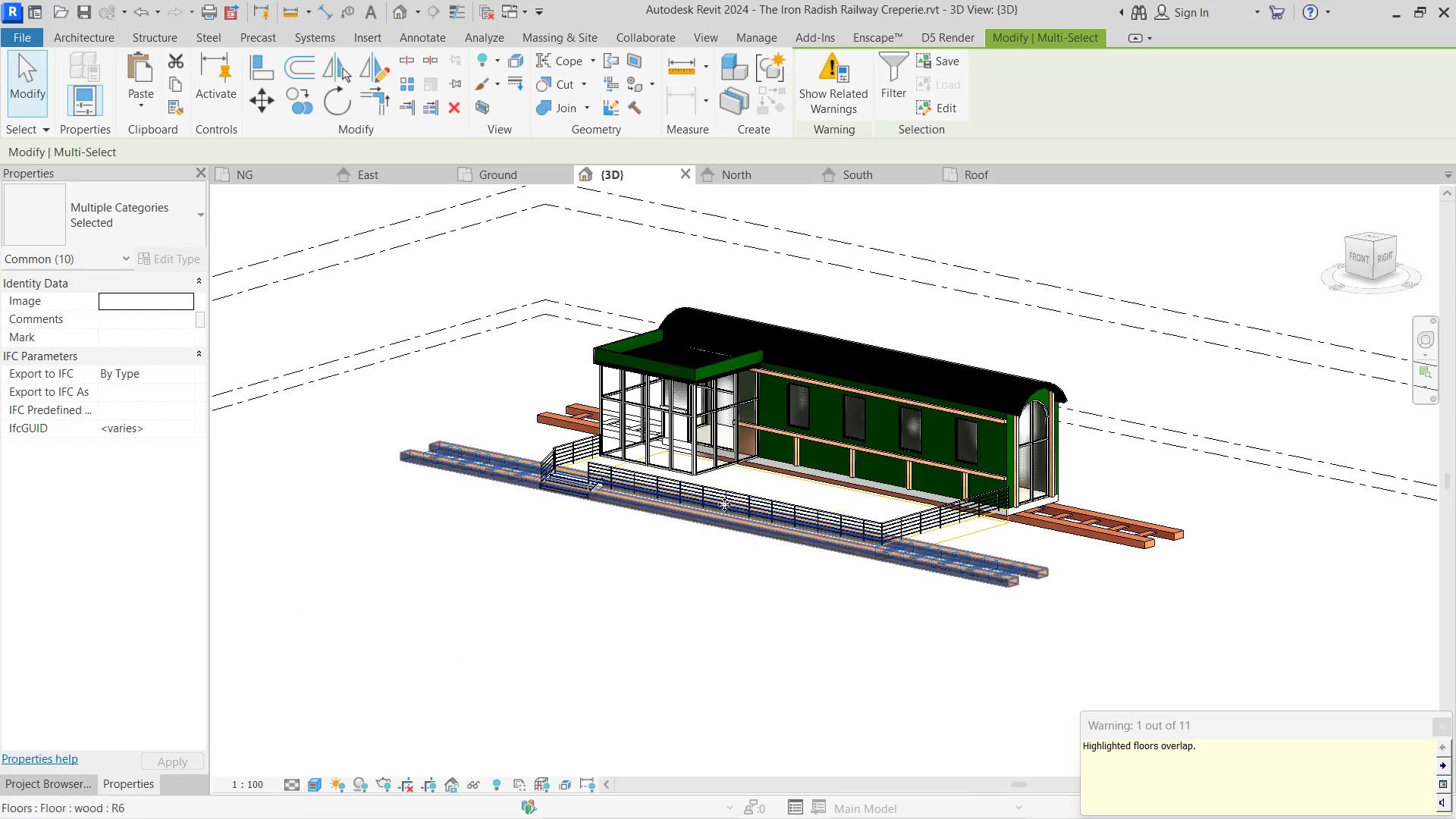 
hold_key(key=ShiftLeft, duration=1.09)
 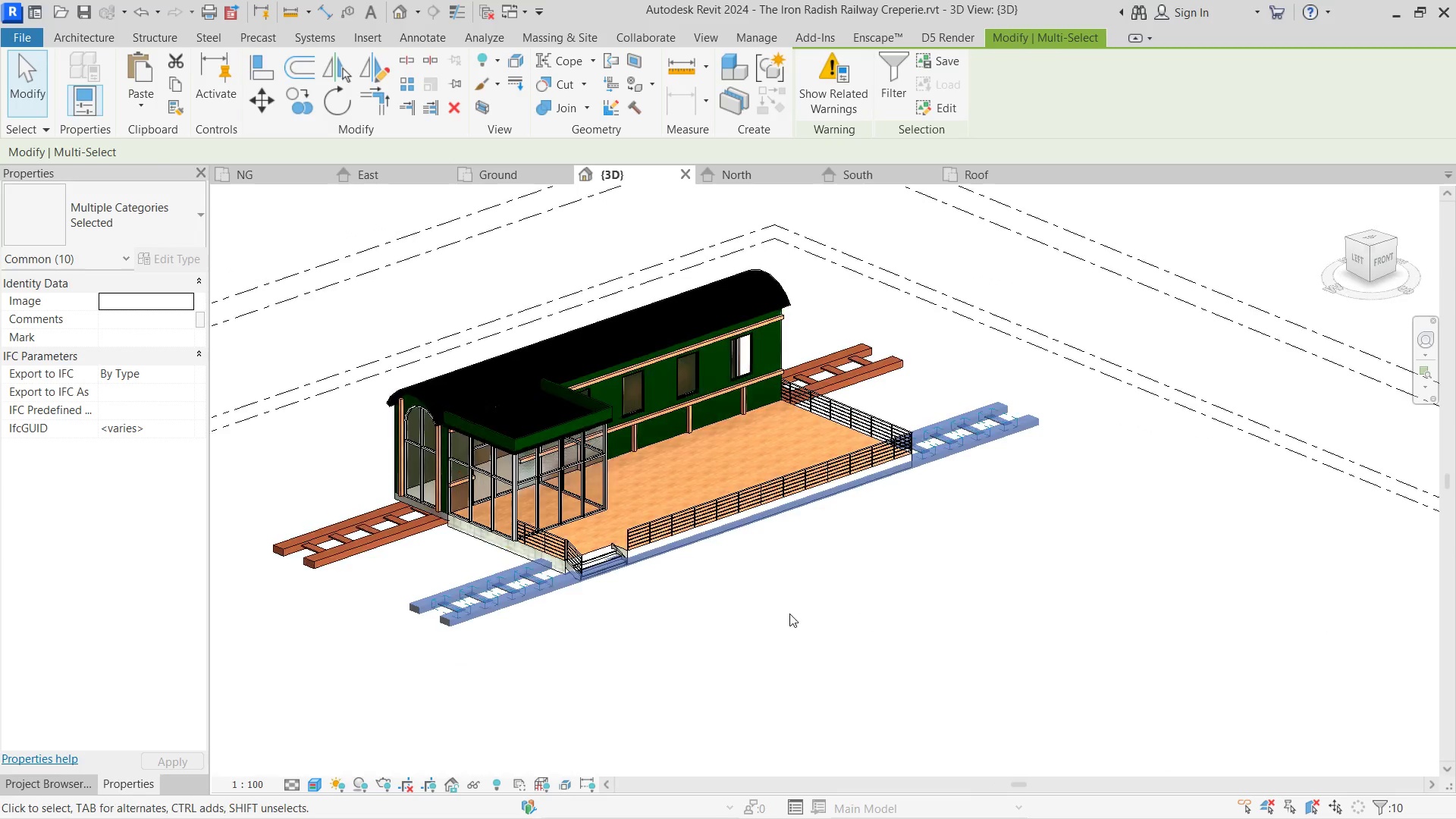 
left_click([789, 613])
 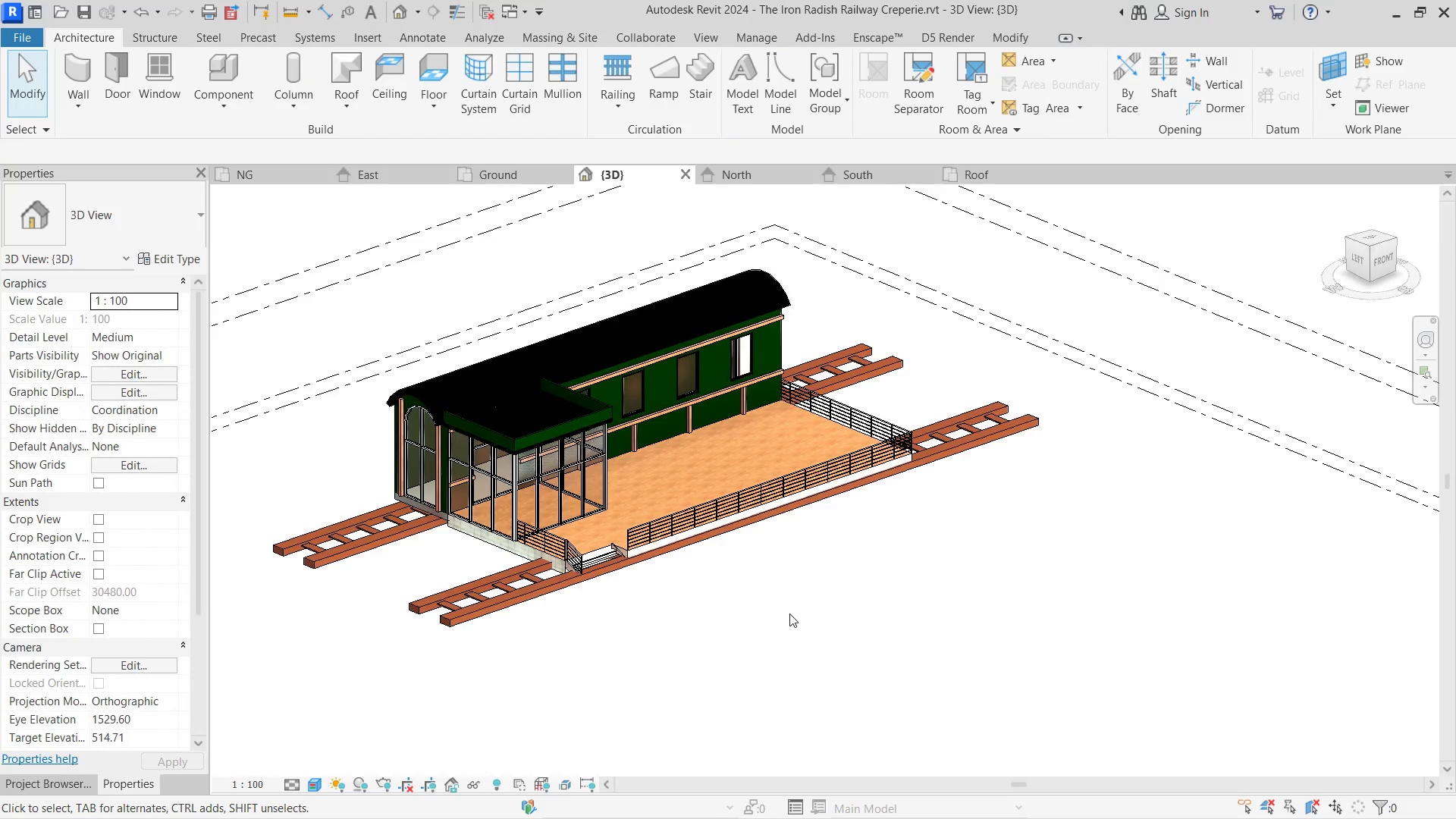 
hold_key(key=ShiftLeft, duration=0.48)
 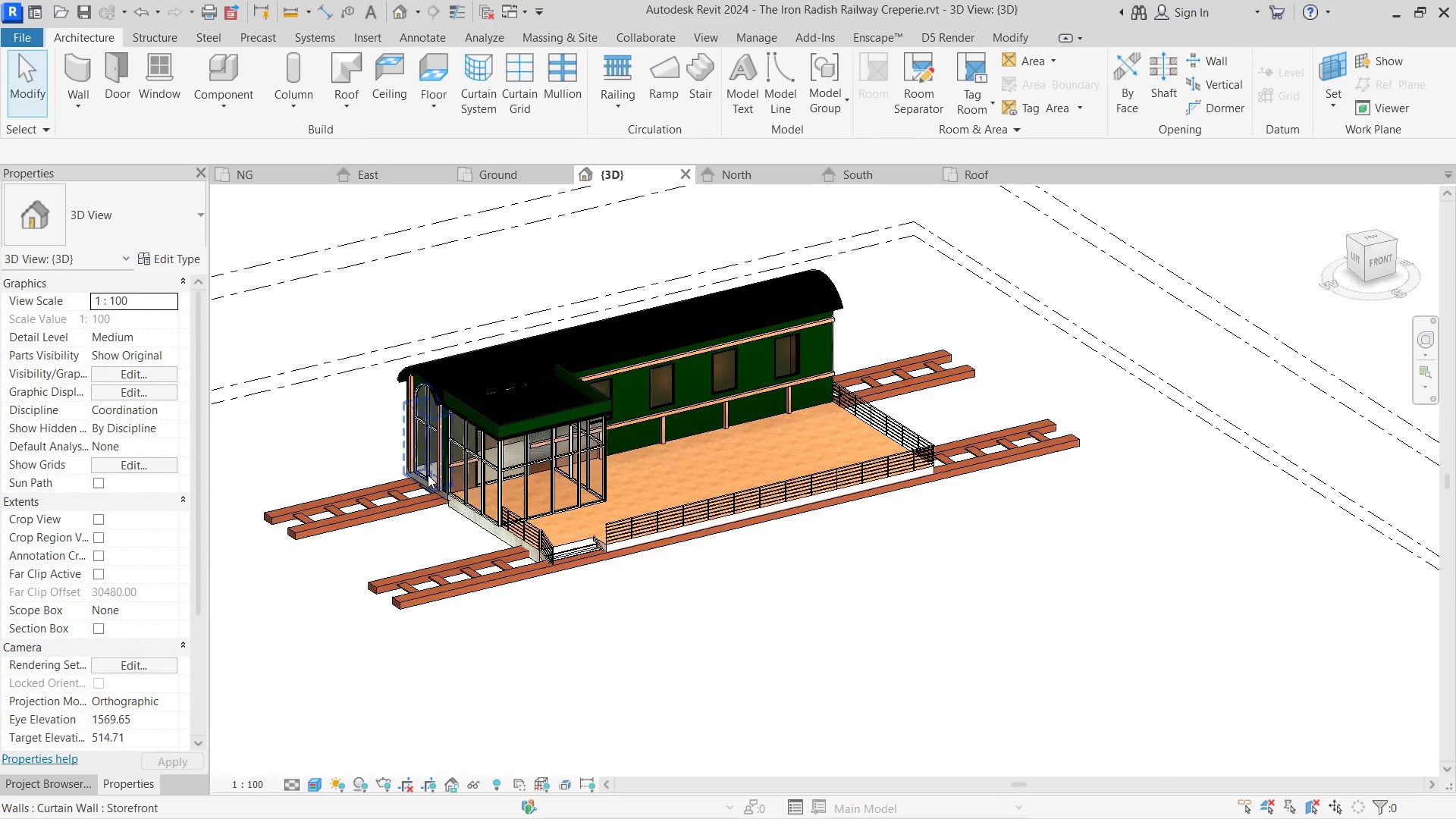 
scroll: coordinate [541, 584], scroll_direction: up, amount: 7.0
 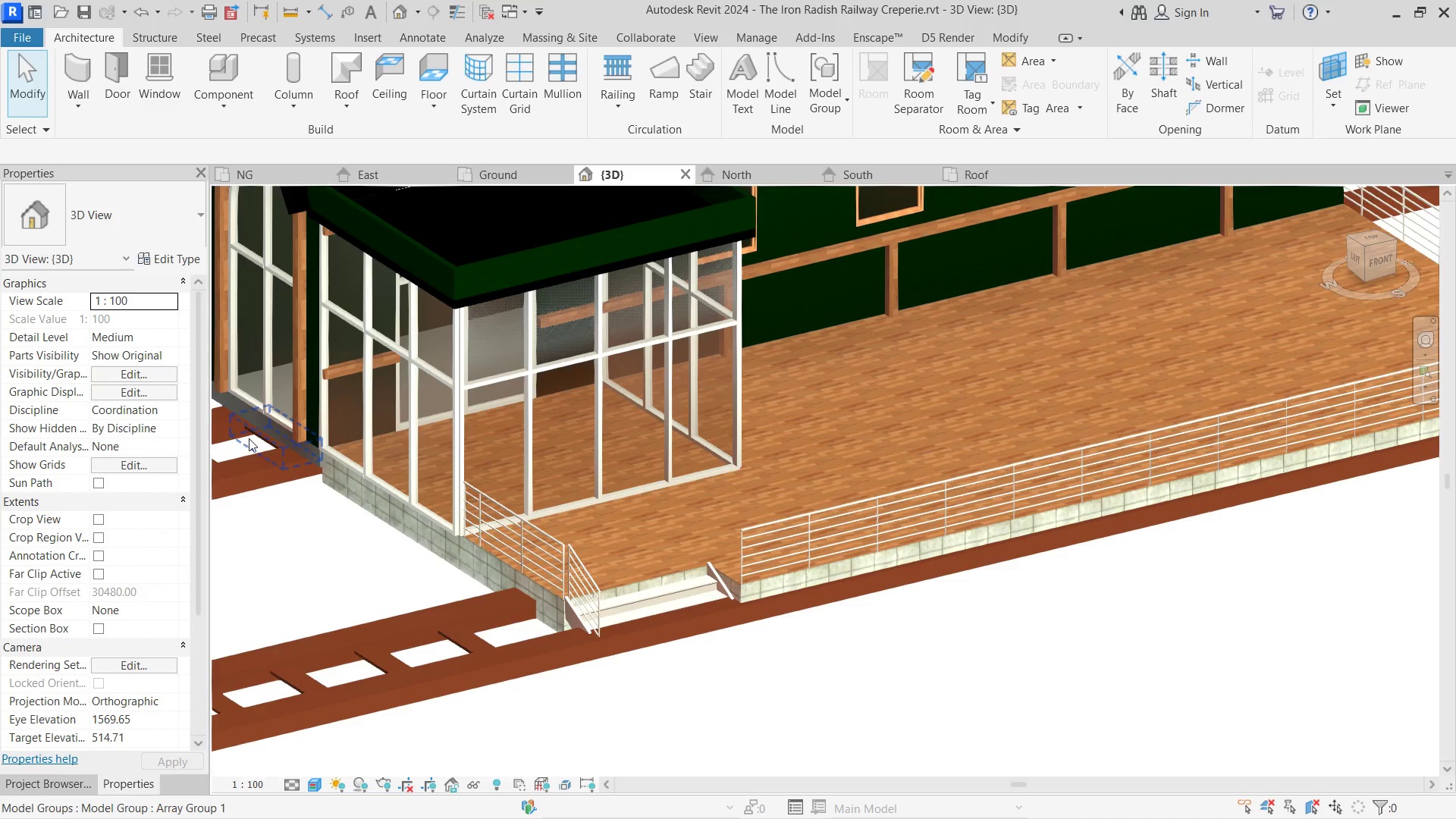 
left_click([252, 438])
 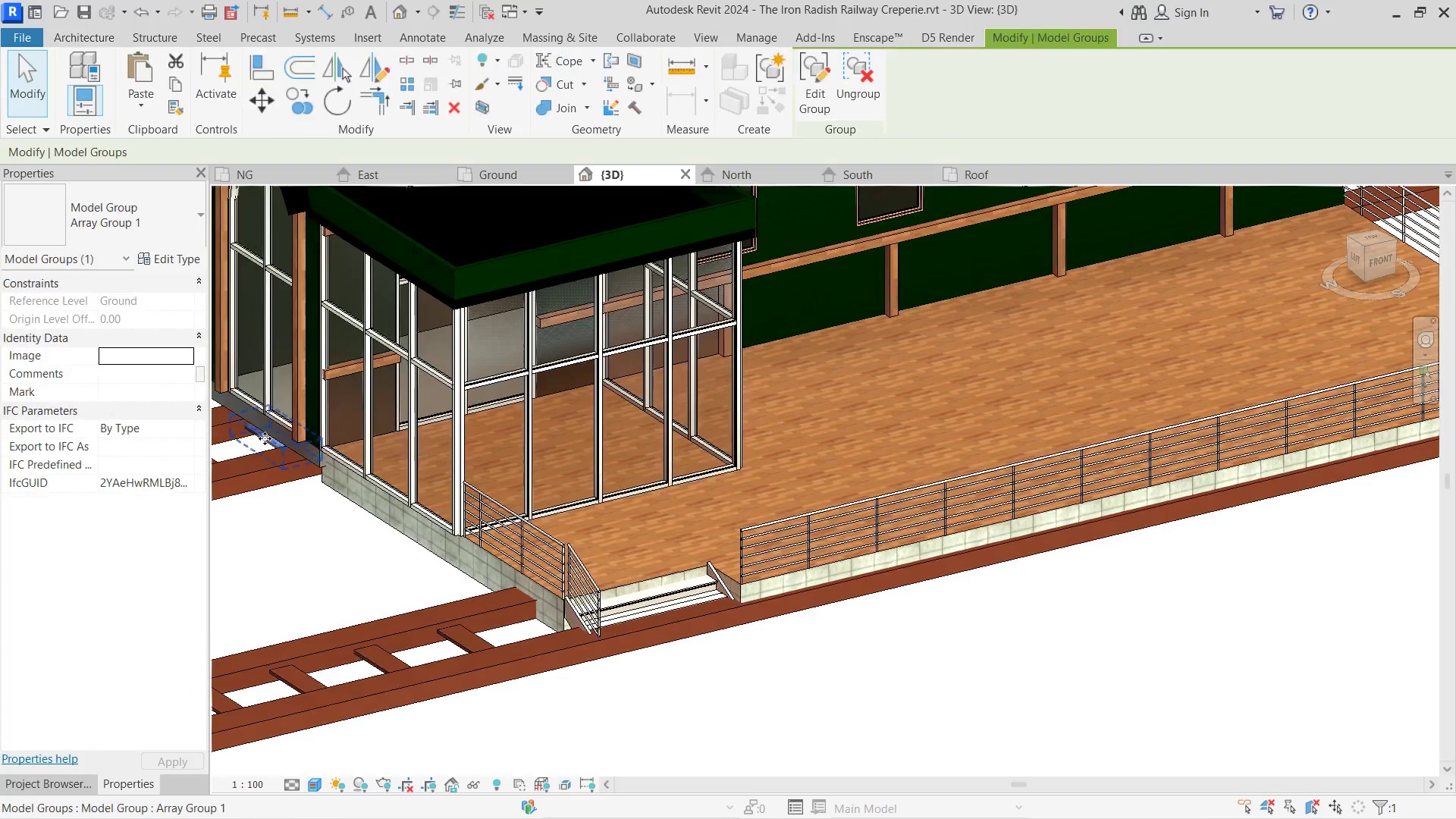 
hold_key(key=ControlLeft, duration=1.97)
left_click_drag(start_coordinate=[264, 438], to_coordinate=[519, 626])
 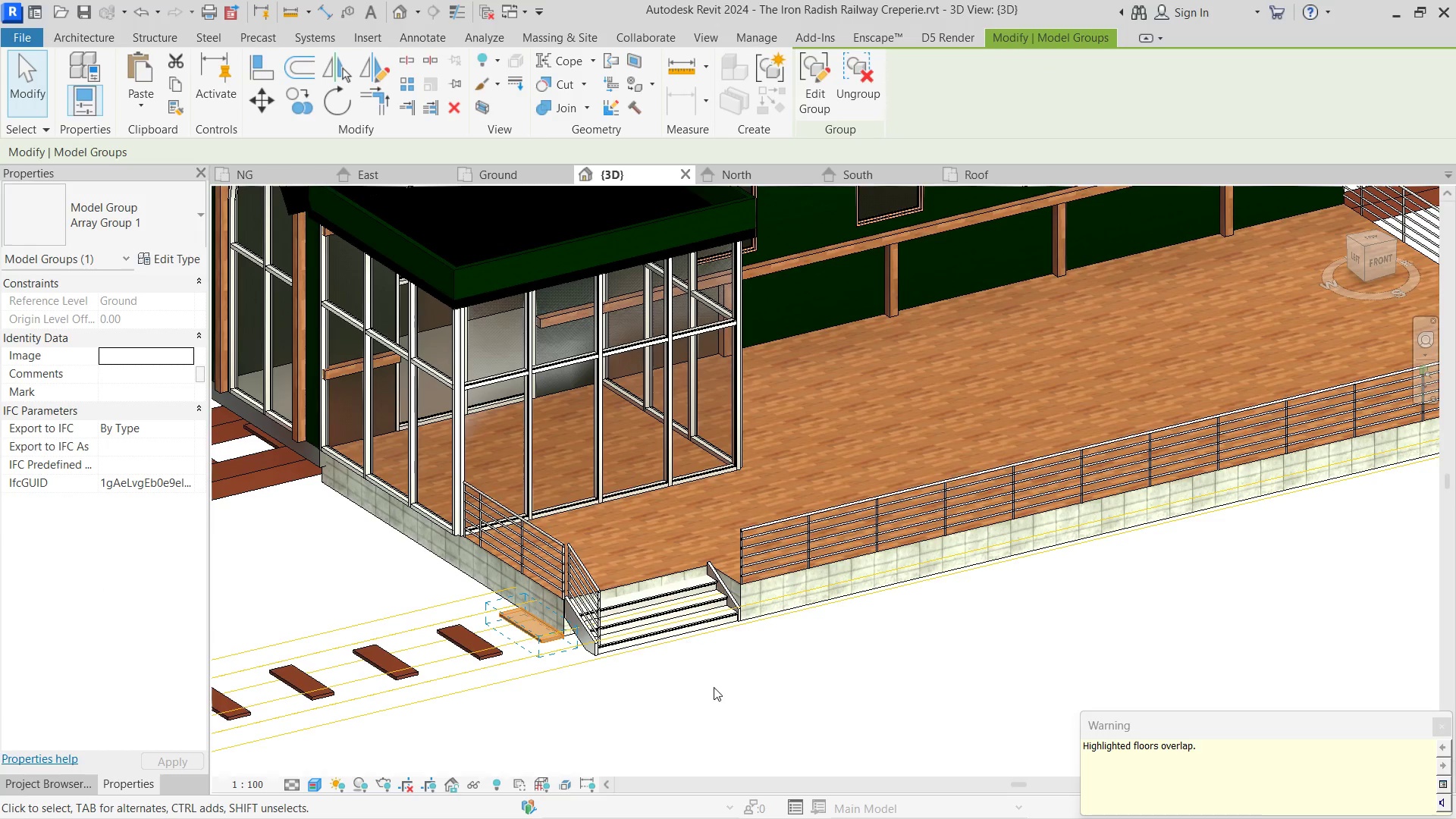 
left_click([718, 690])
 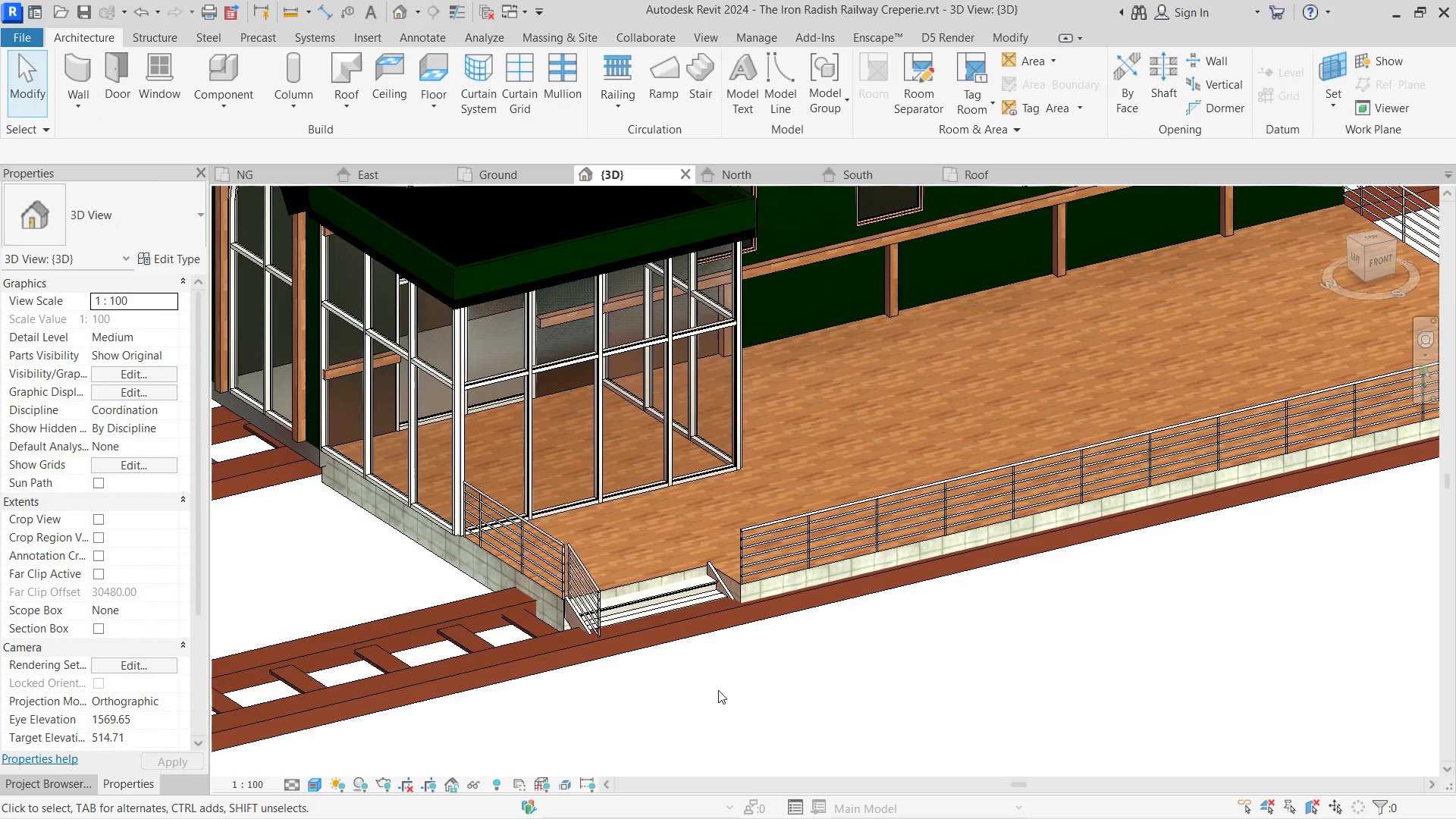 
scroll: coordinate [718, 690], scroll_direction: down, amount: 3.0
 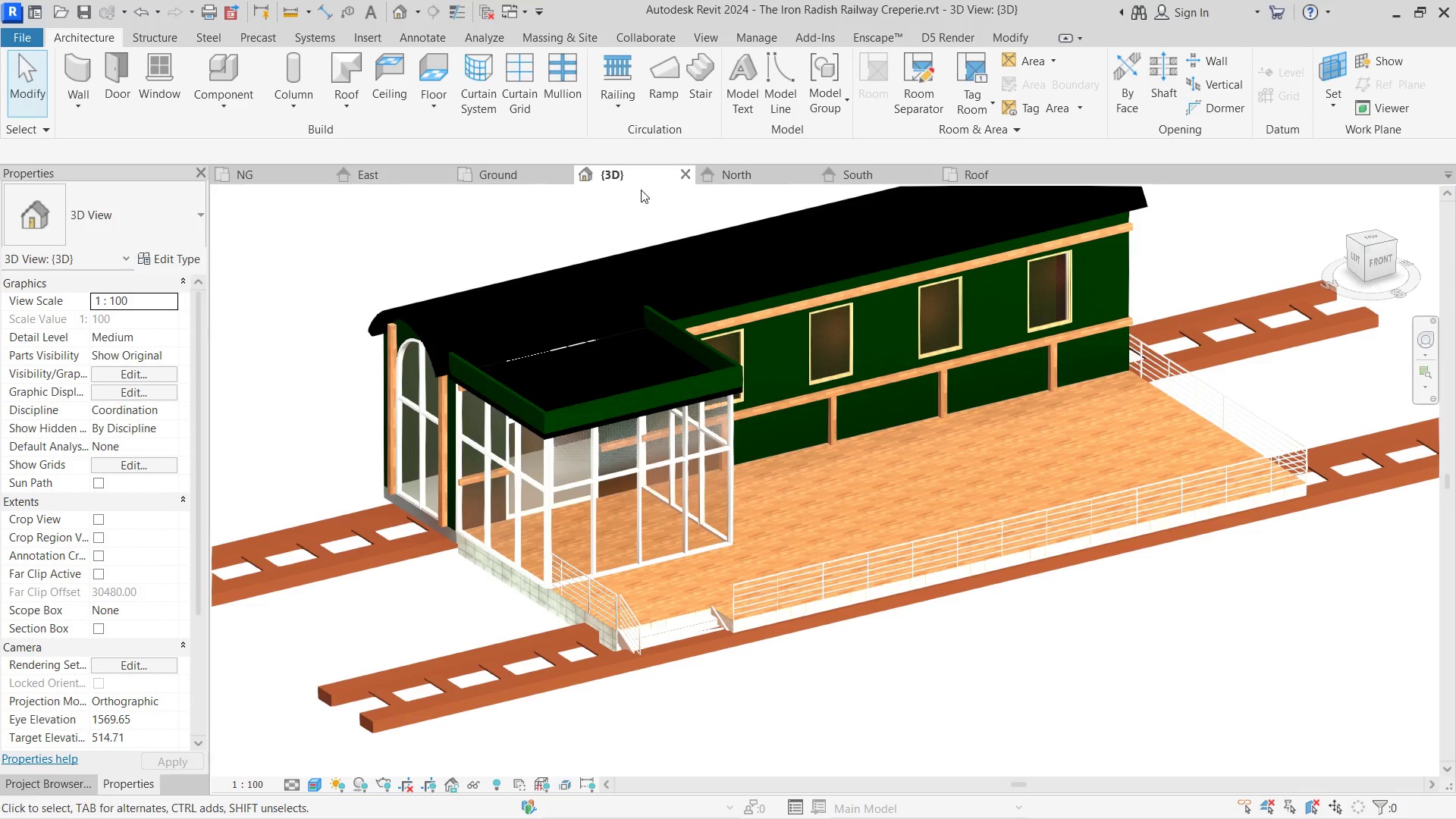 
left_click([538, 182])
 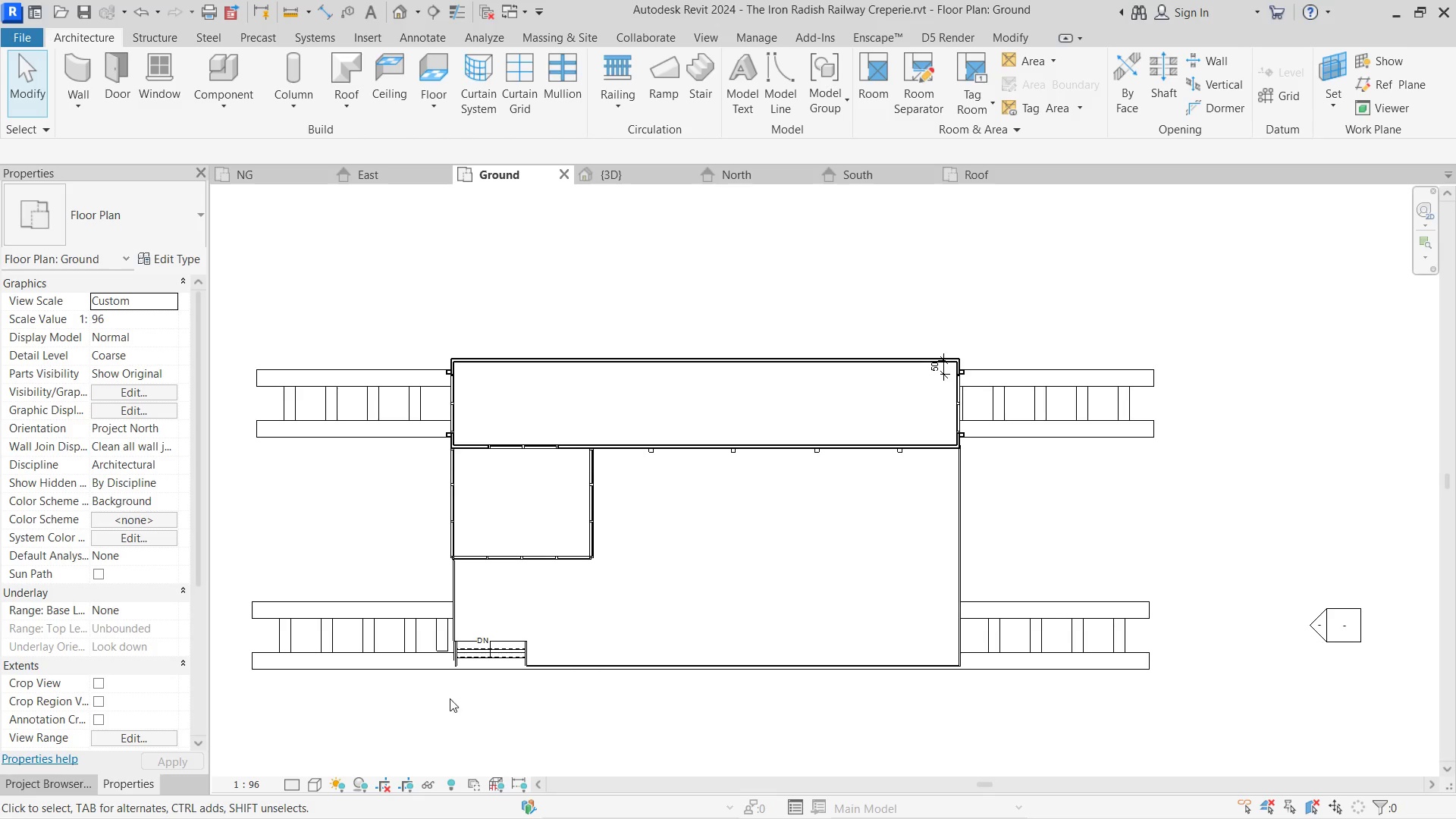 
key(A)
 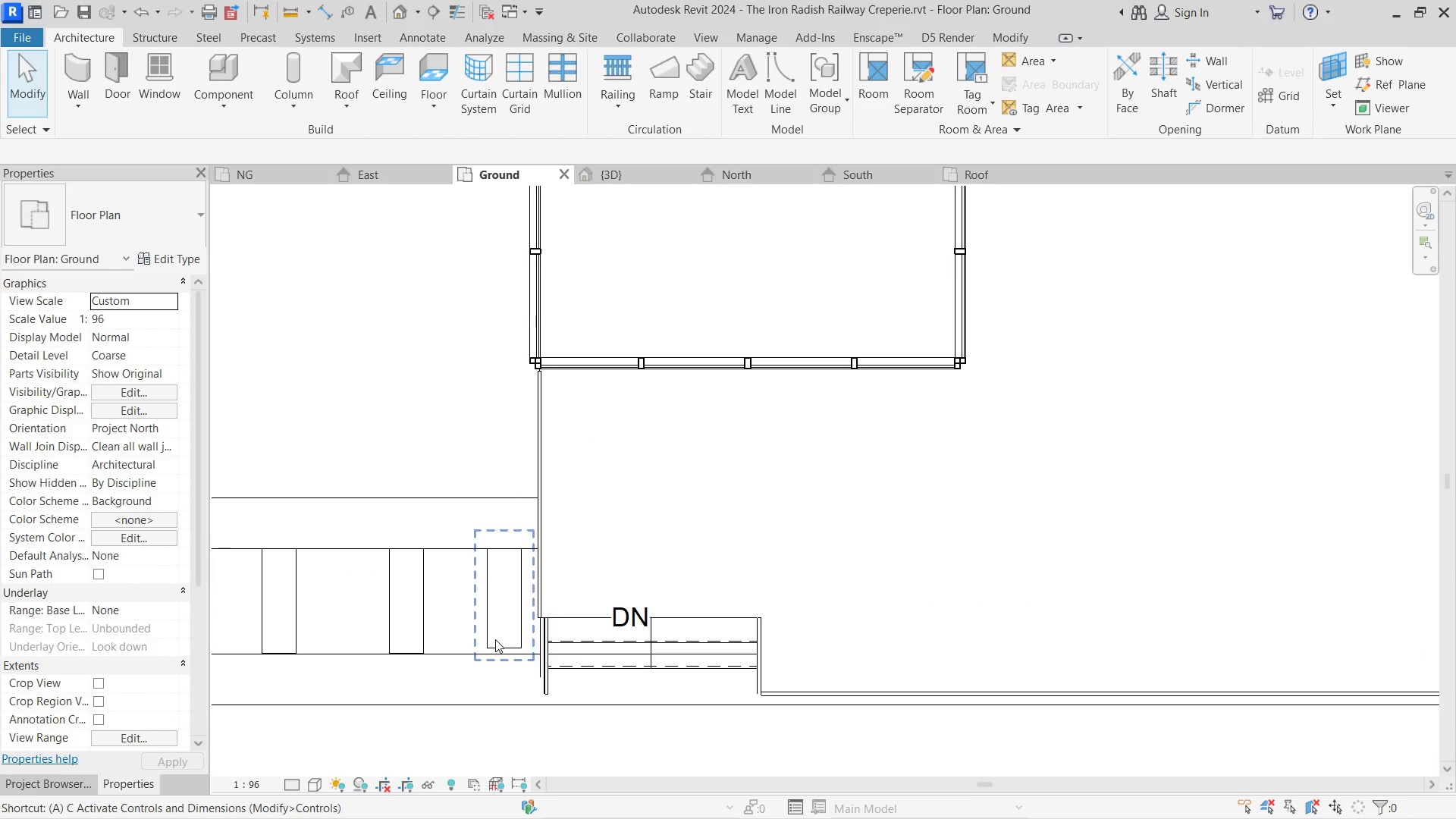 
scroll: coordinate [441, 648], scroll_direction: up, amount: 8.0
 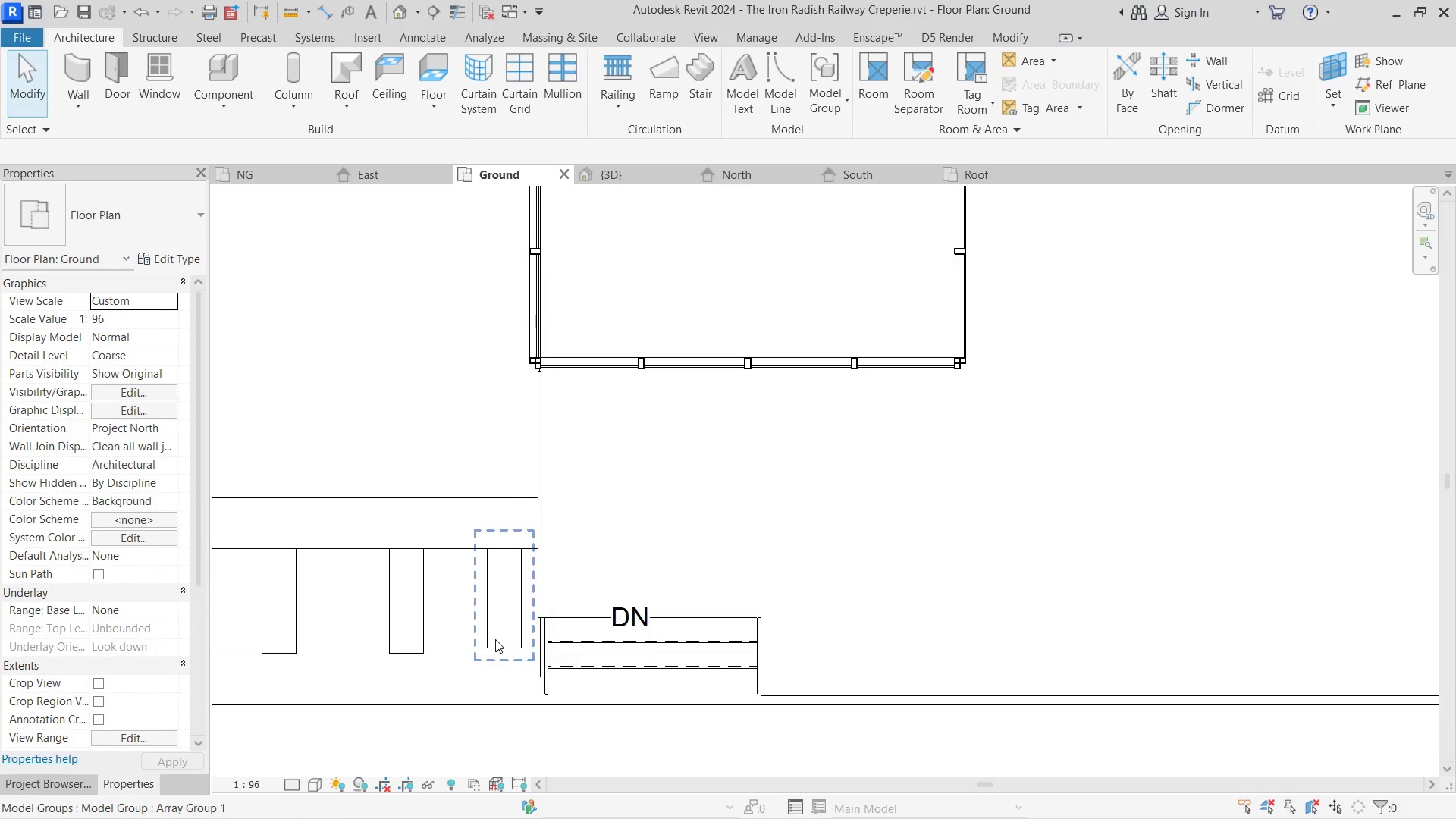 
key(L)
 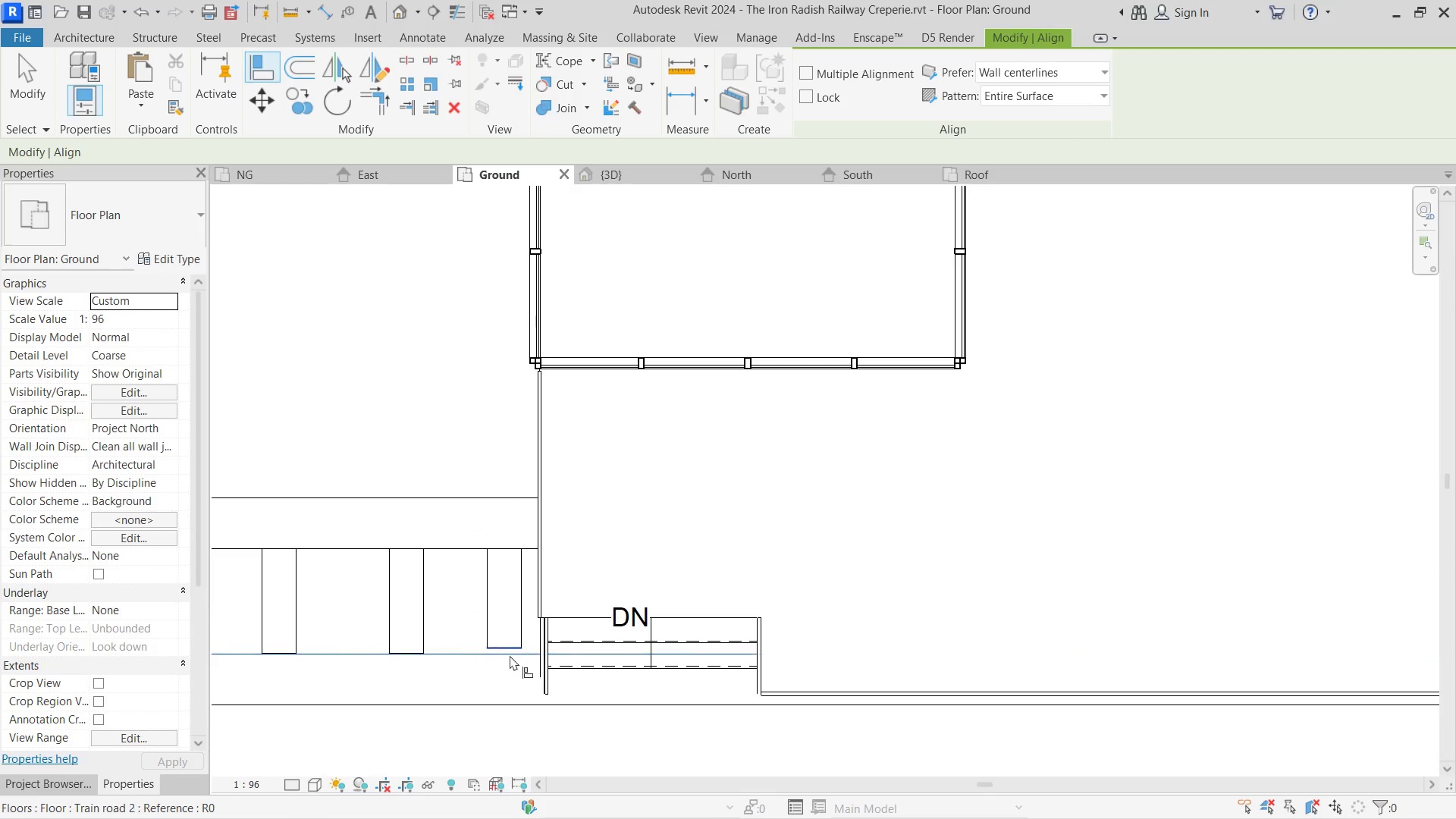 
double_click([510, 648])
 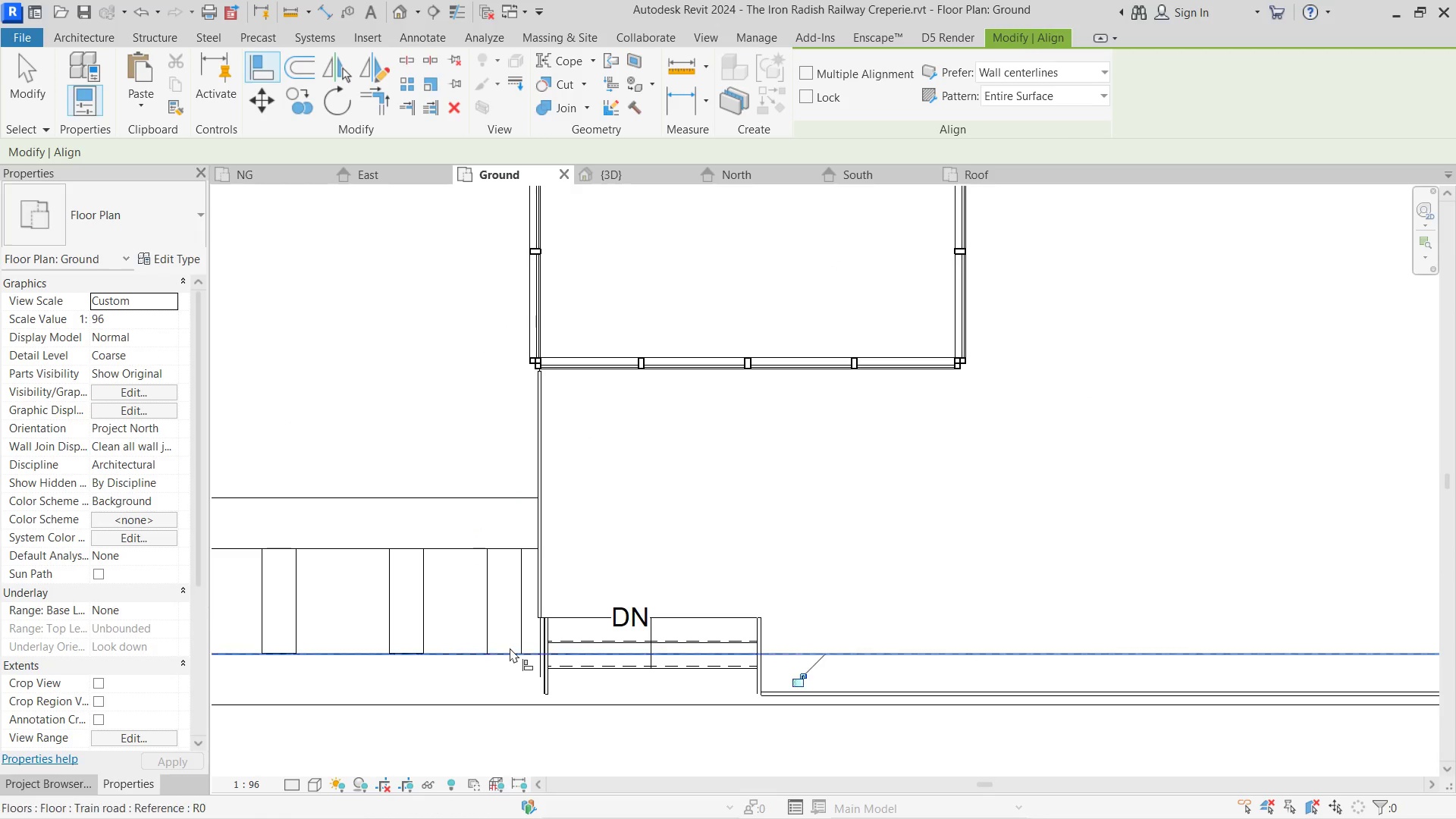 
key(Escape)
 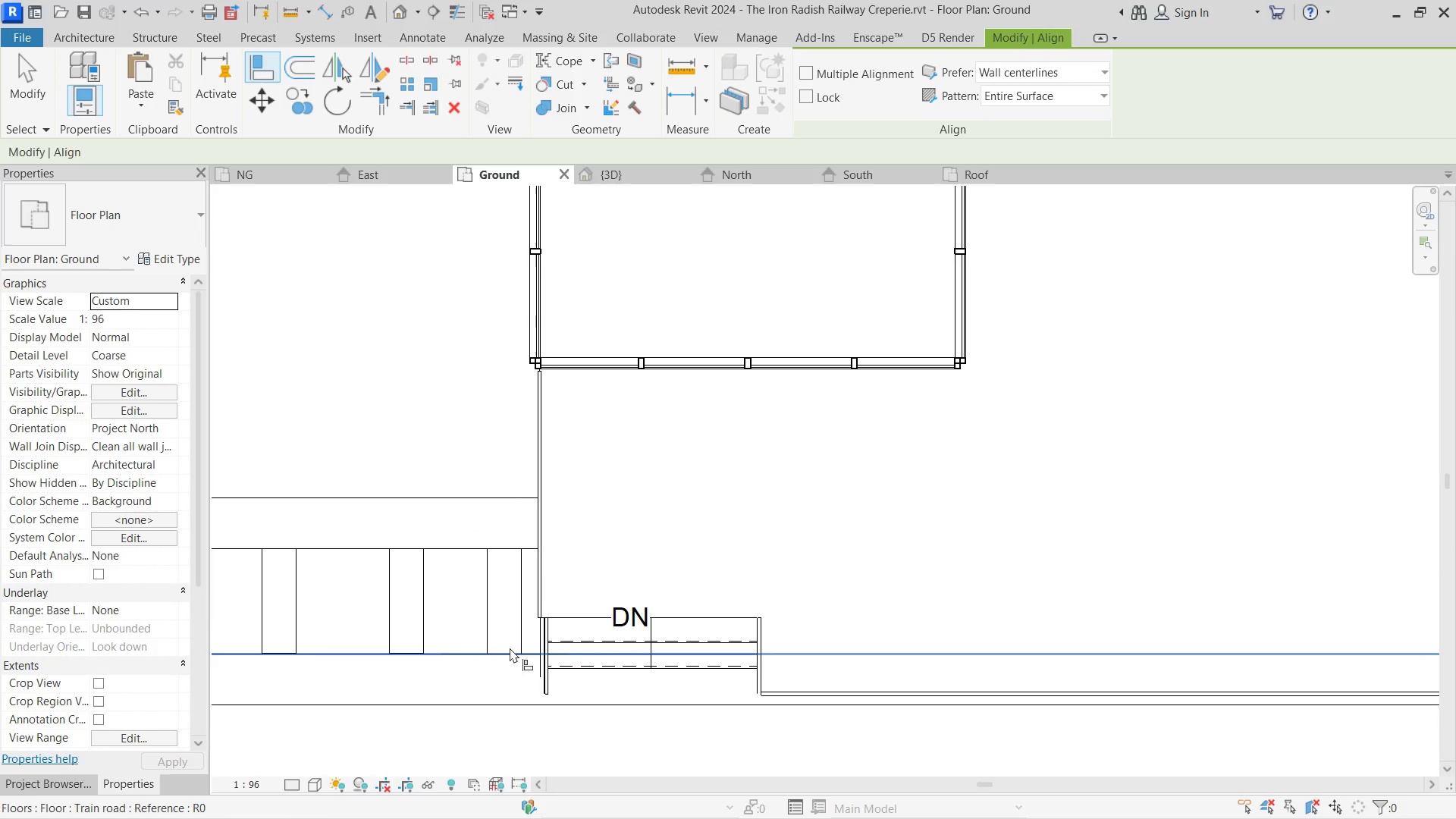 
key(Escape)
 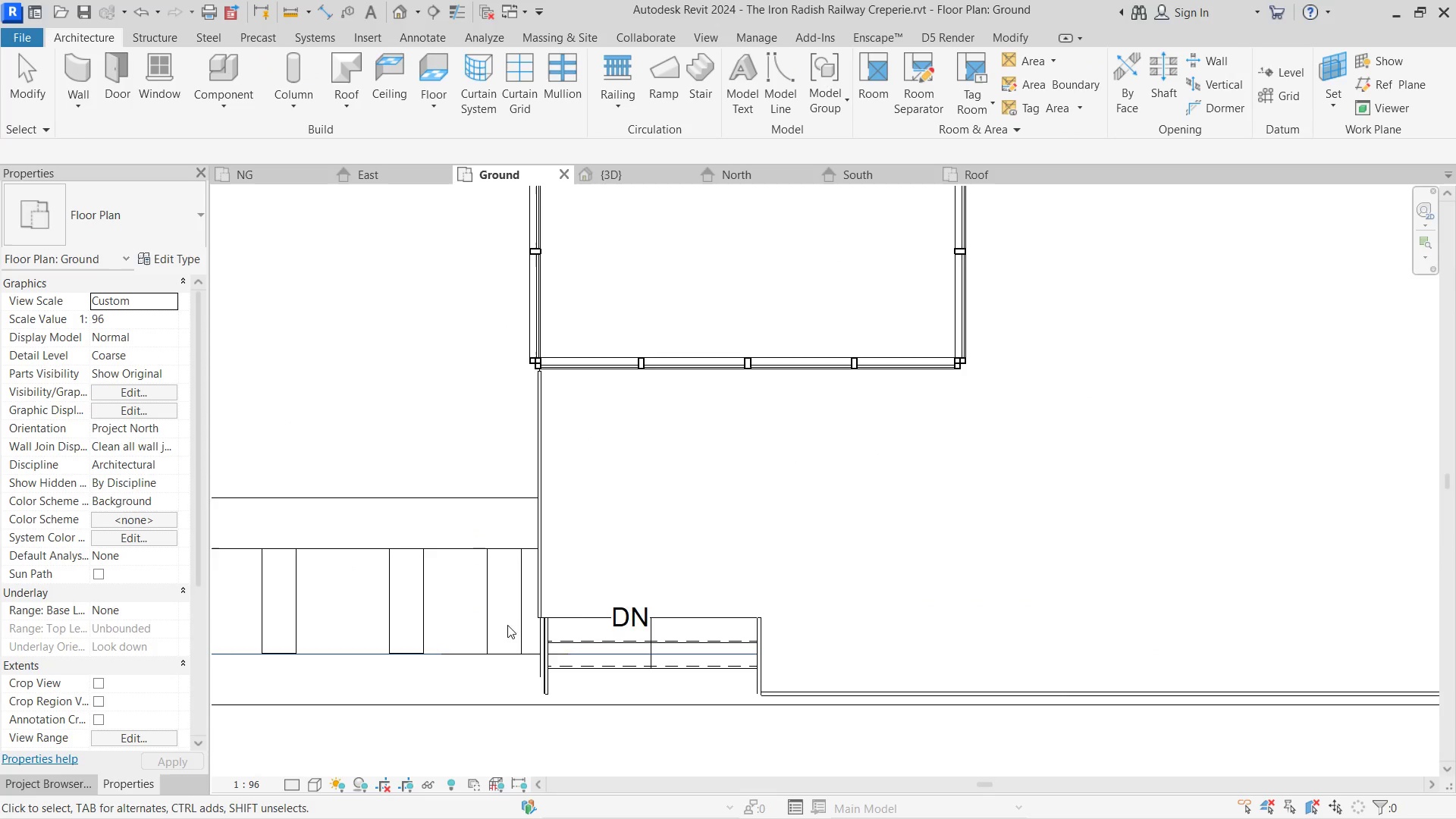 
scroll: coordinate [507, 590], scroll_direction: down, amount: 11.0
 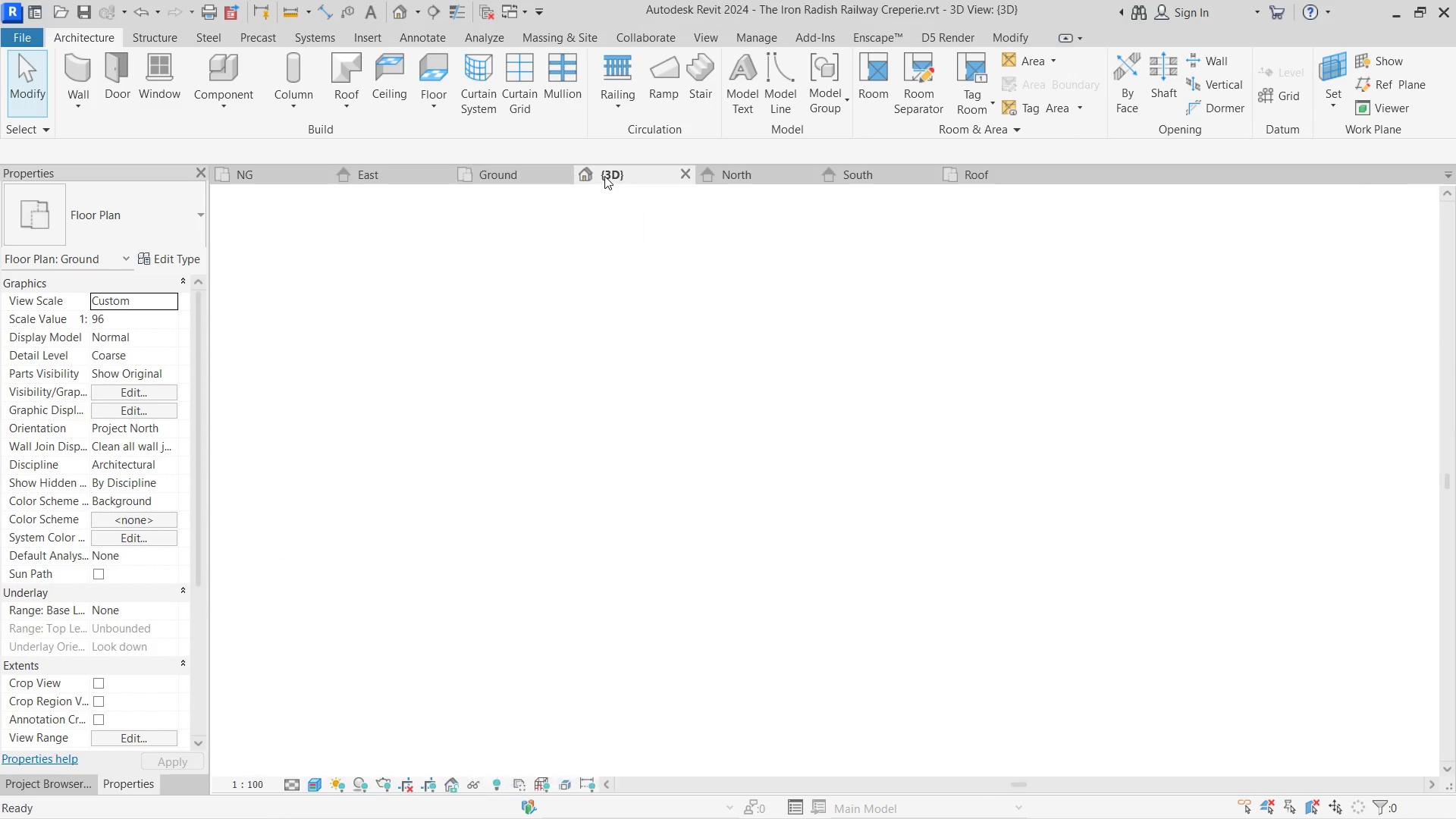 
hold_key(key=ShiftLeft, duration=0.75)
double_click([776, 559])
 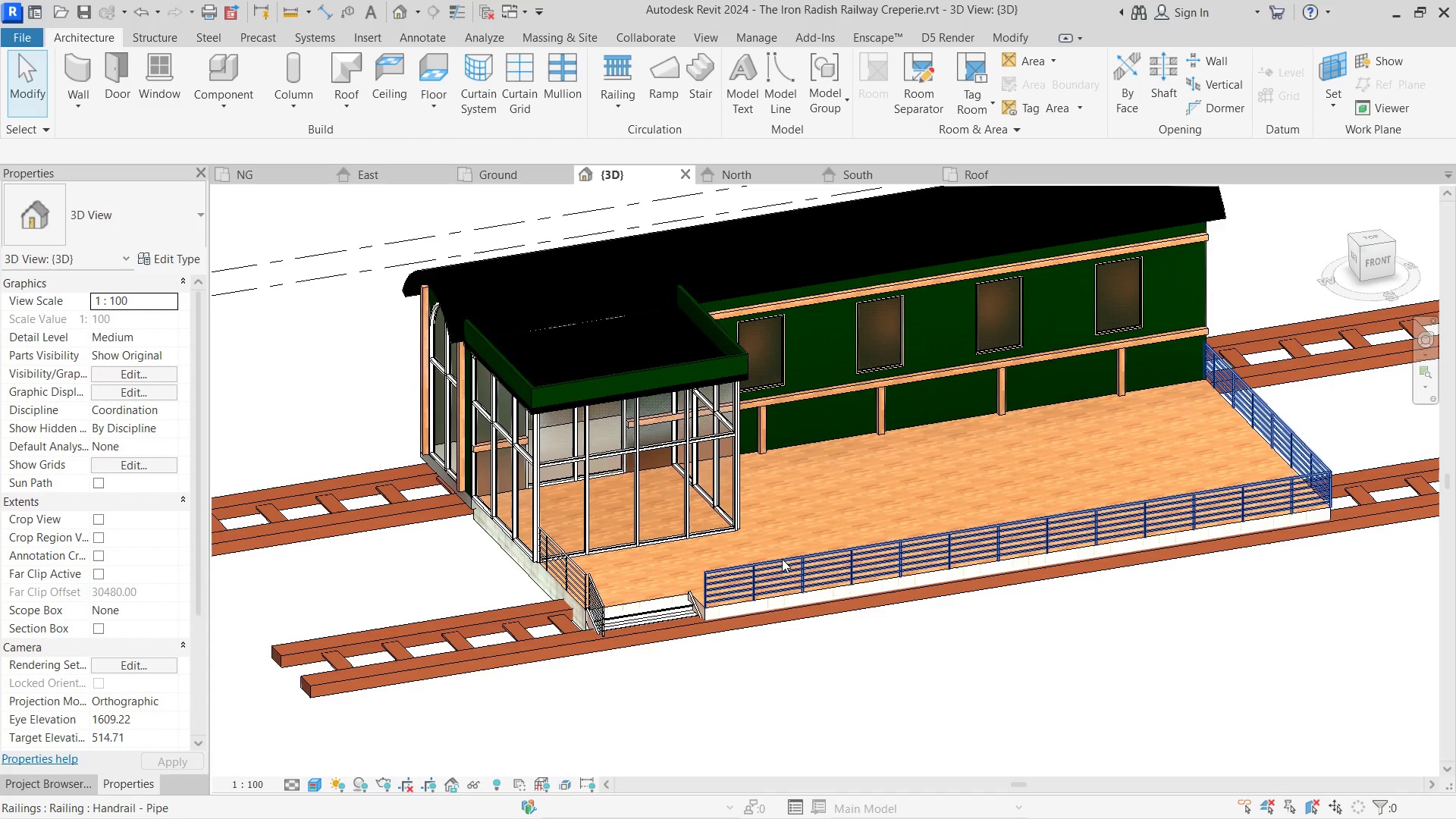 
hold_key(key=ShiftLeft, duration=1.22)
double_click([908, 572])
 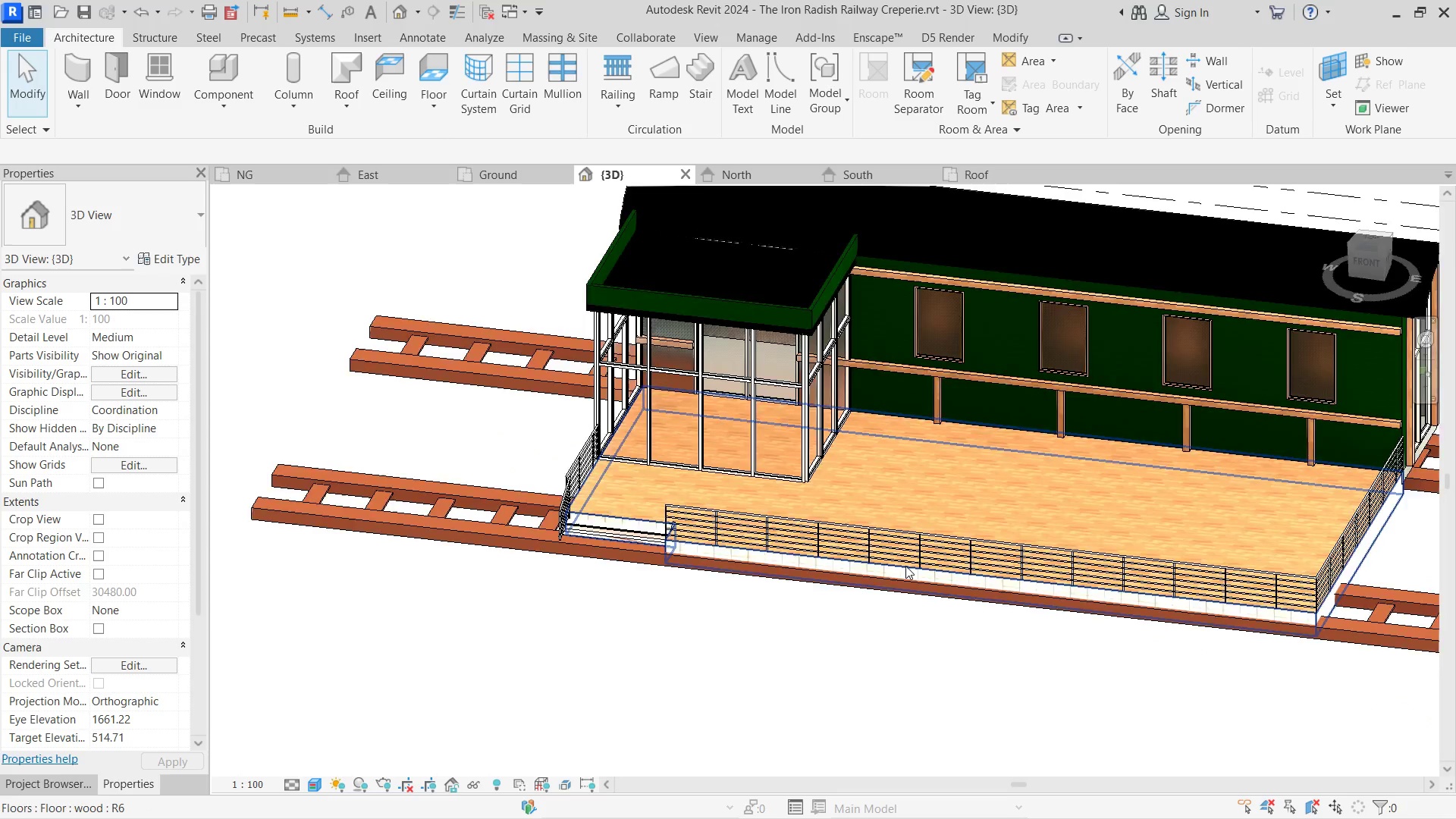 
hold_key(key=ShiftLeft, duration=1.17)
 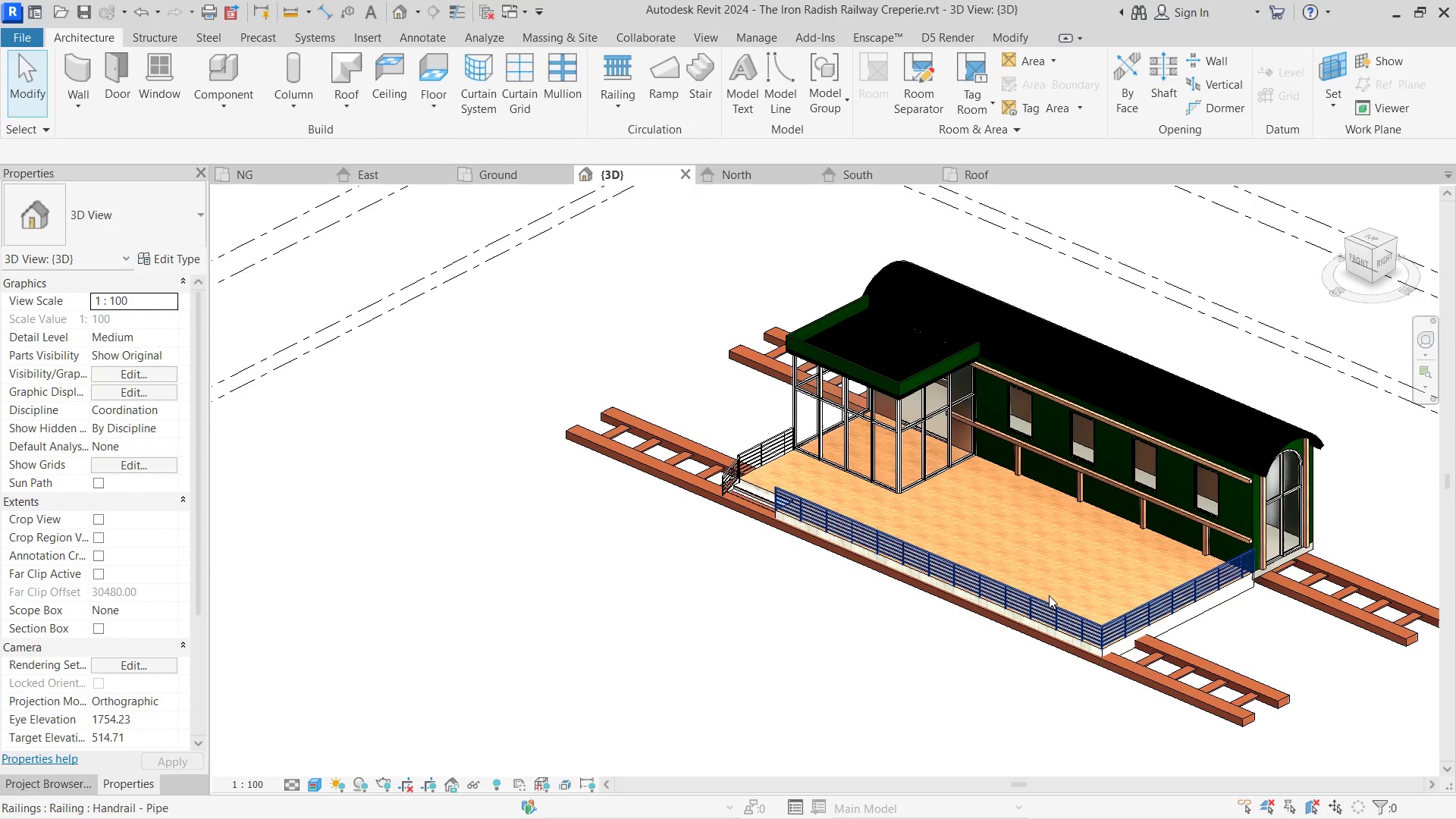 
scroll: coordinate [905, 566], scroll_direction: down, amount: 3.0
 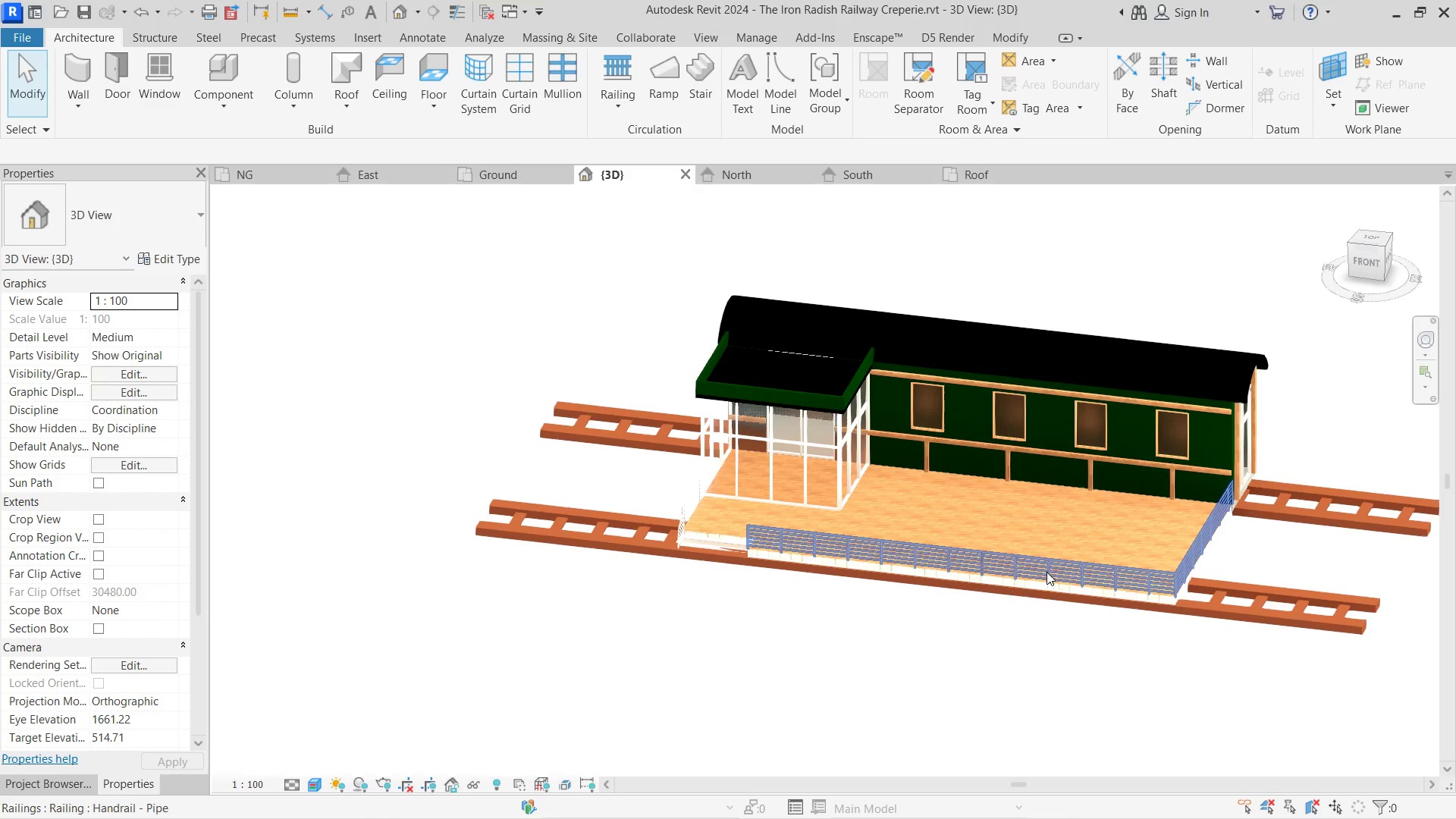 
wait(41.56)
 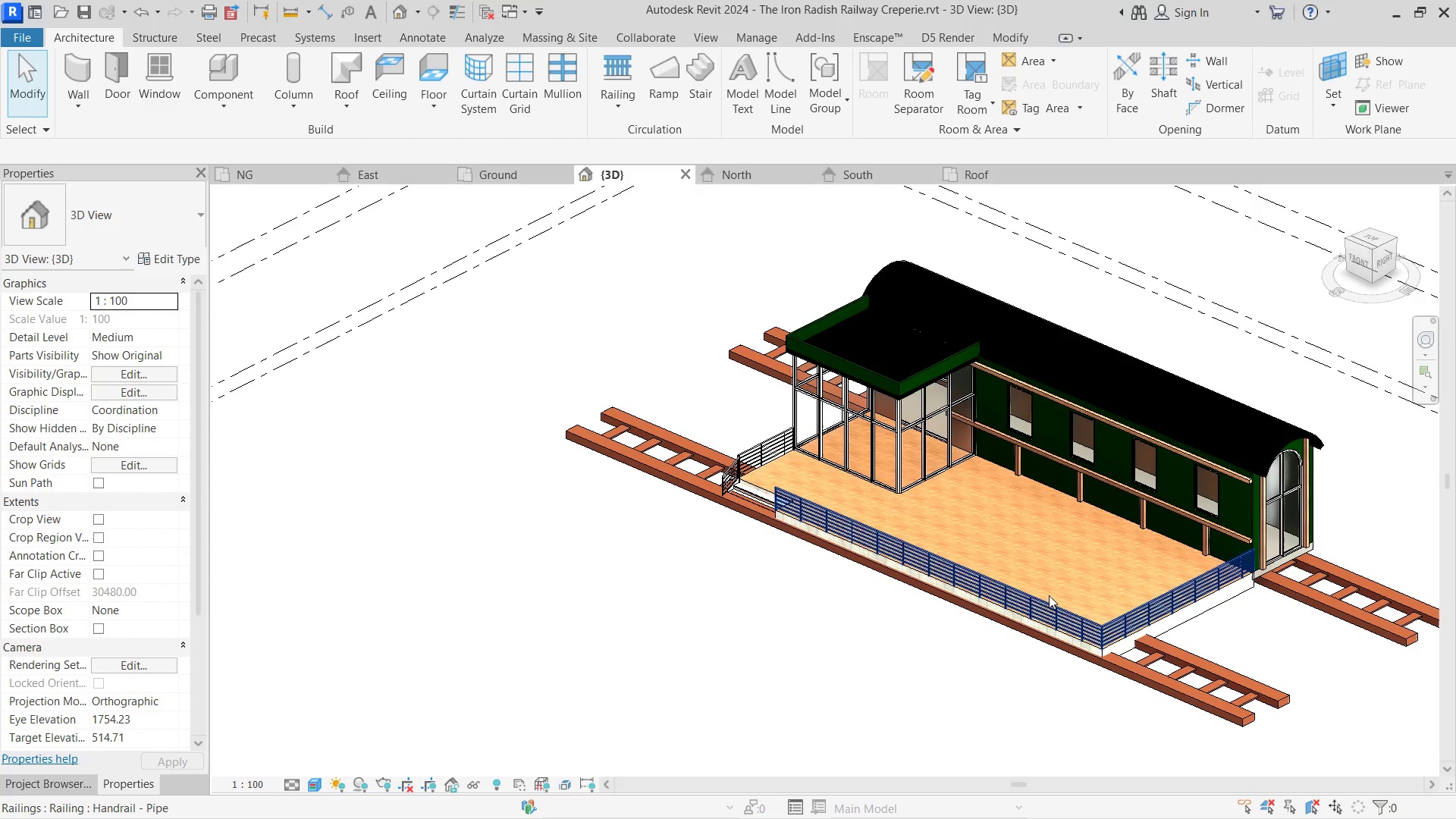 
left_click([497, 174])
 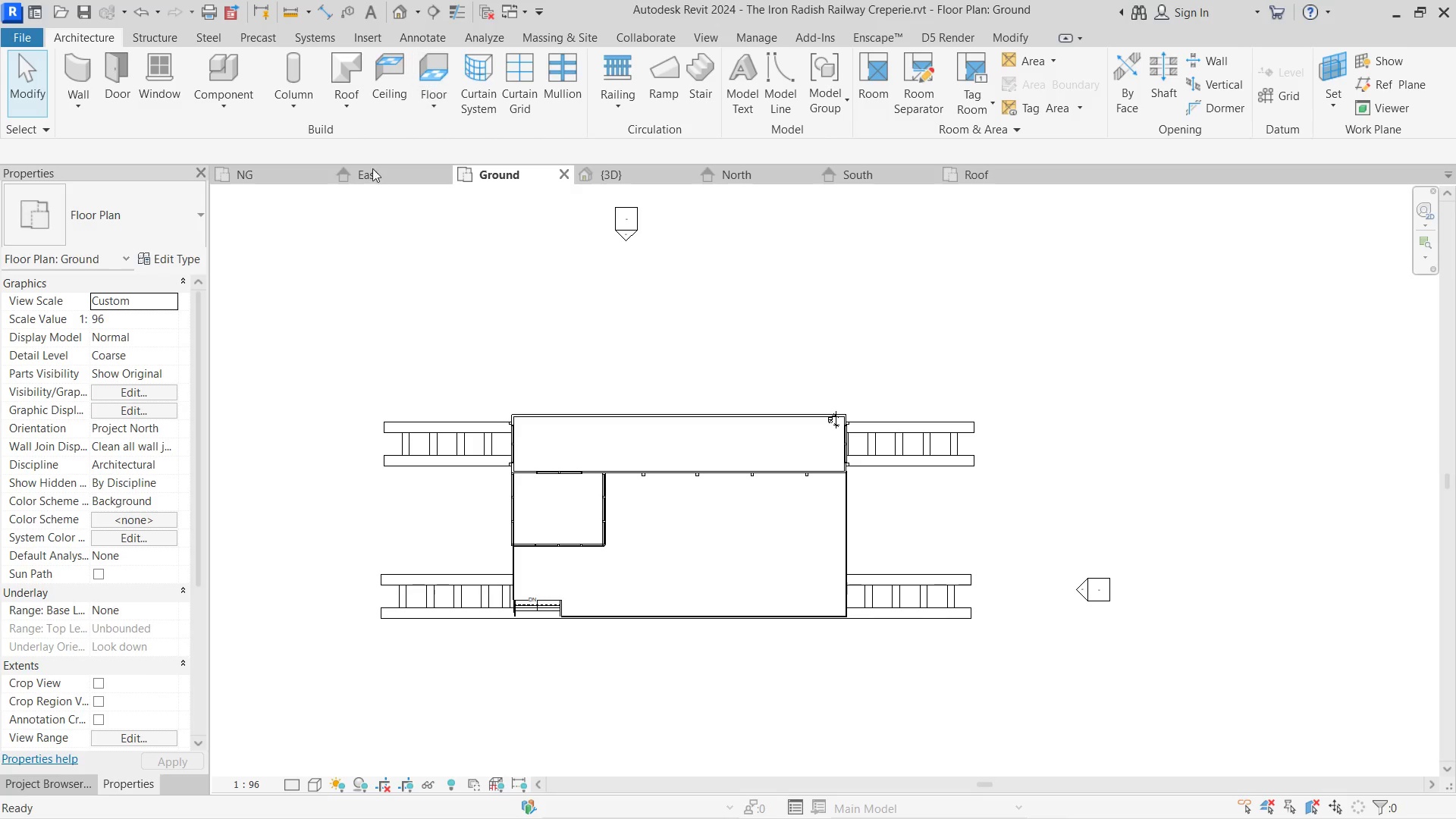 
left_click([265, 174])
 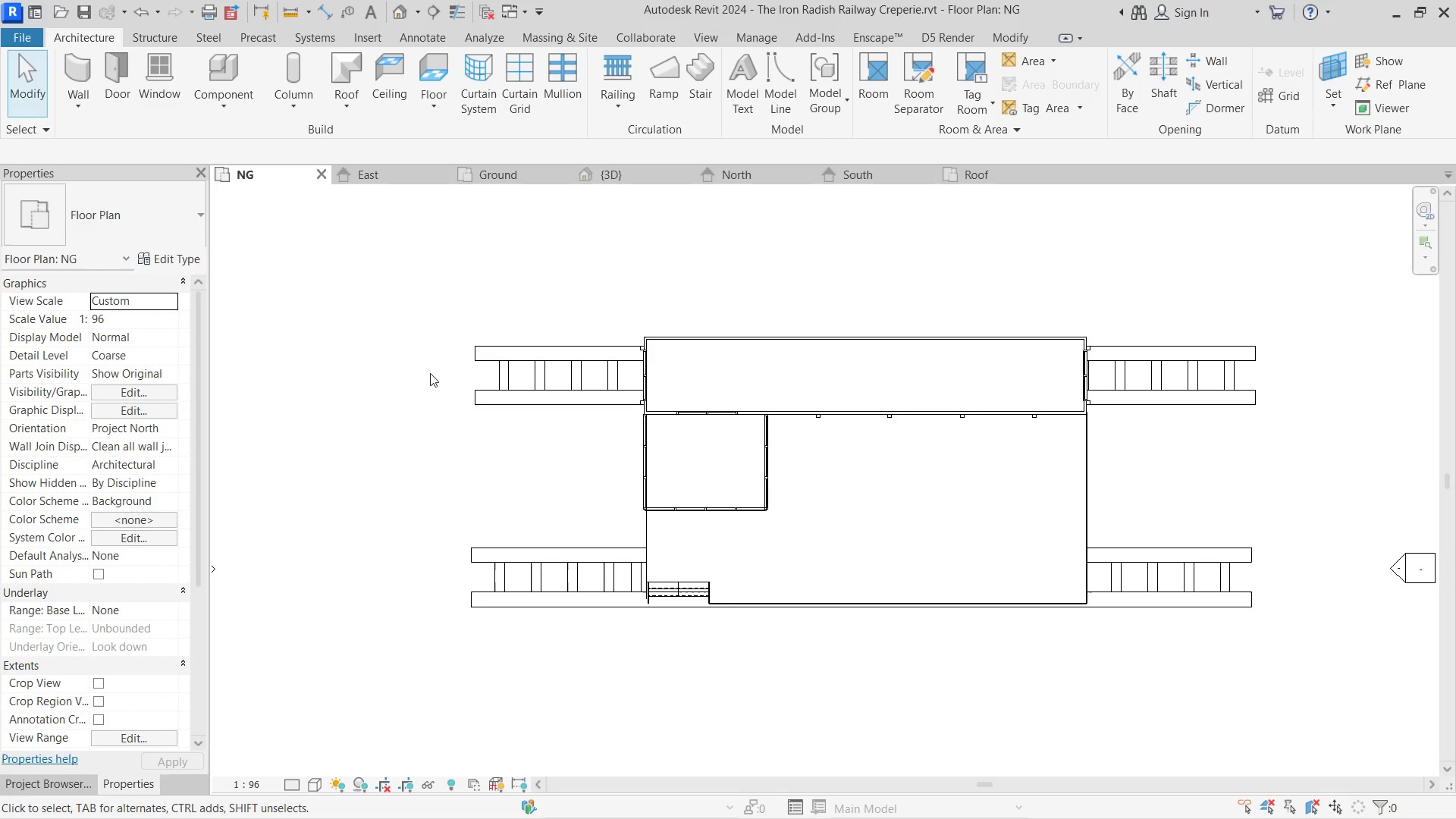 
scroll: coordinate [350, 370], scroll_direction: down, amount: 2.0
 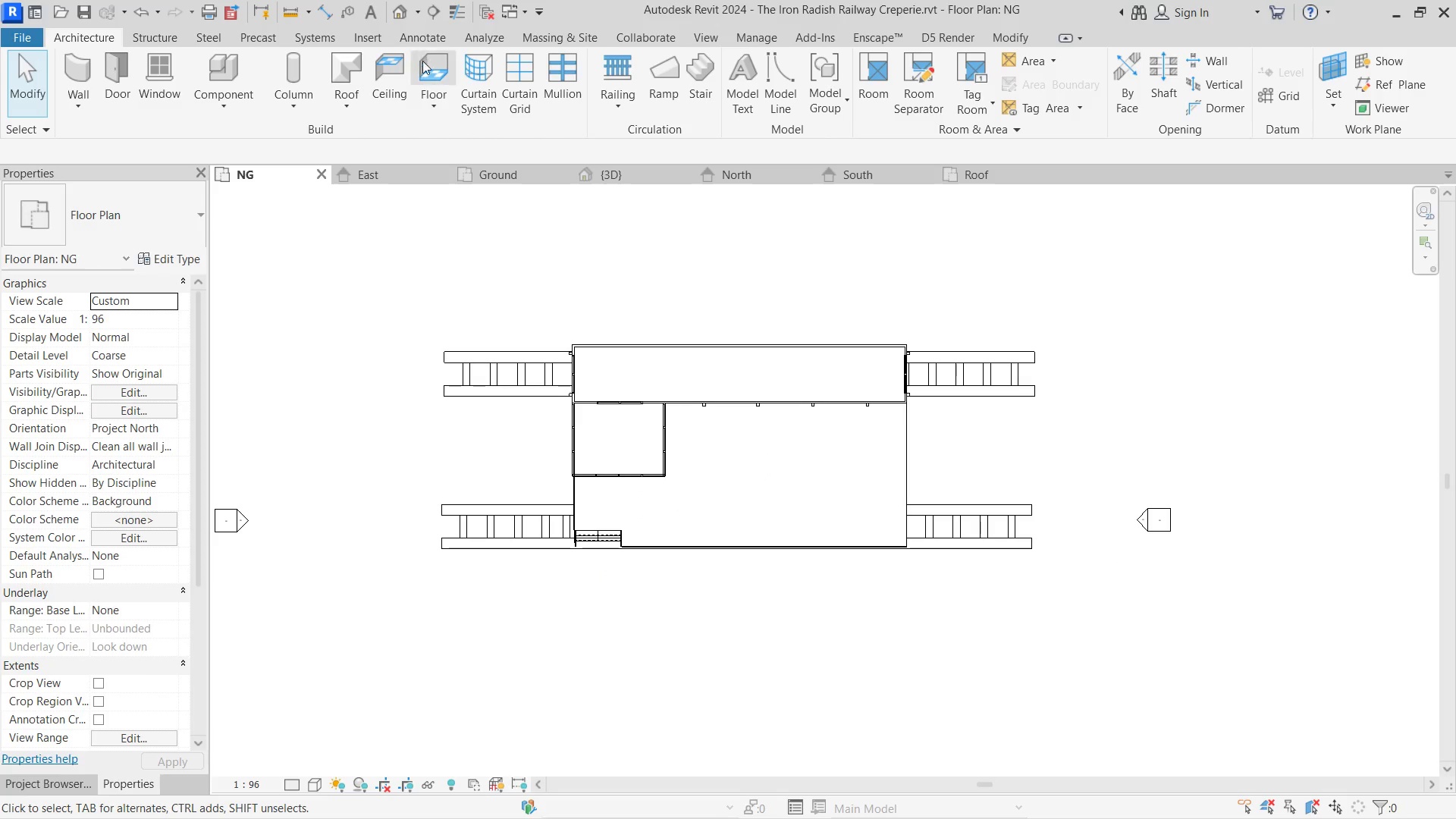 
left_click([423, 65])
 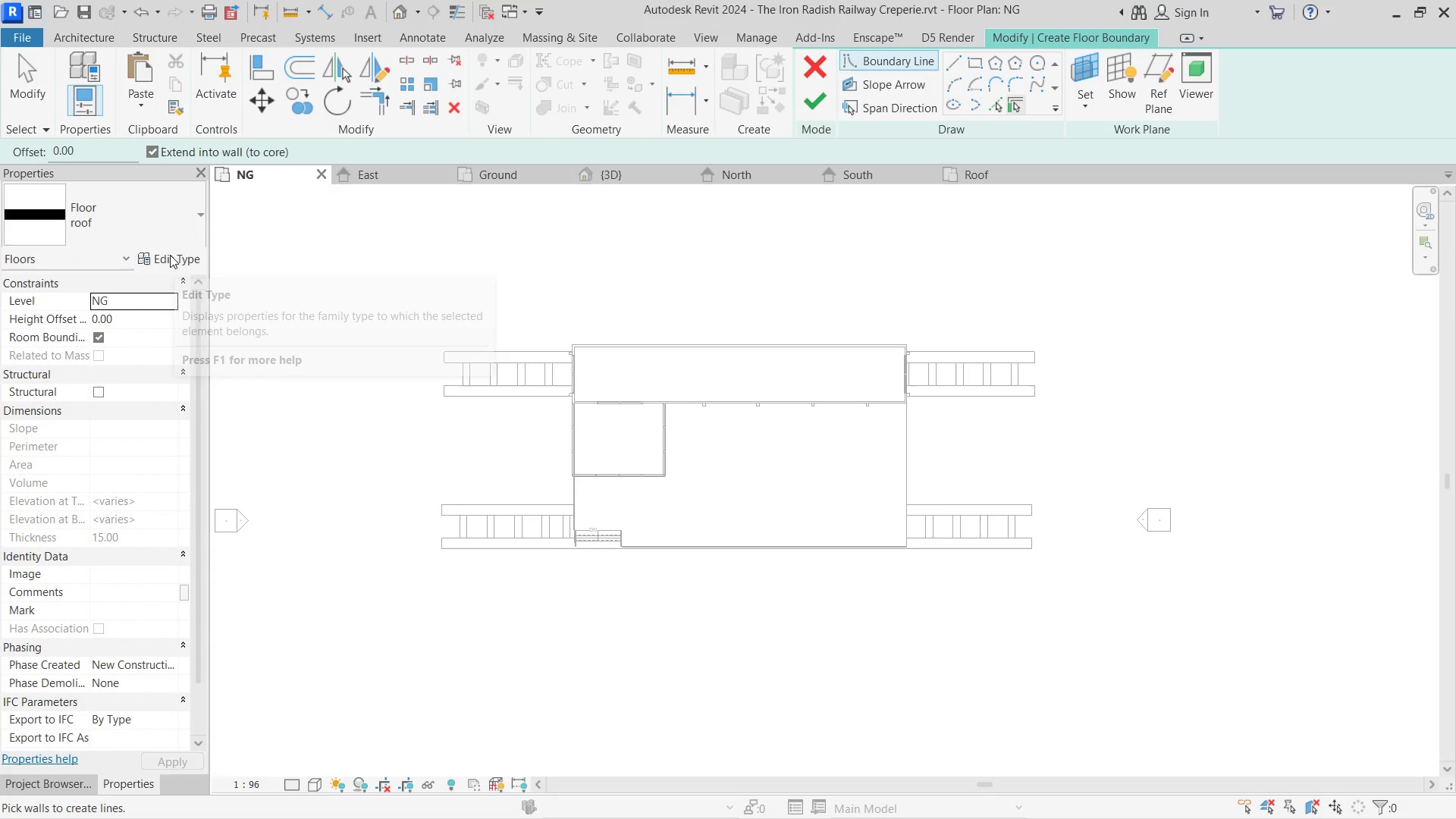 
left_click([170, 255])
 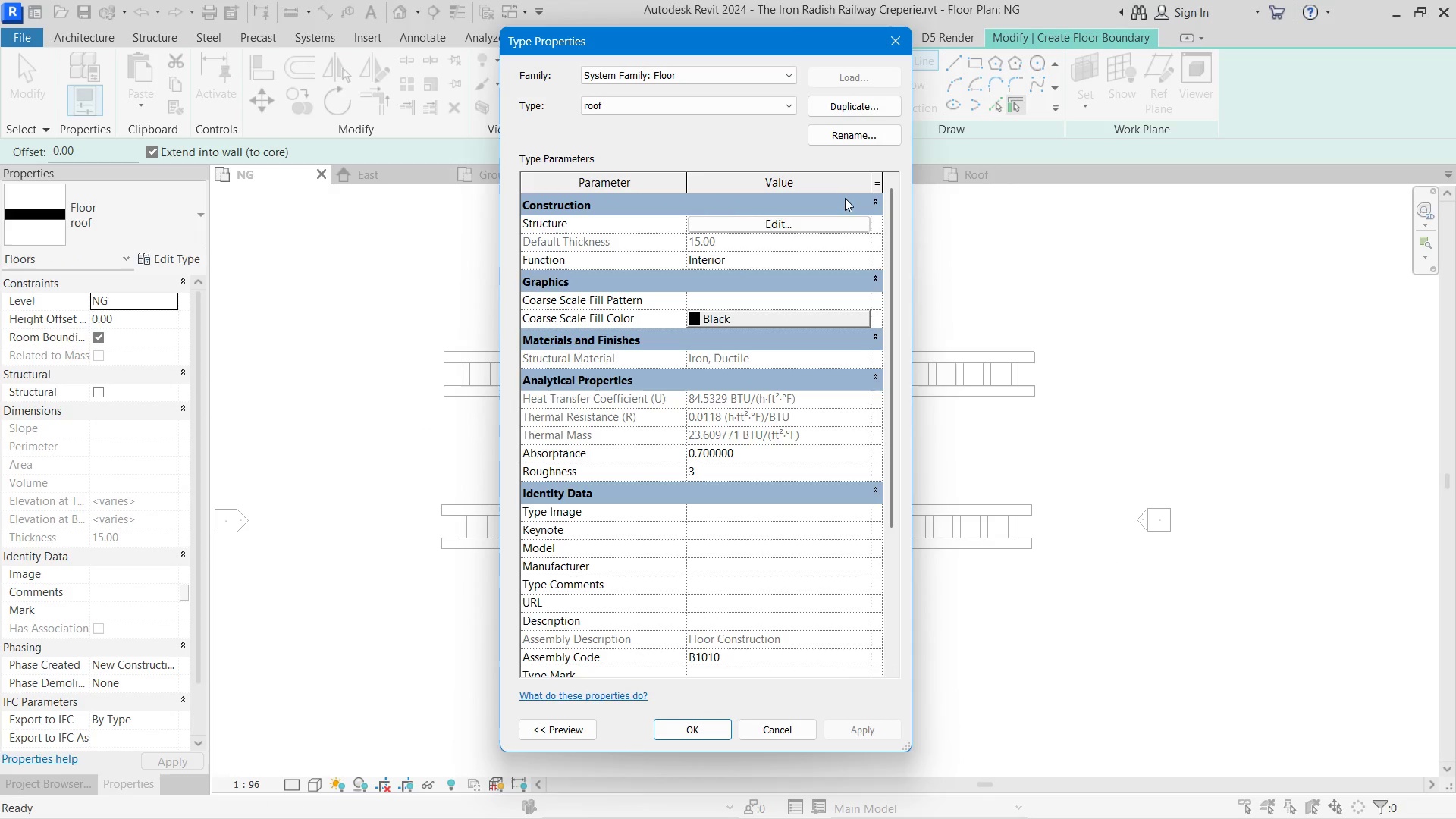 
left_click([845, 105])
 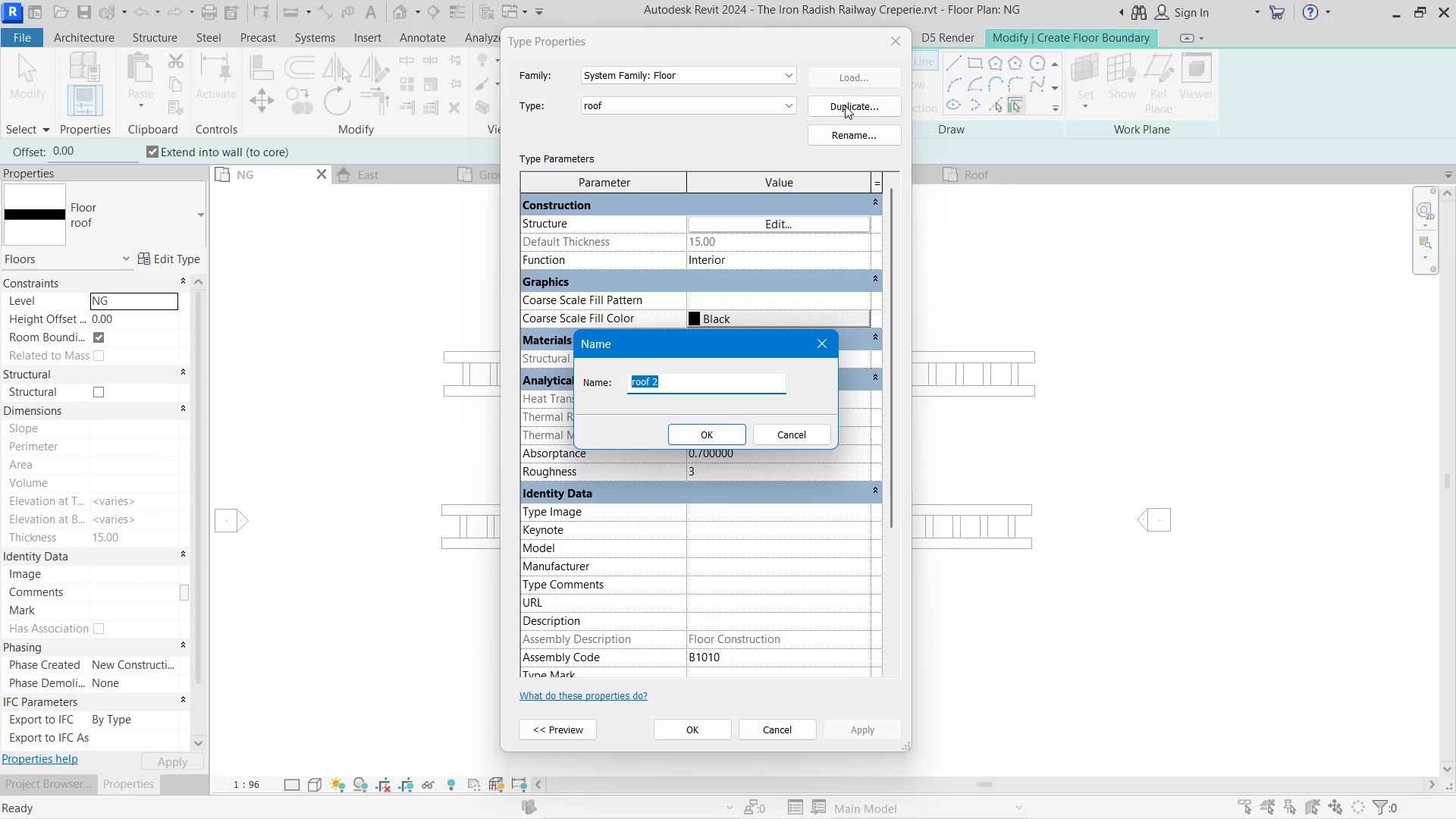 
type(plant)
 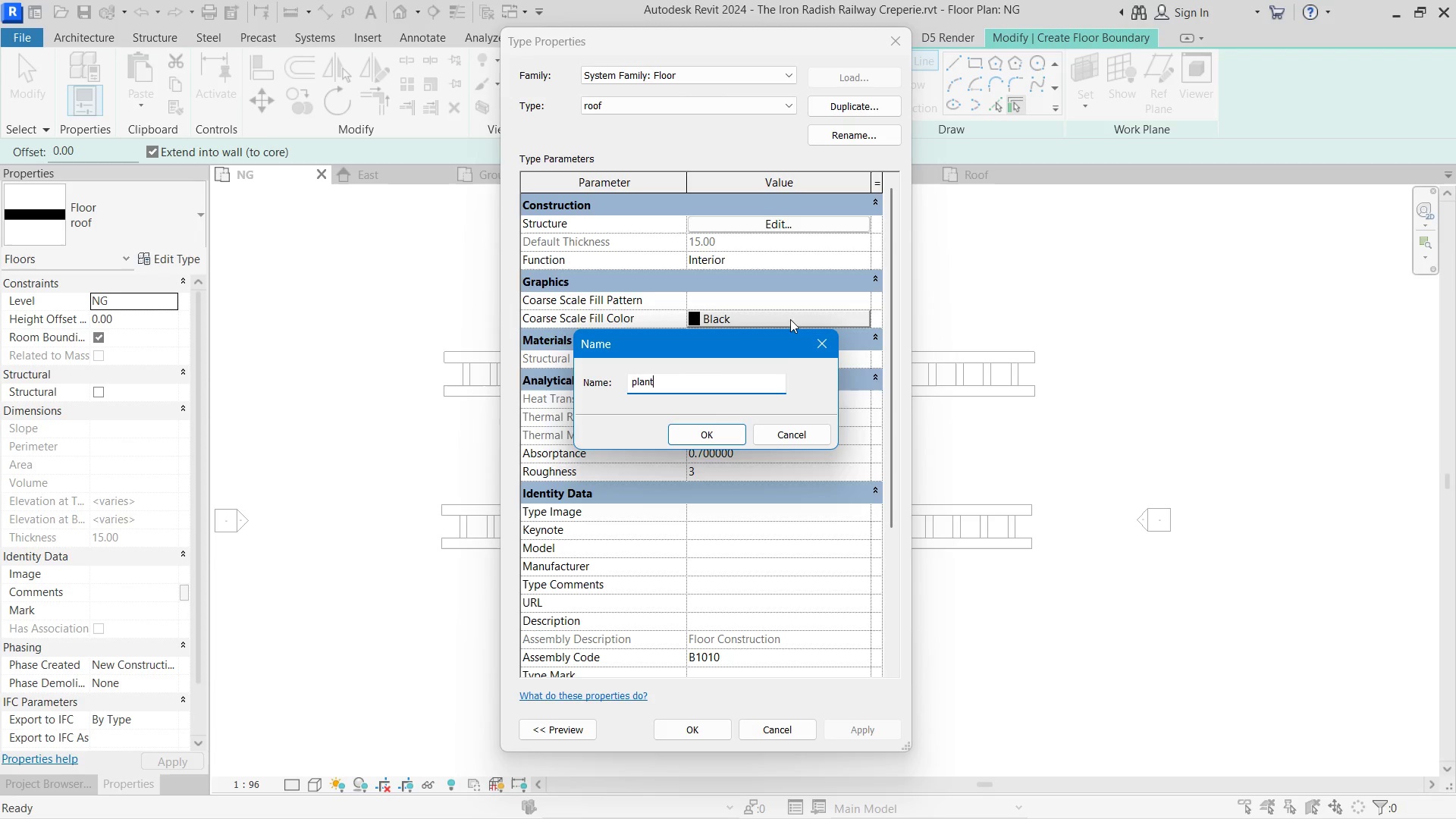 
left_click([770, 425])
 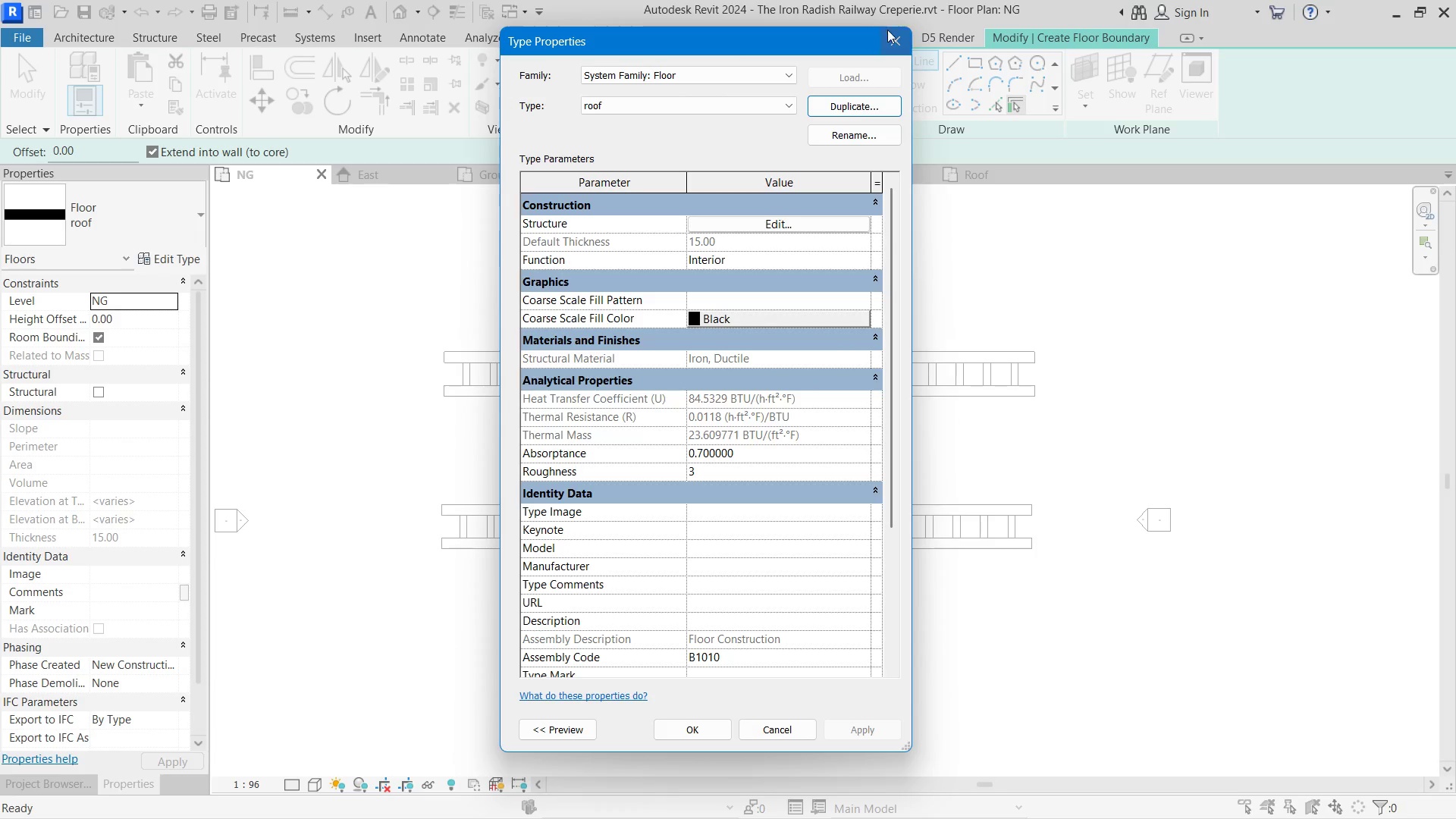 
left_click([885, 45])
 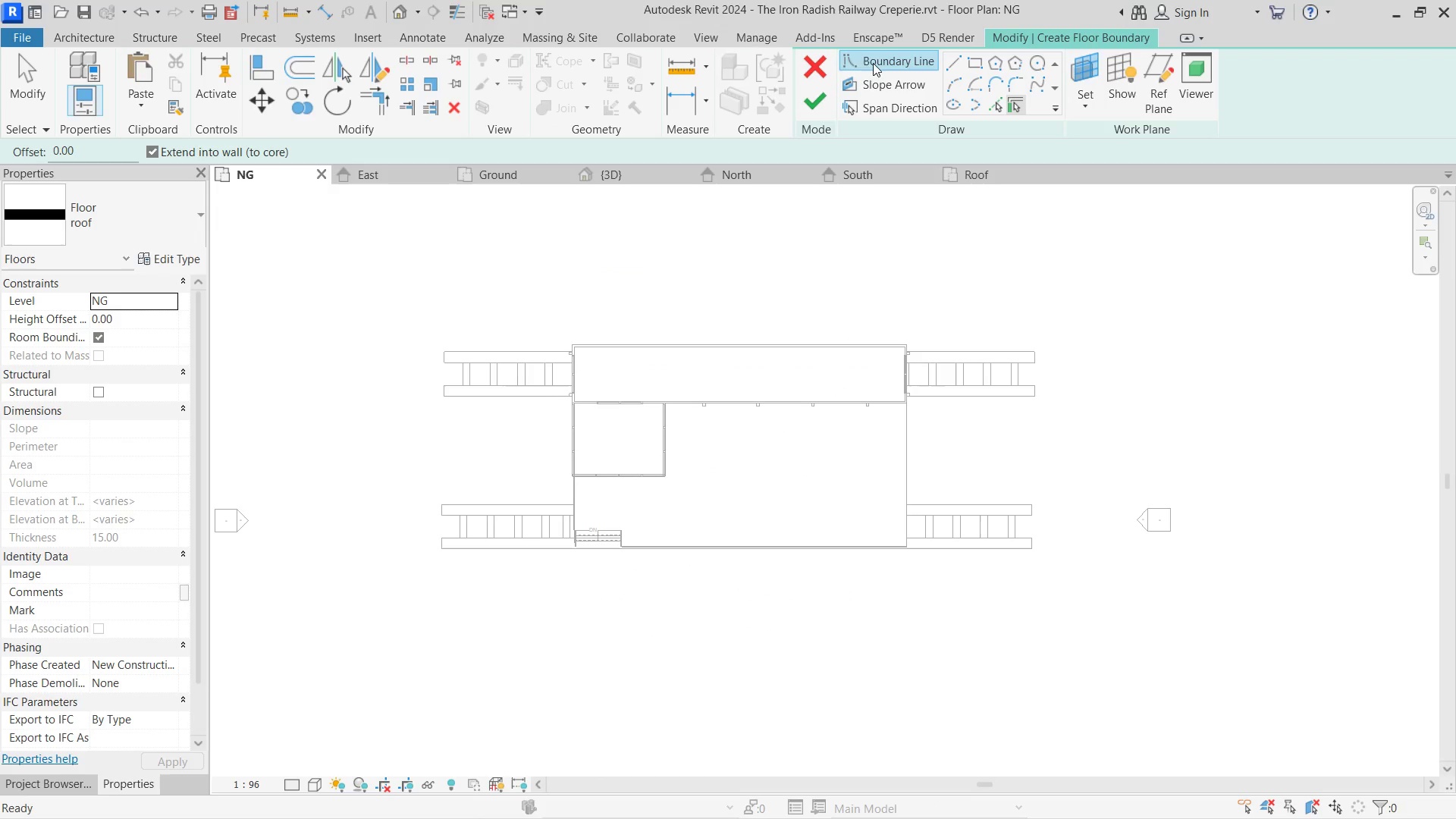 
left_click([827, 63])
 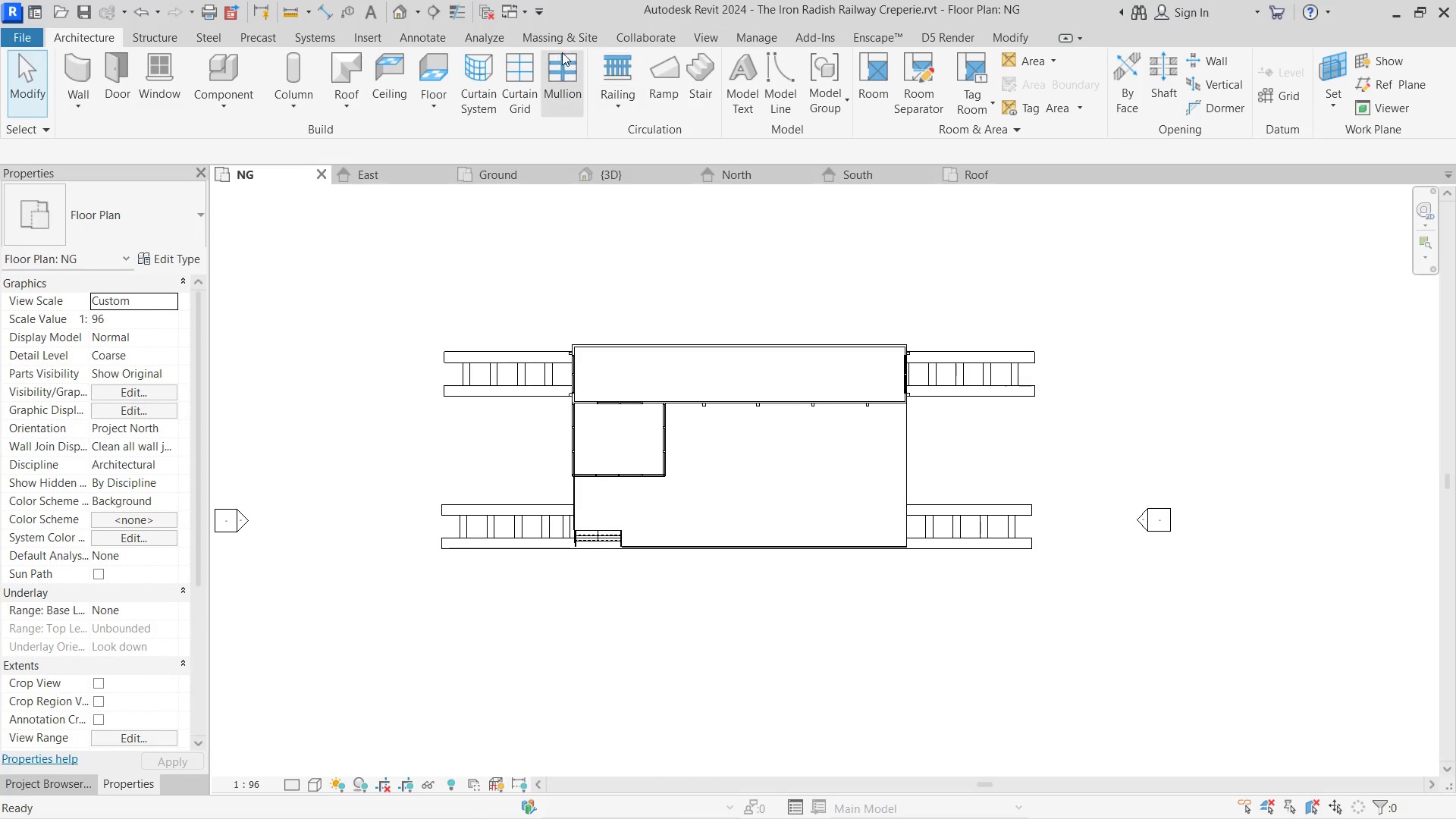 
left_click([531, 33])
 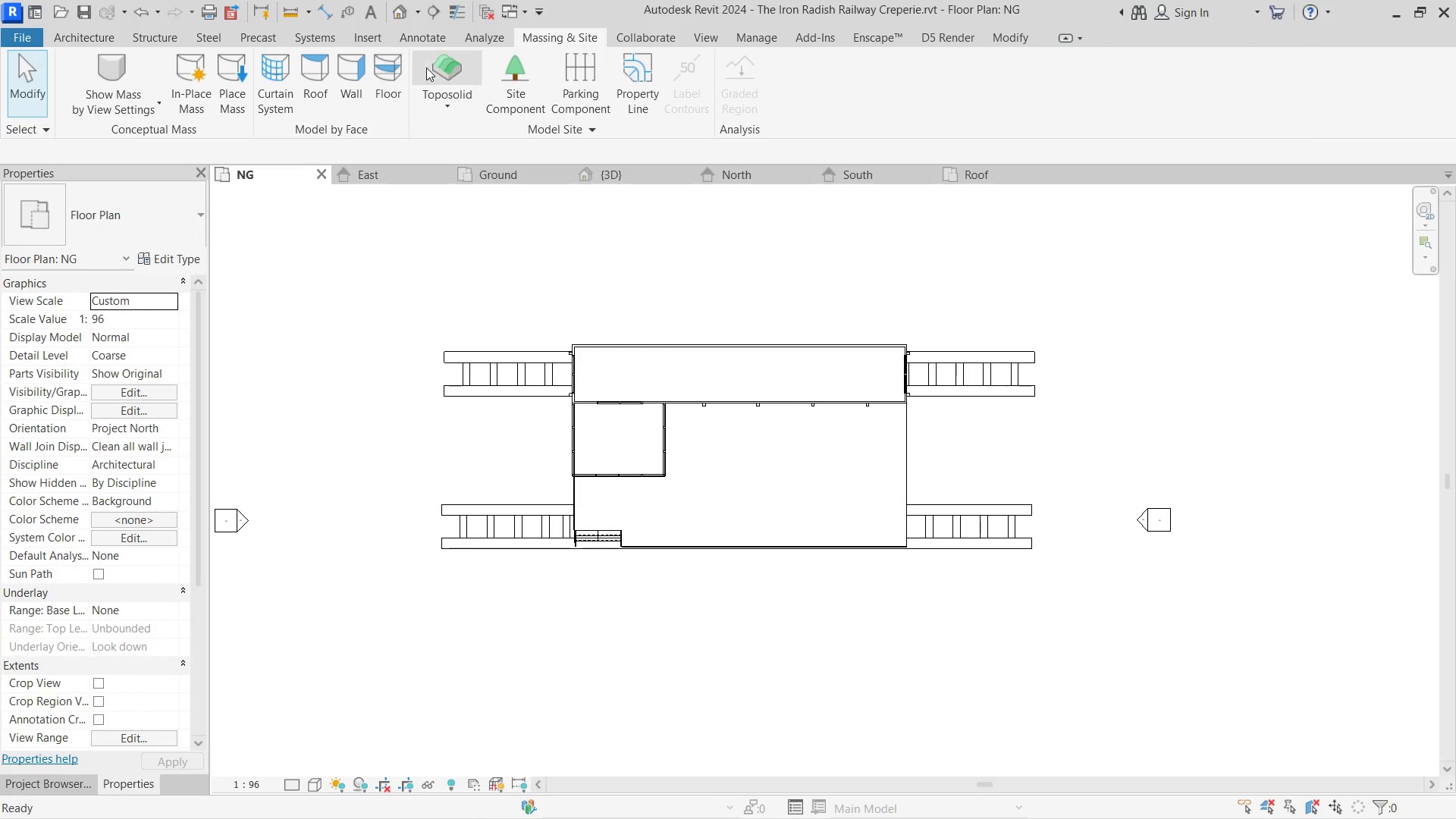 
left_click([435, 65])
 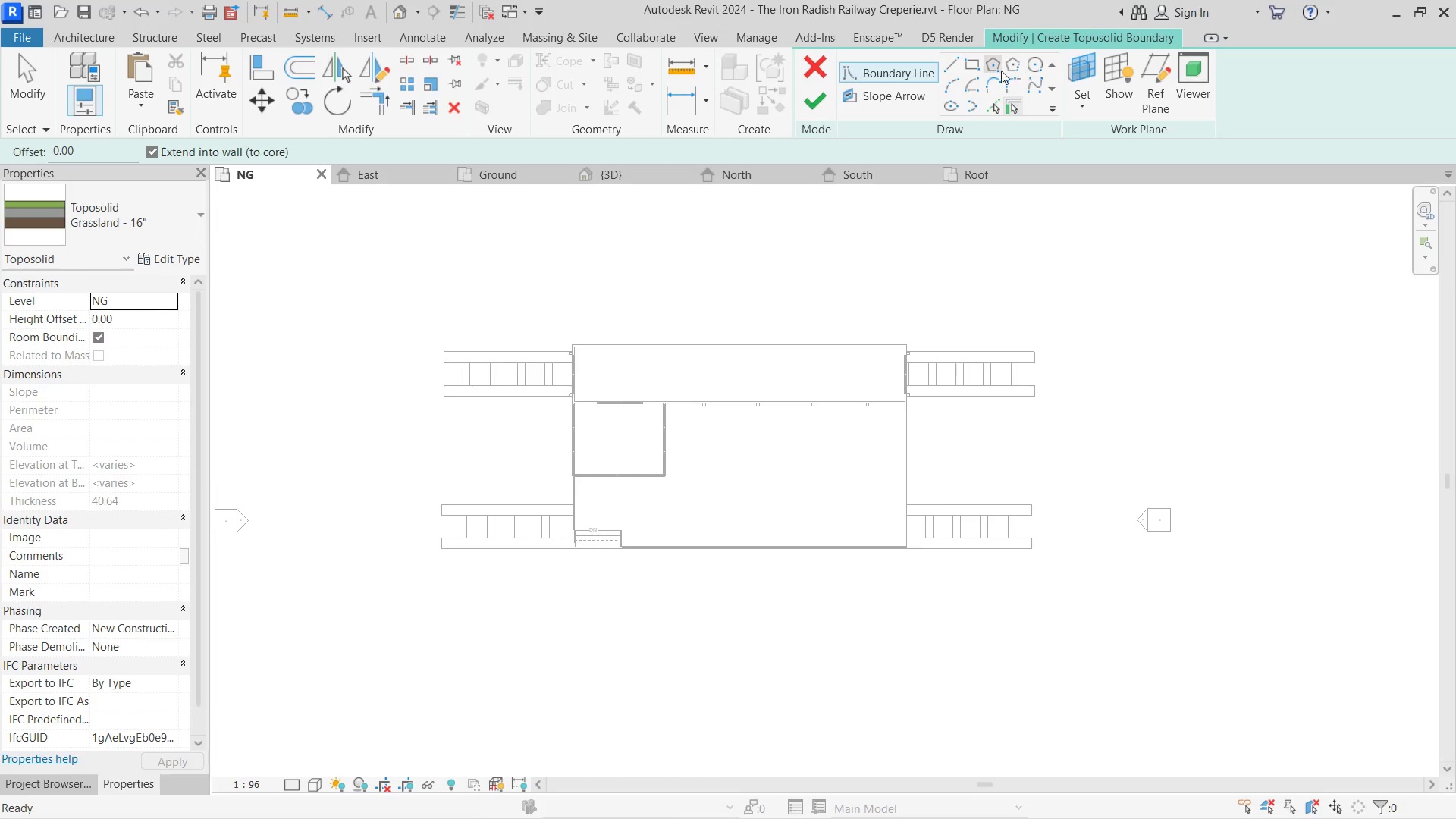 
left_click([975, 69])
 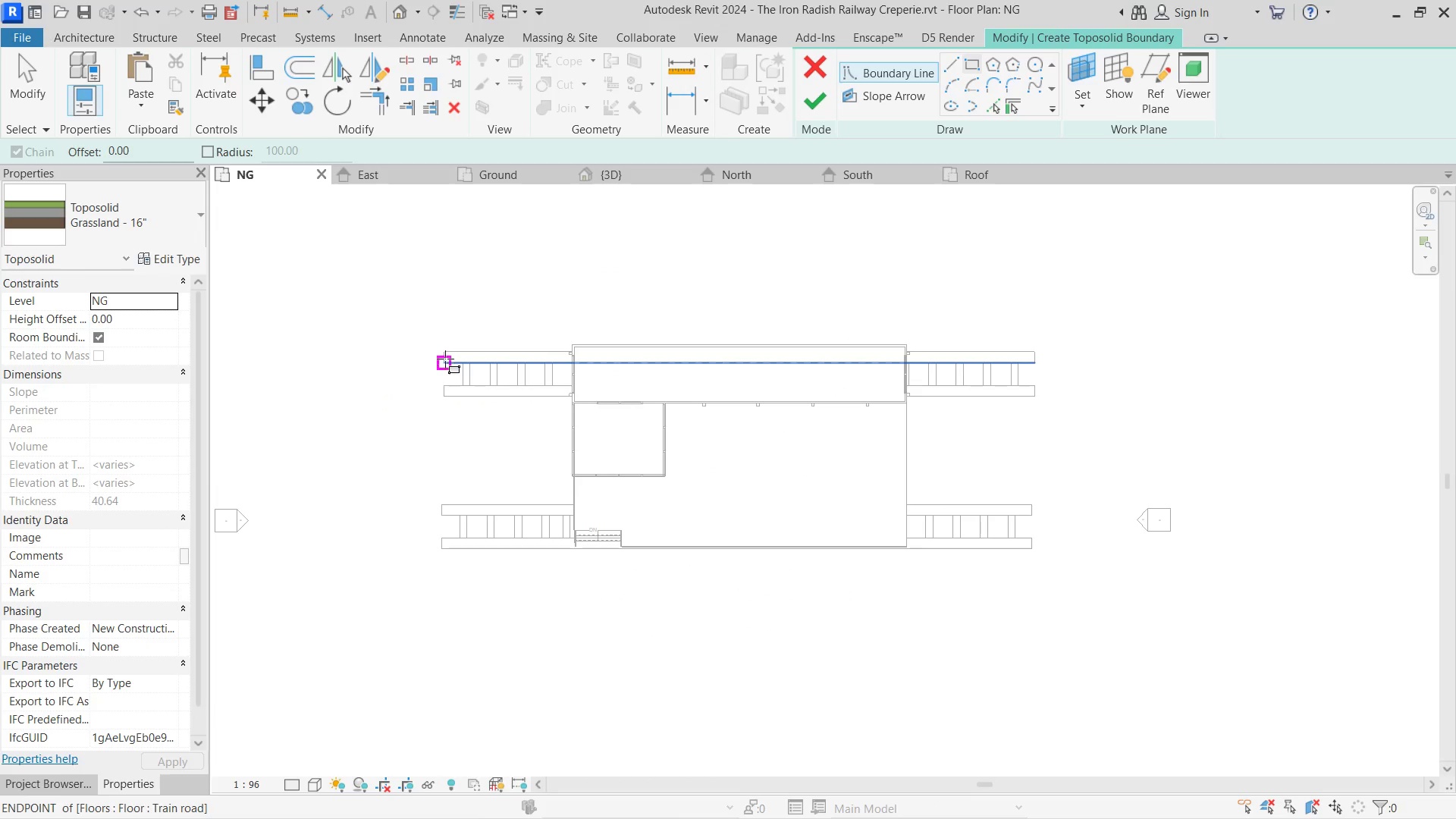 
left_click([441, 349])
 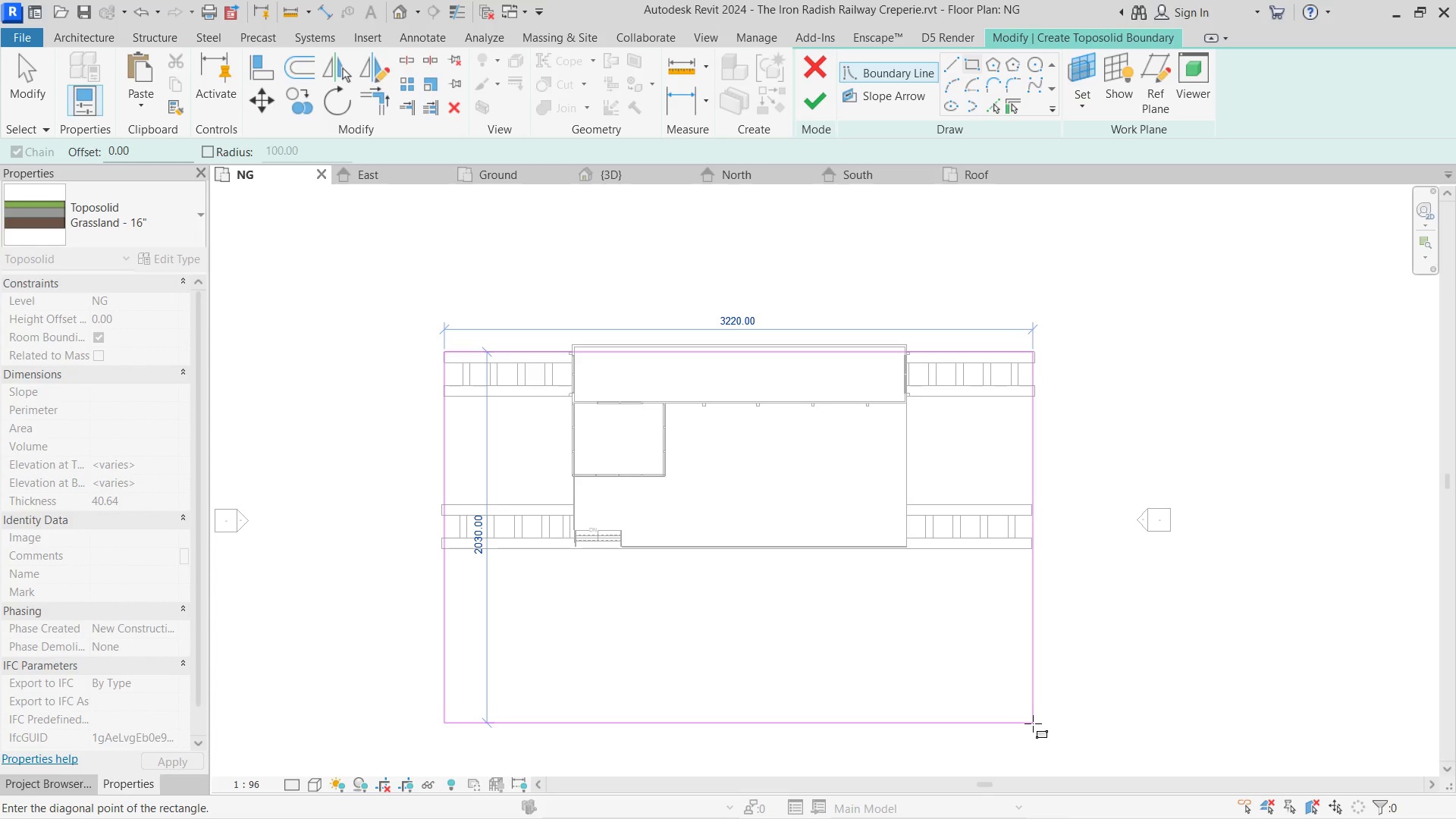 
left_click([1033, 728])
 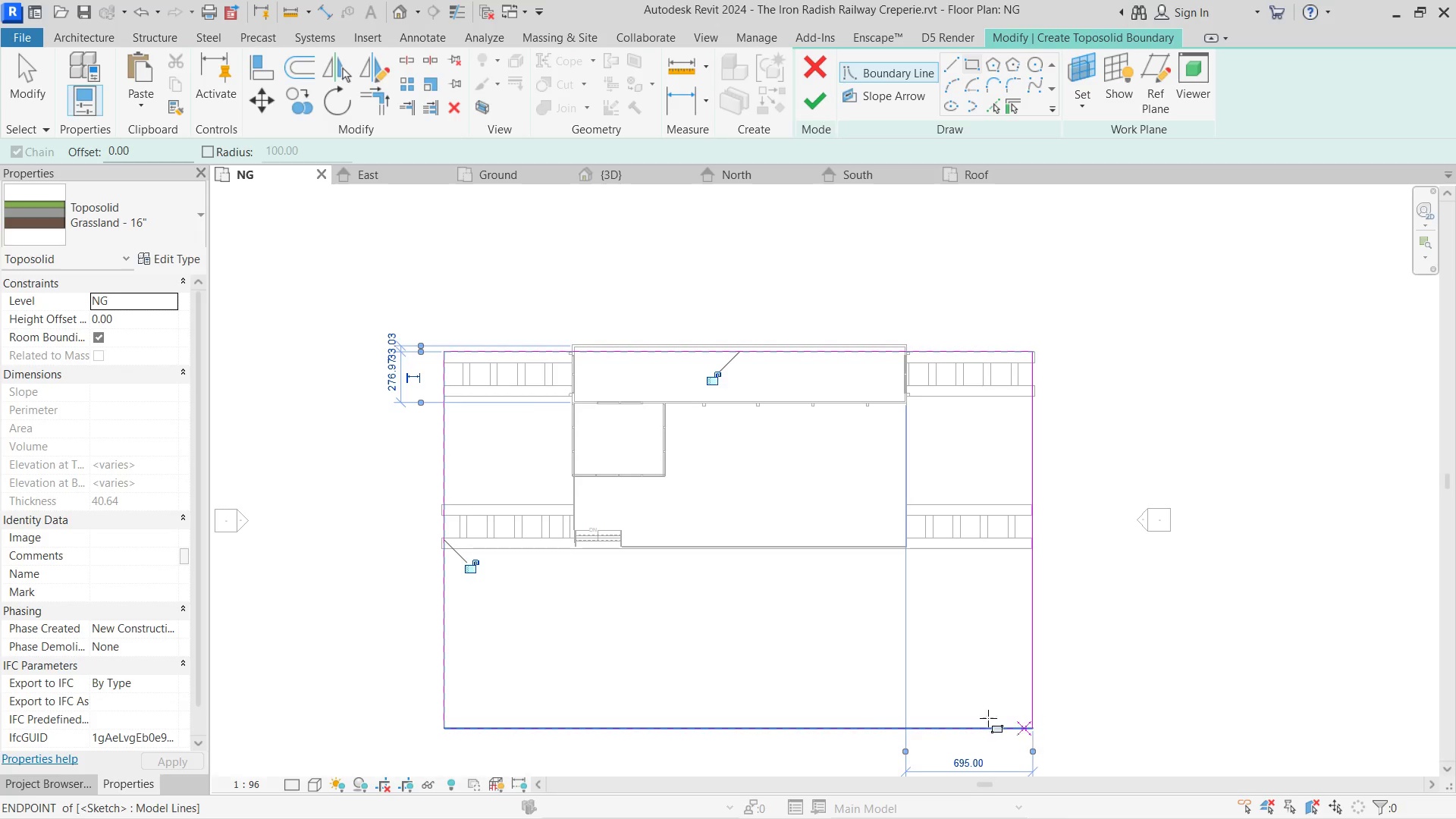 
key(Escape)
 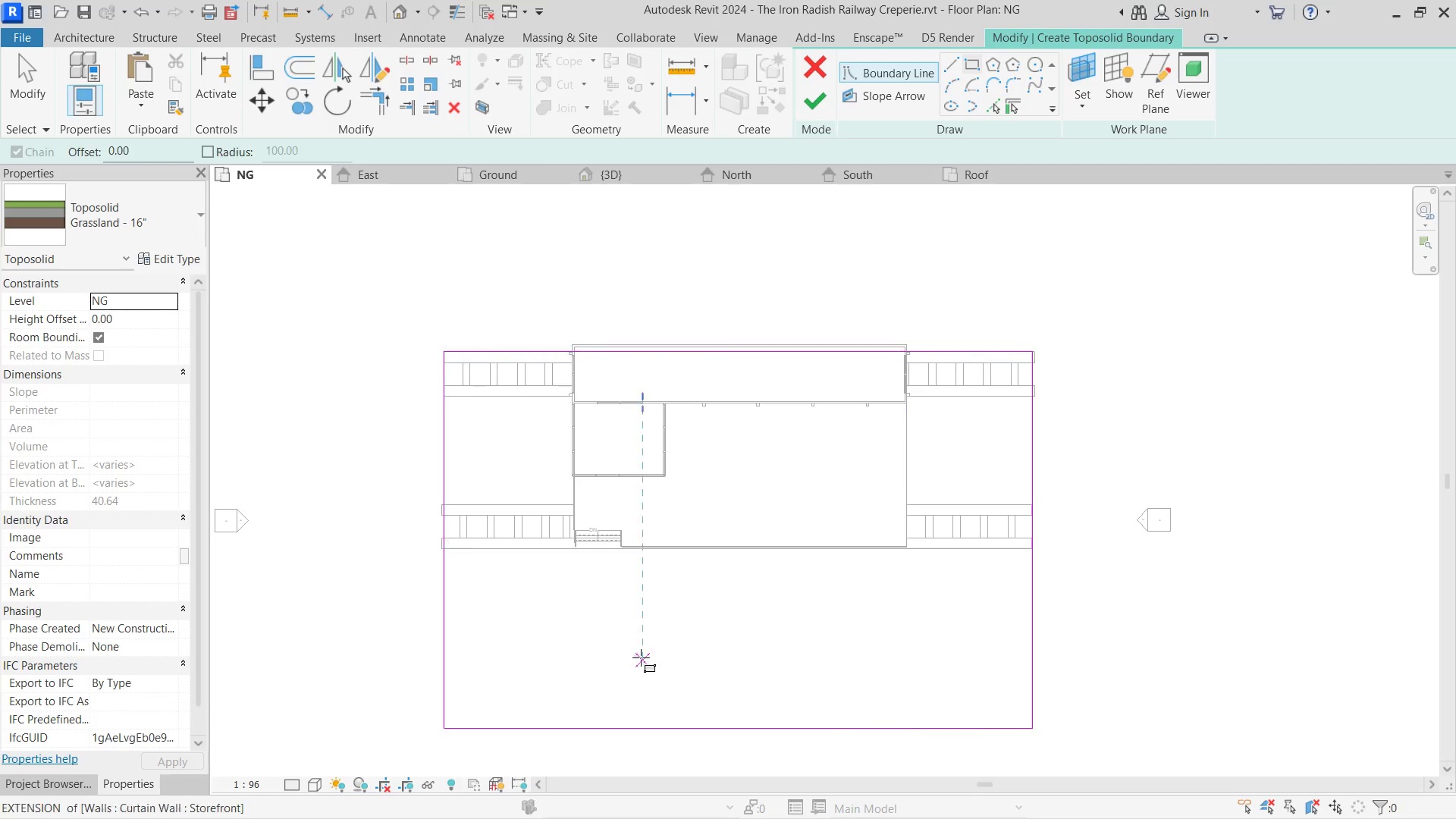 
left_click([436, 615])
 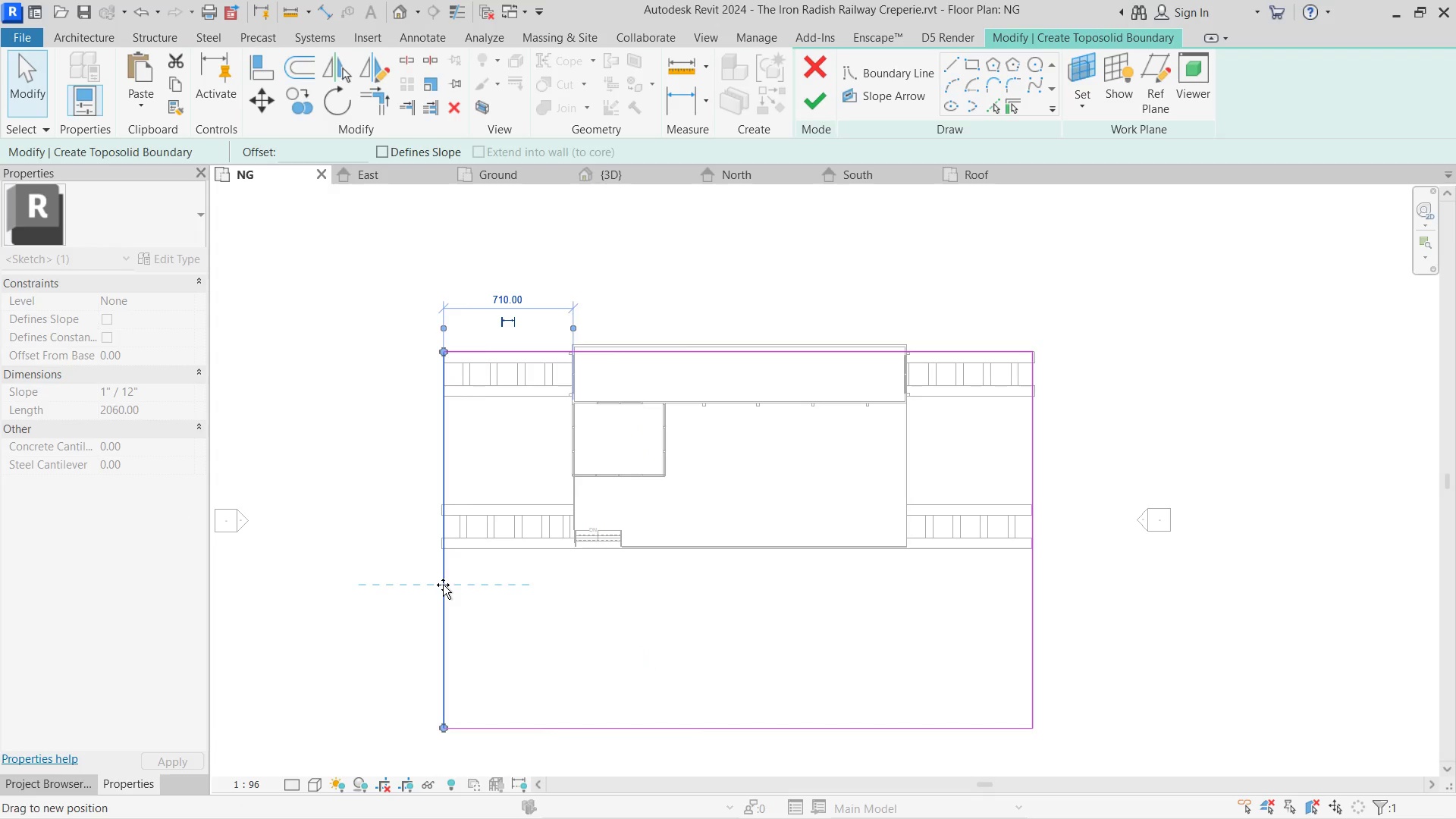 
left_click([813, 115])
 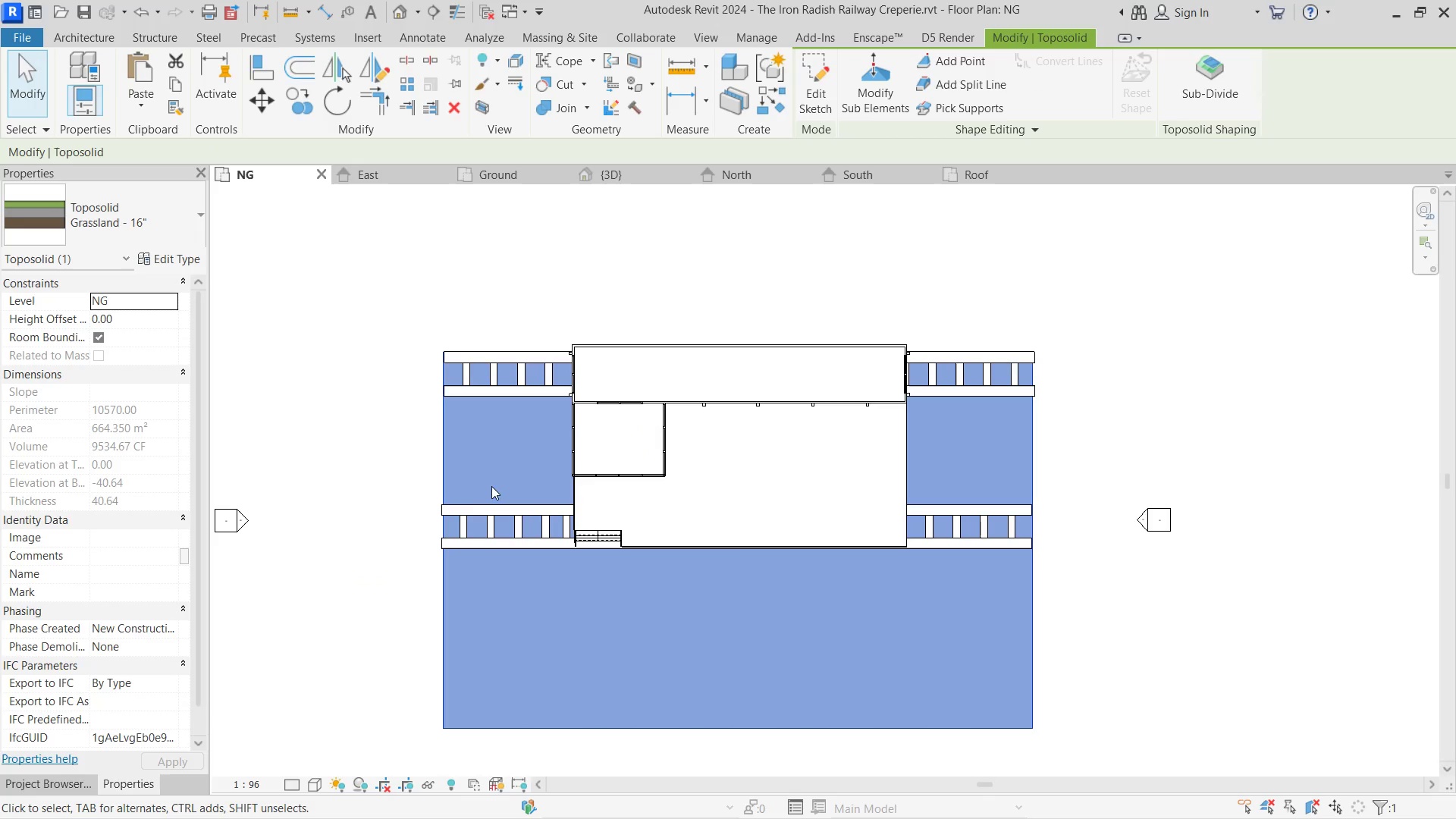 
left_click([387, 495])
 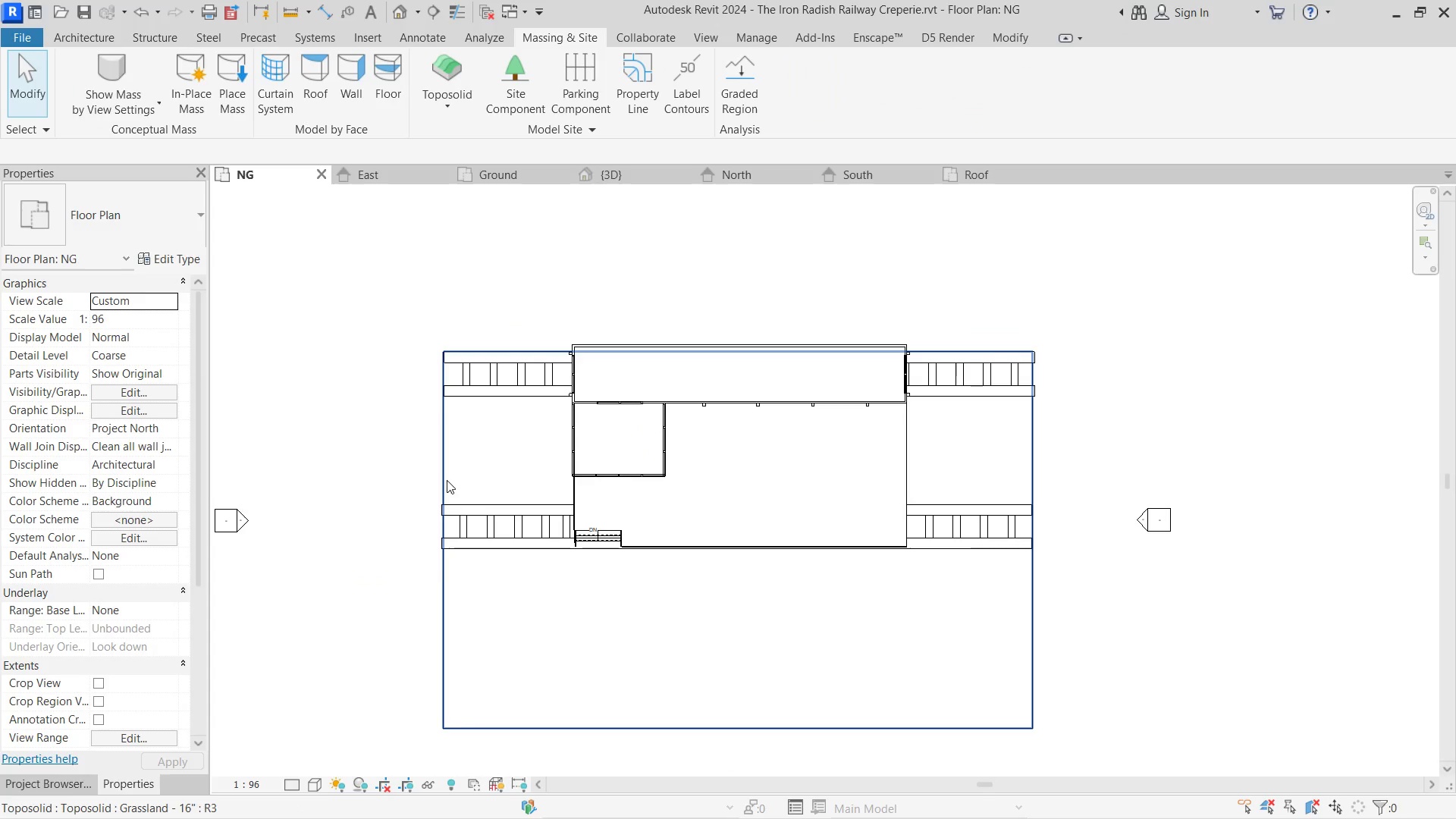 
key(A)
 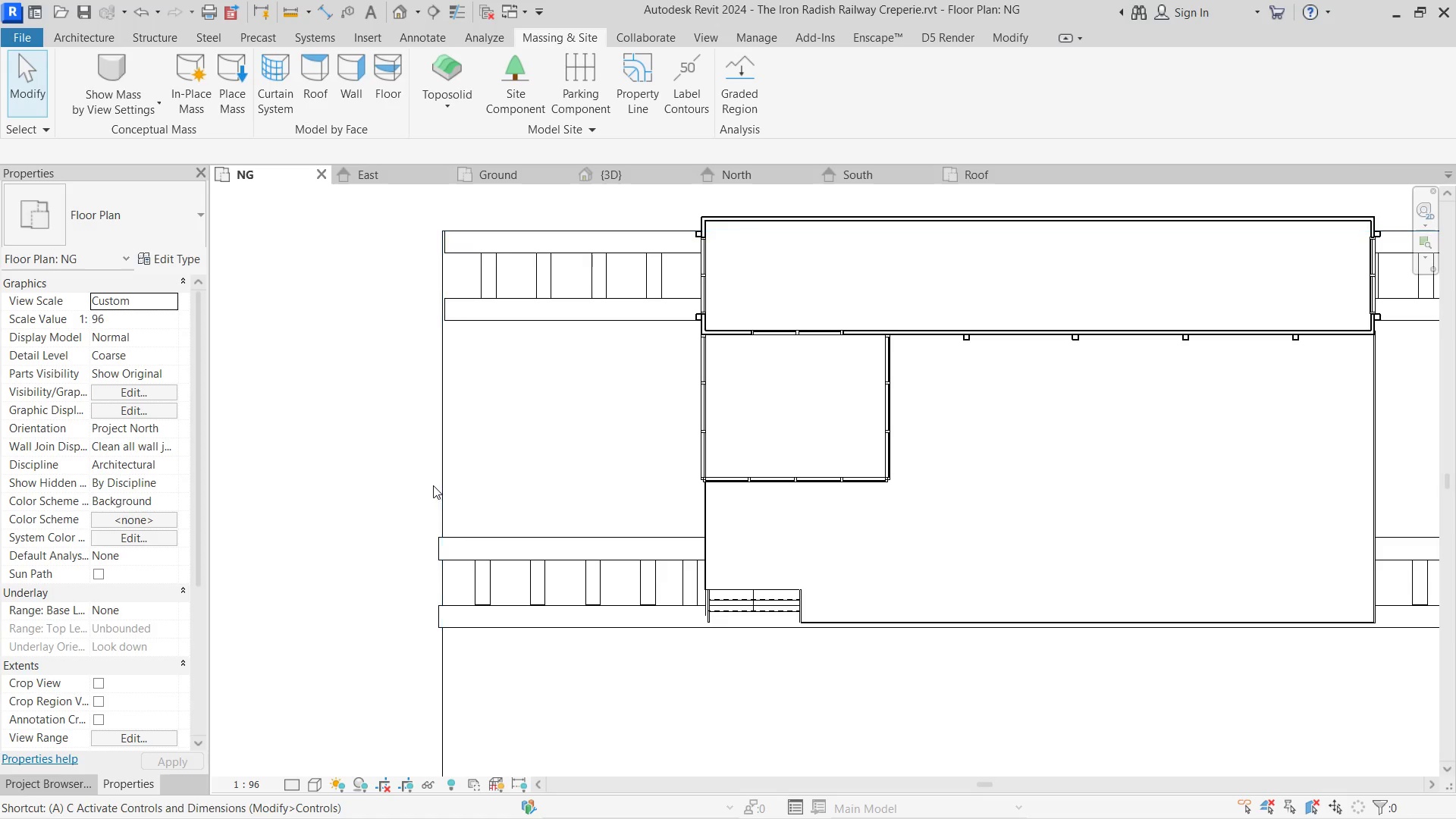 
scroll: coordinate [439, 453], scroll_direction: up, amount: 5.0
 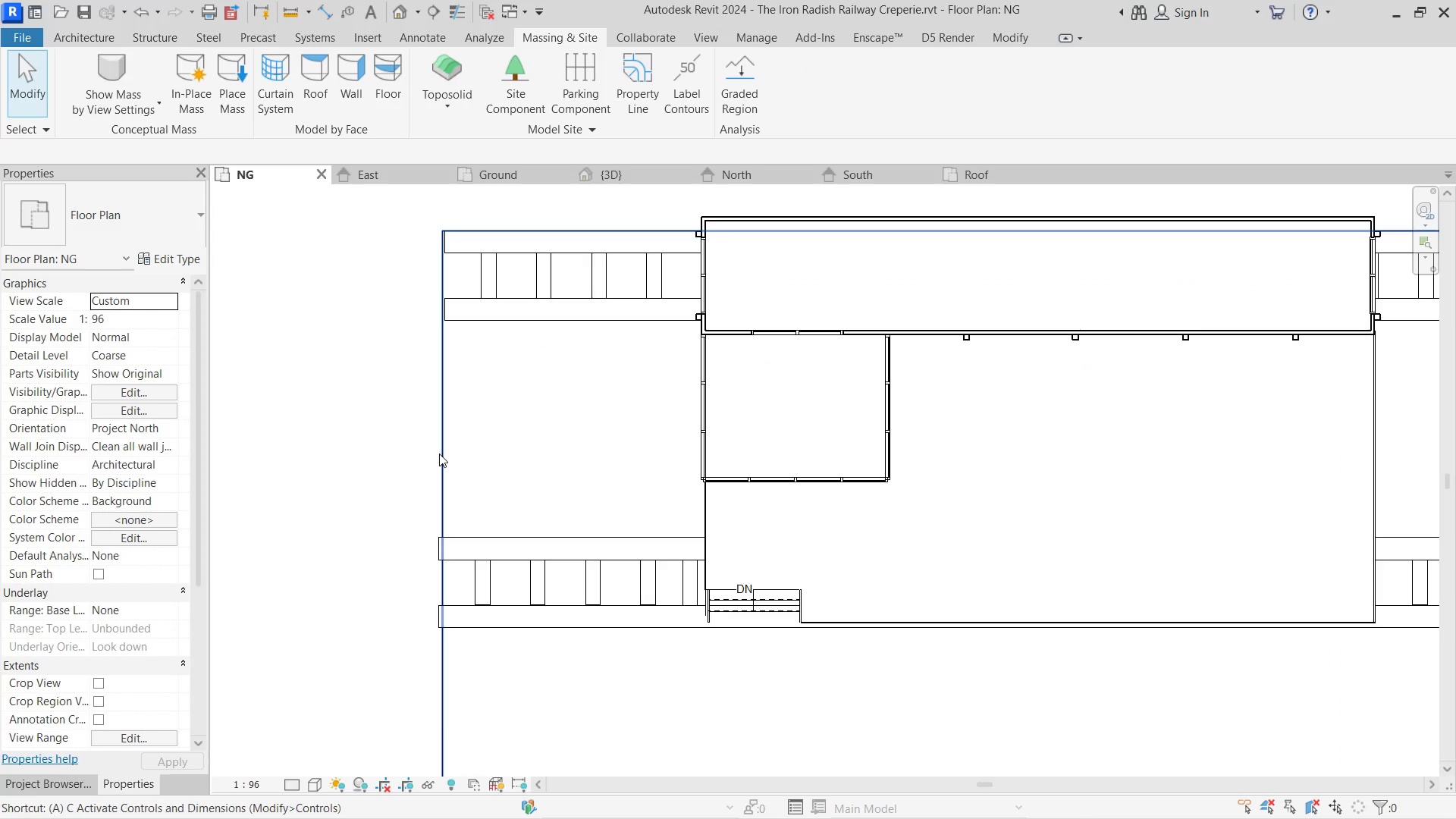 
type(al)
 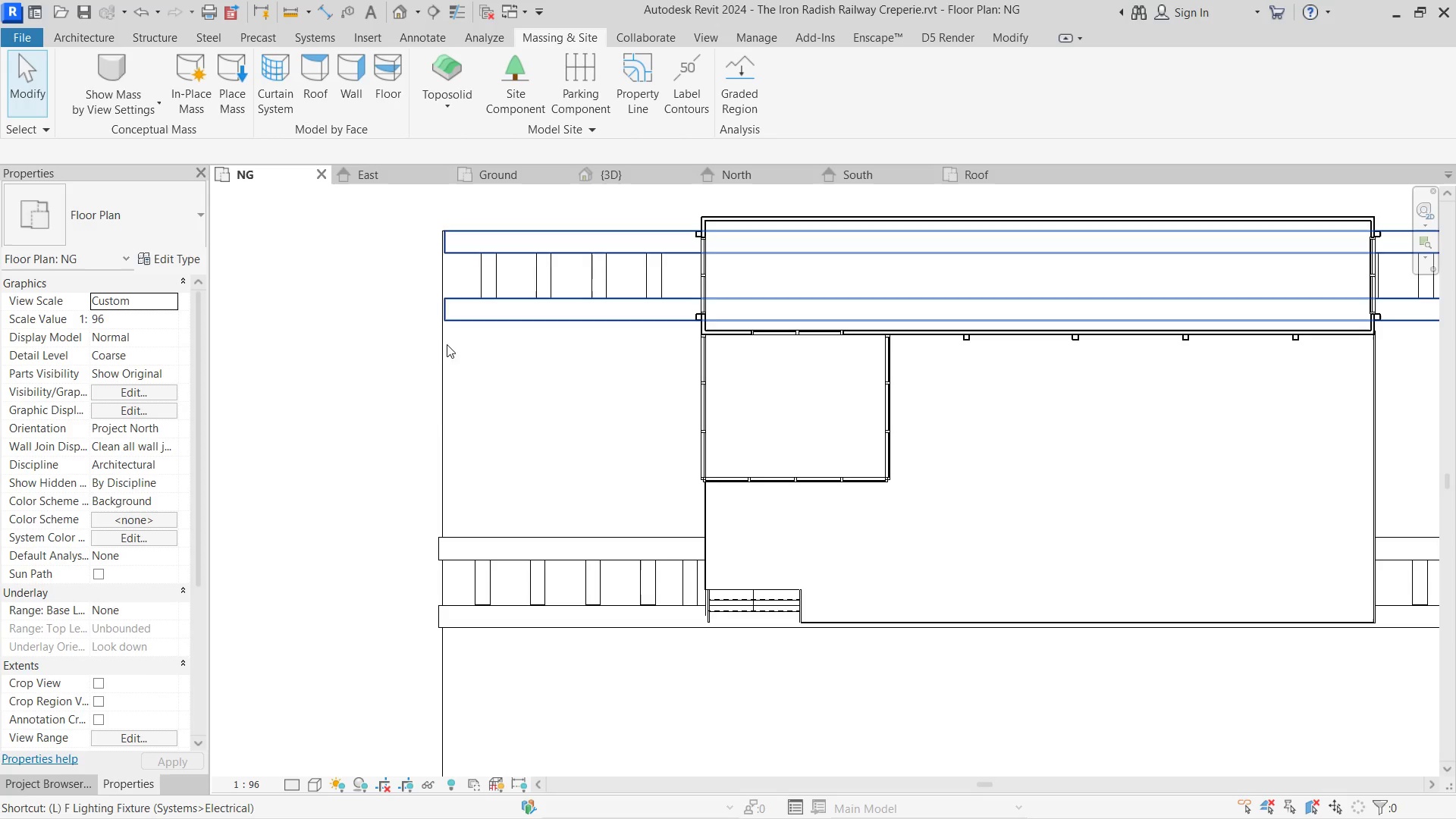 
left_click([409, 410])
 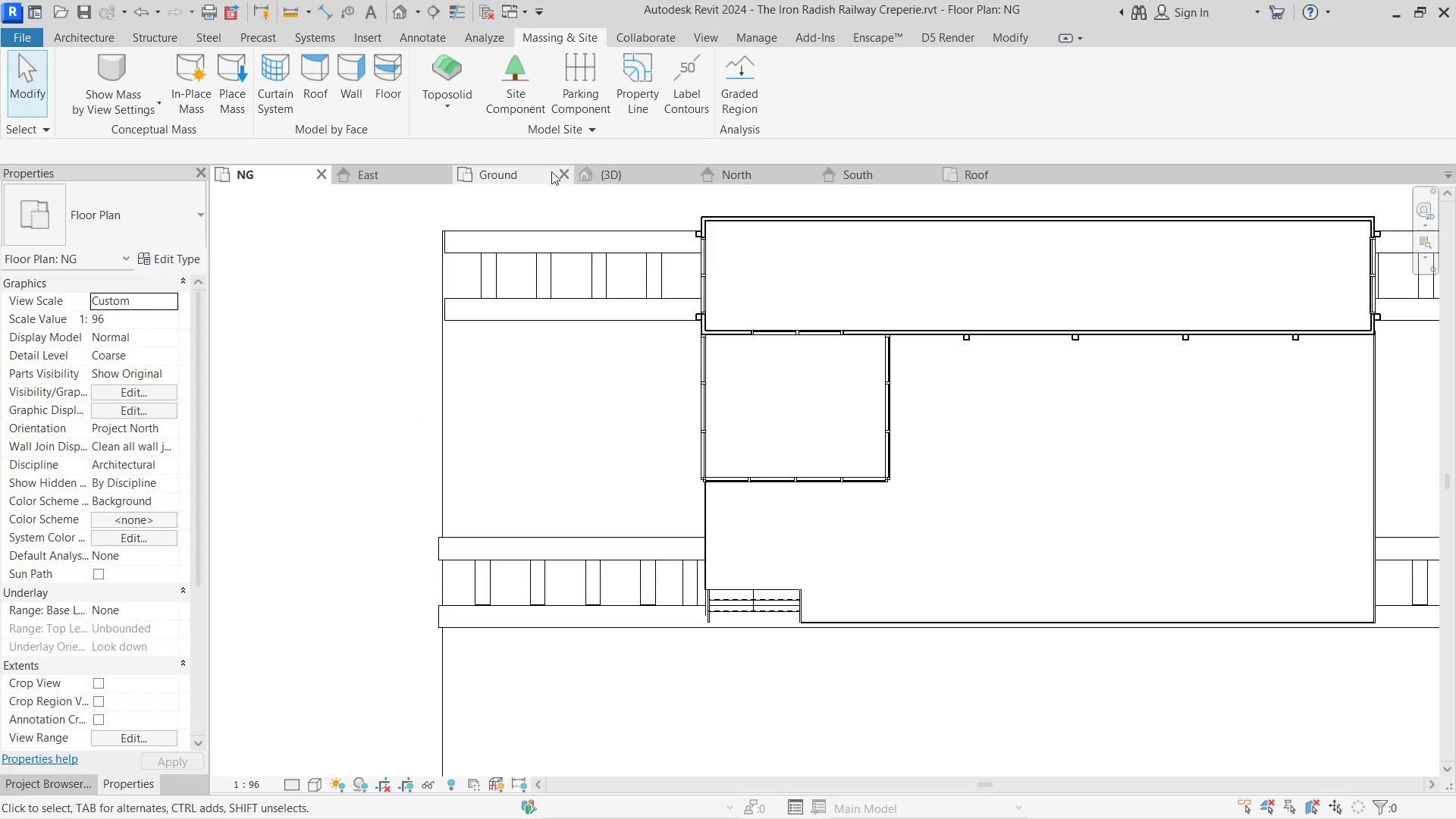 
left_click([589, 172])
 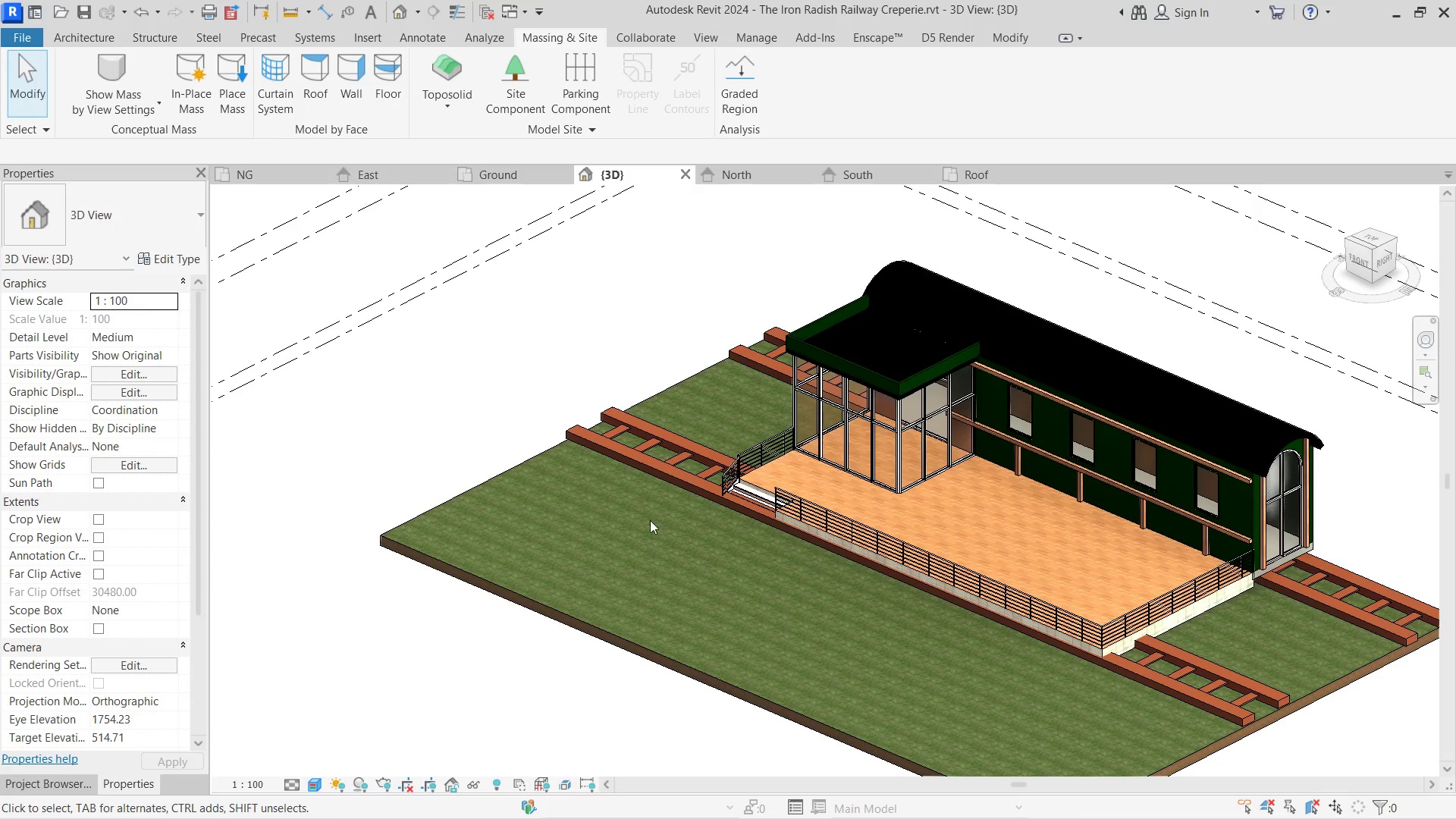 
hold_key(key=ShiftLeft, duration=0.67)
double_click([610, 517])
 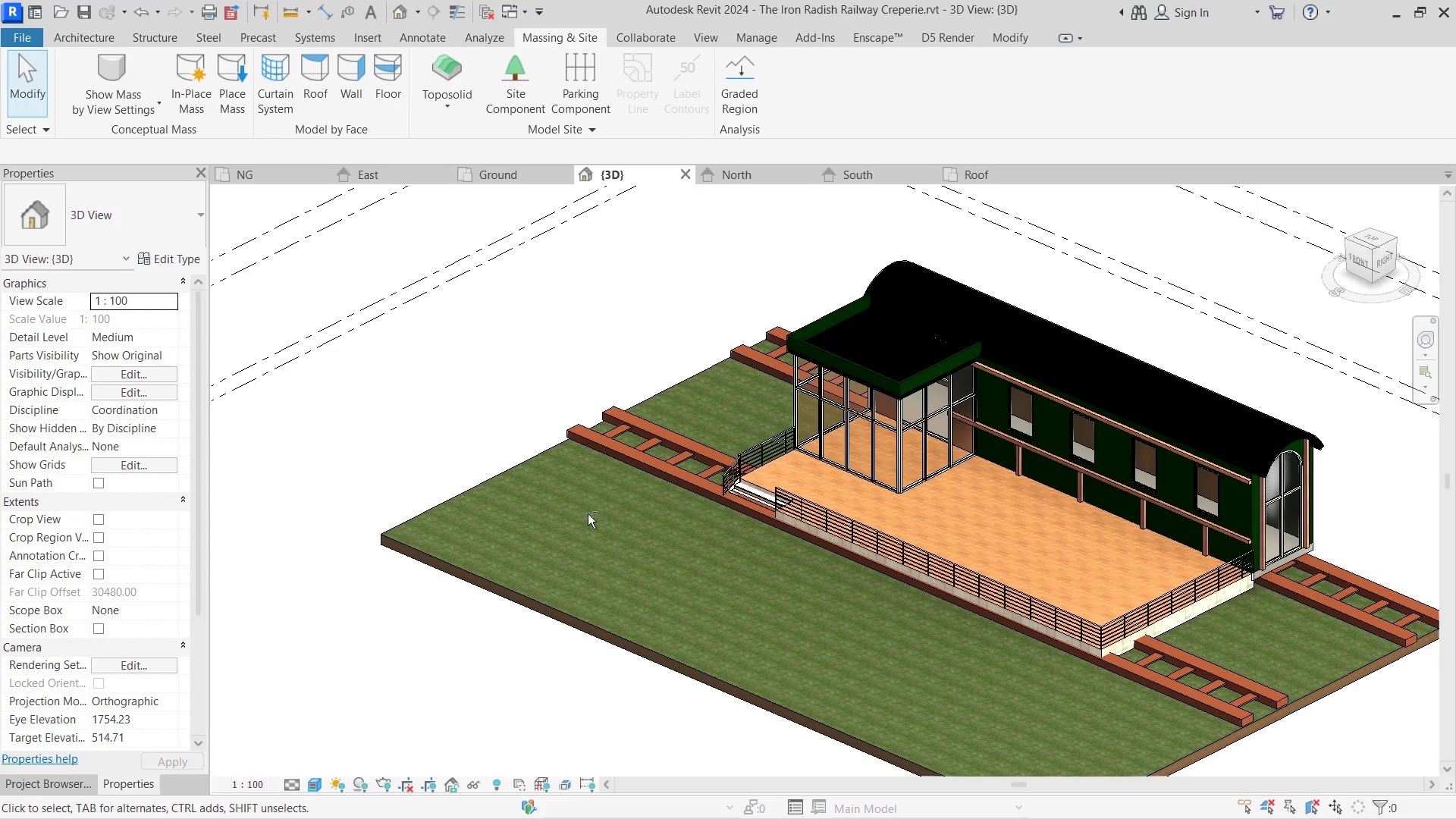 
triple_click([586, 514])
 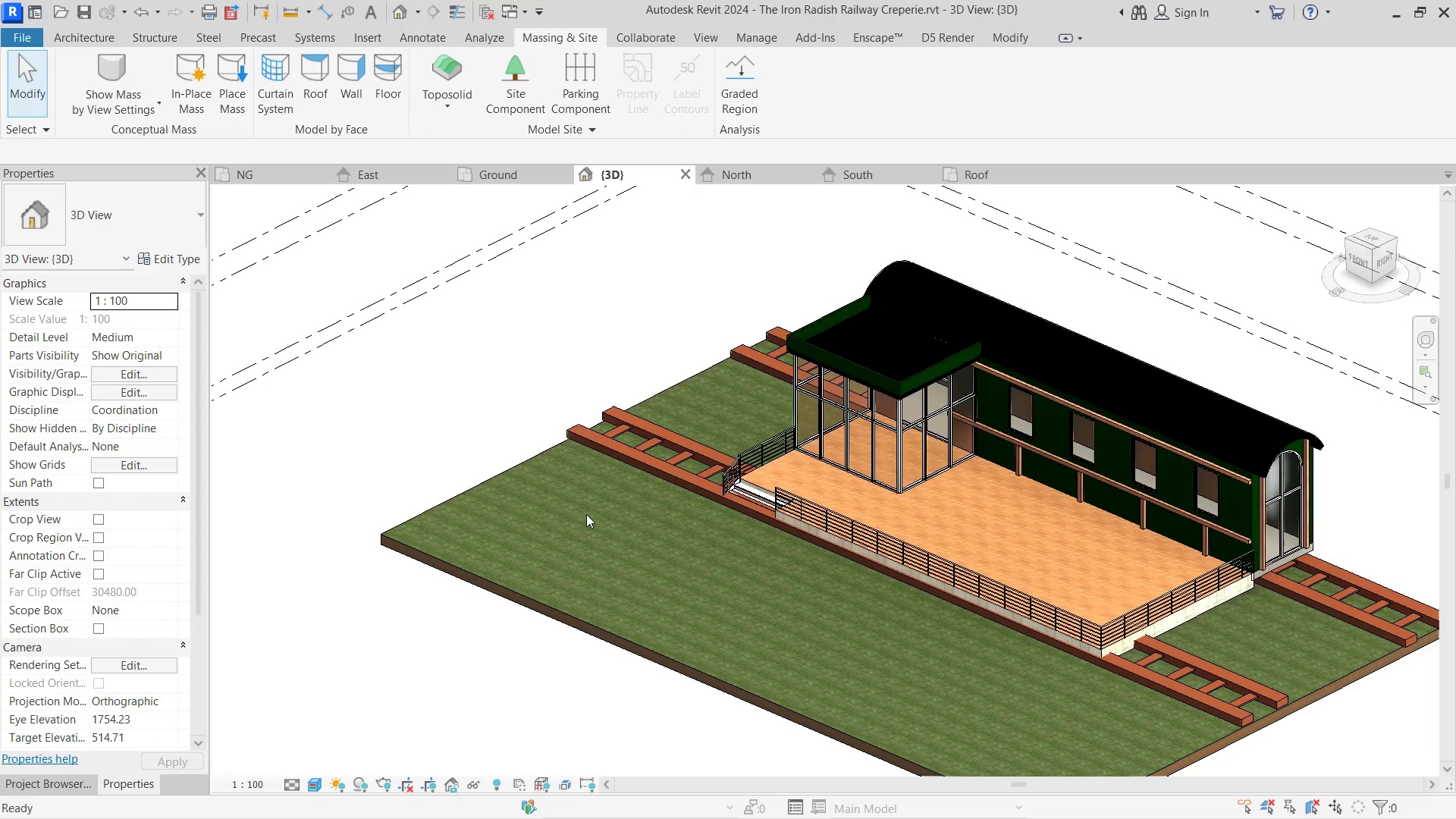 
triple_click([586, 514])
 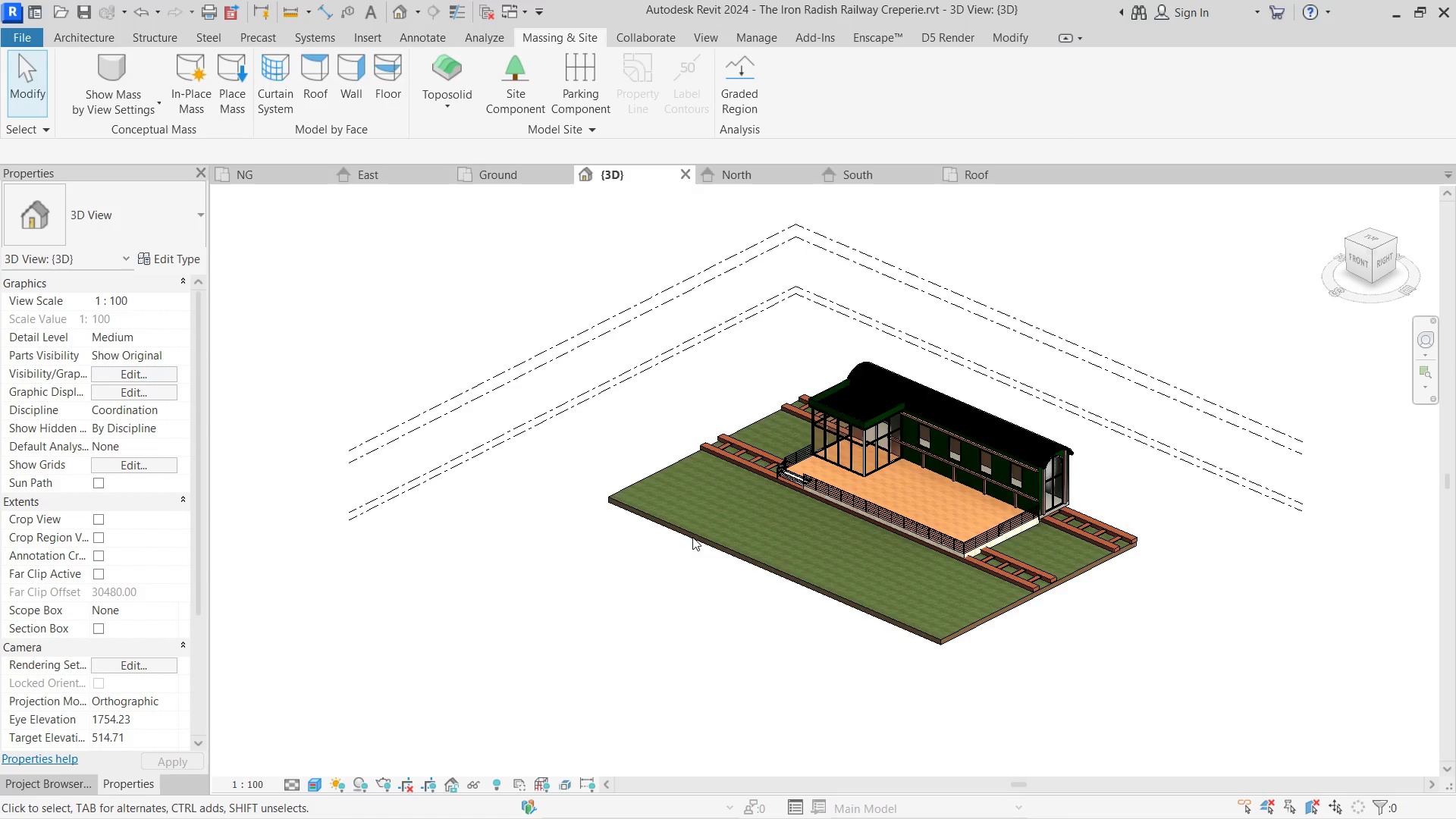 
hold_key(key=ShiftLeft, duration=0.8)
 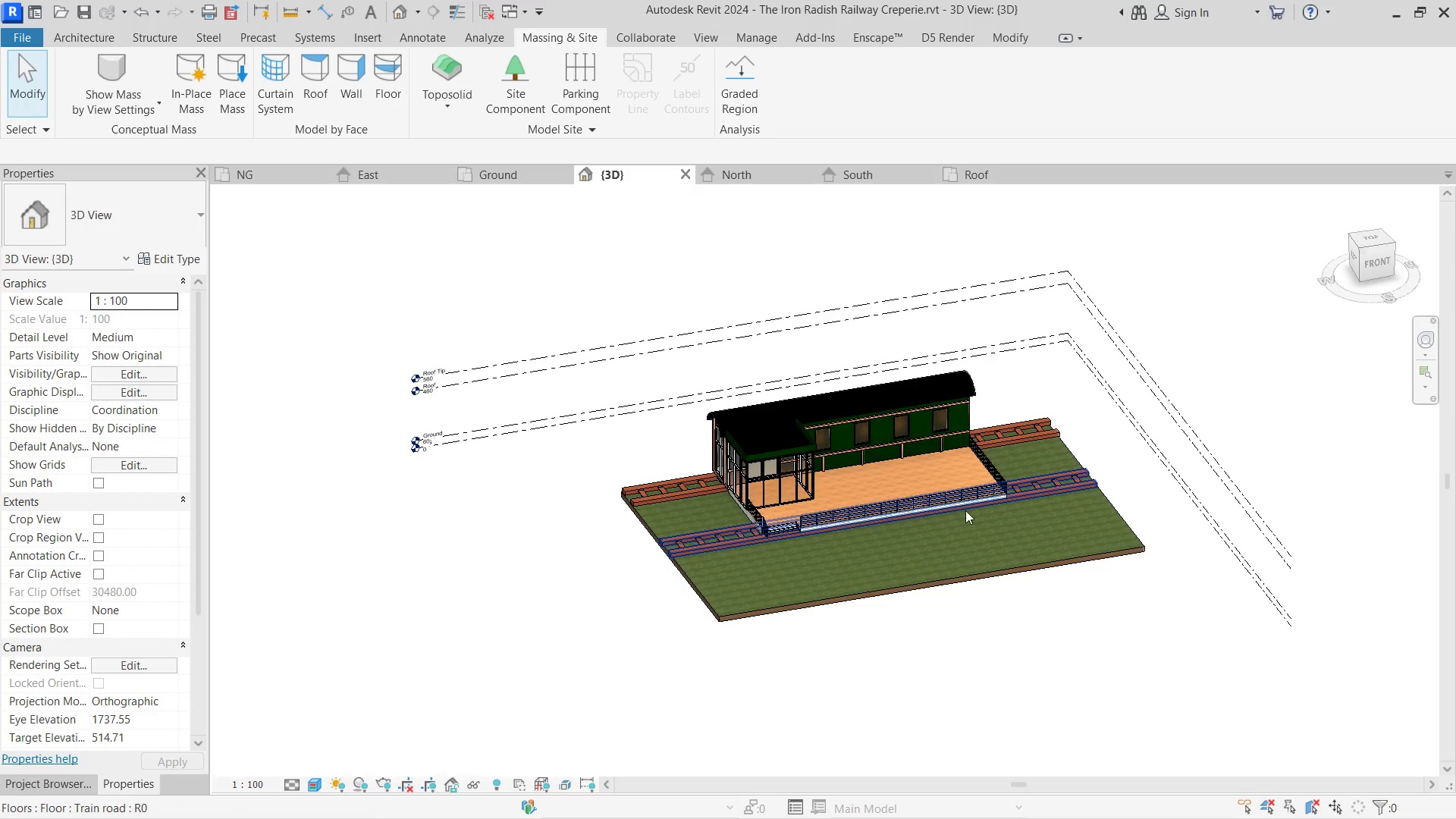 
hold_key(key=ShiftLeft, duration=1.83)
 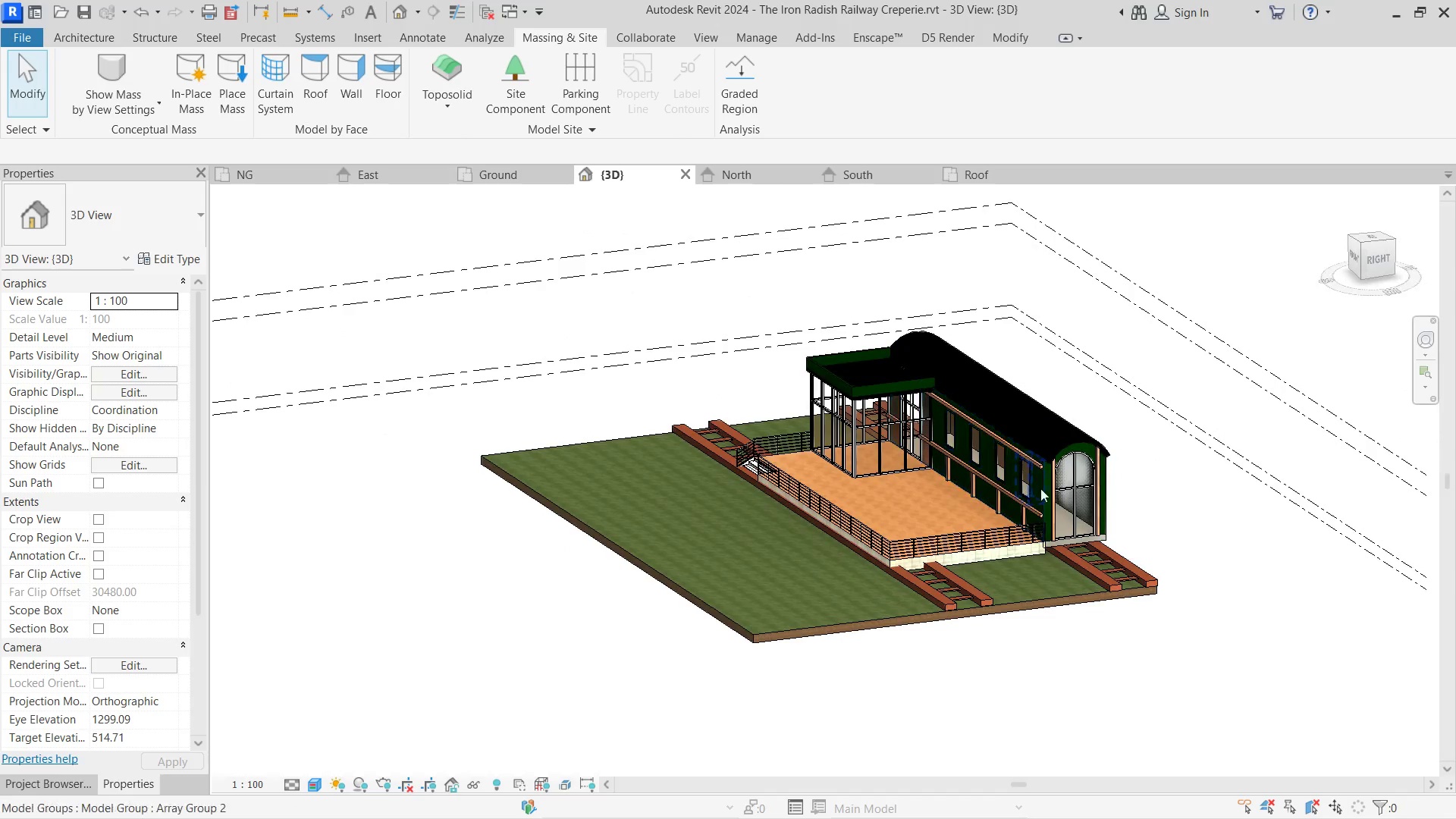 
scroll: coordinate [966, 509], scroll_direction: up, amount: 3.0
 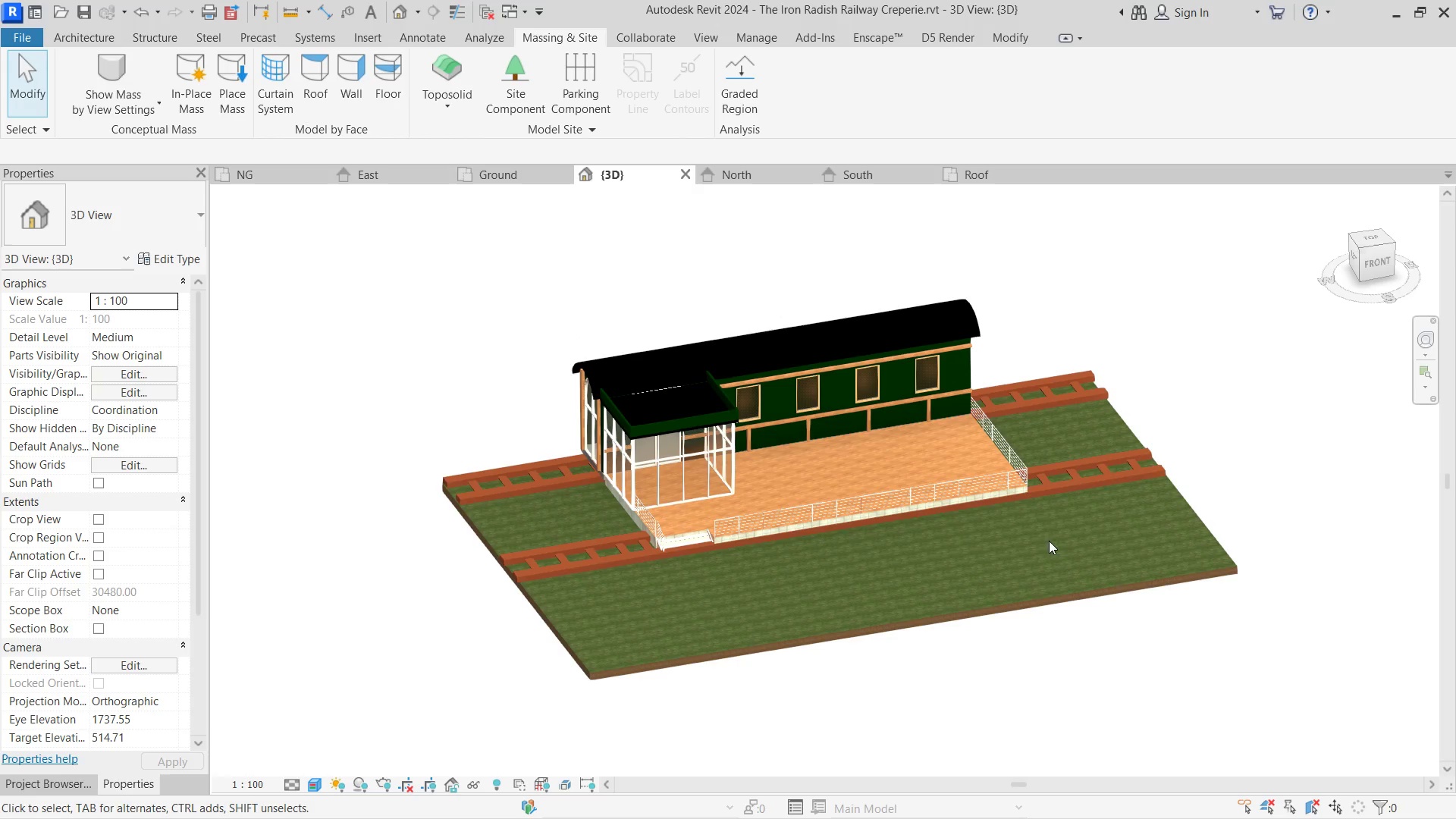 
hold_key(key=ShiftLeft, duration=0.53)
triple_click([1293, 494])
 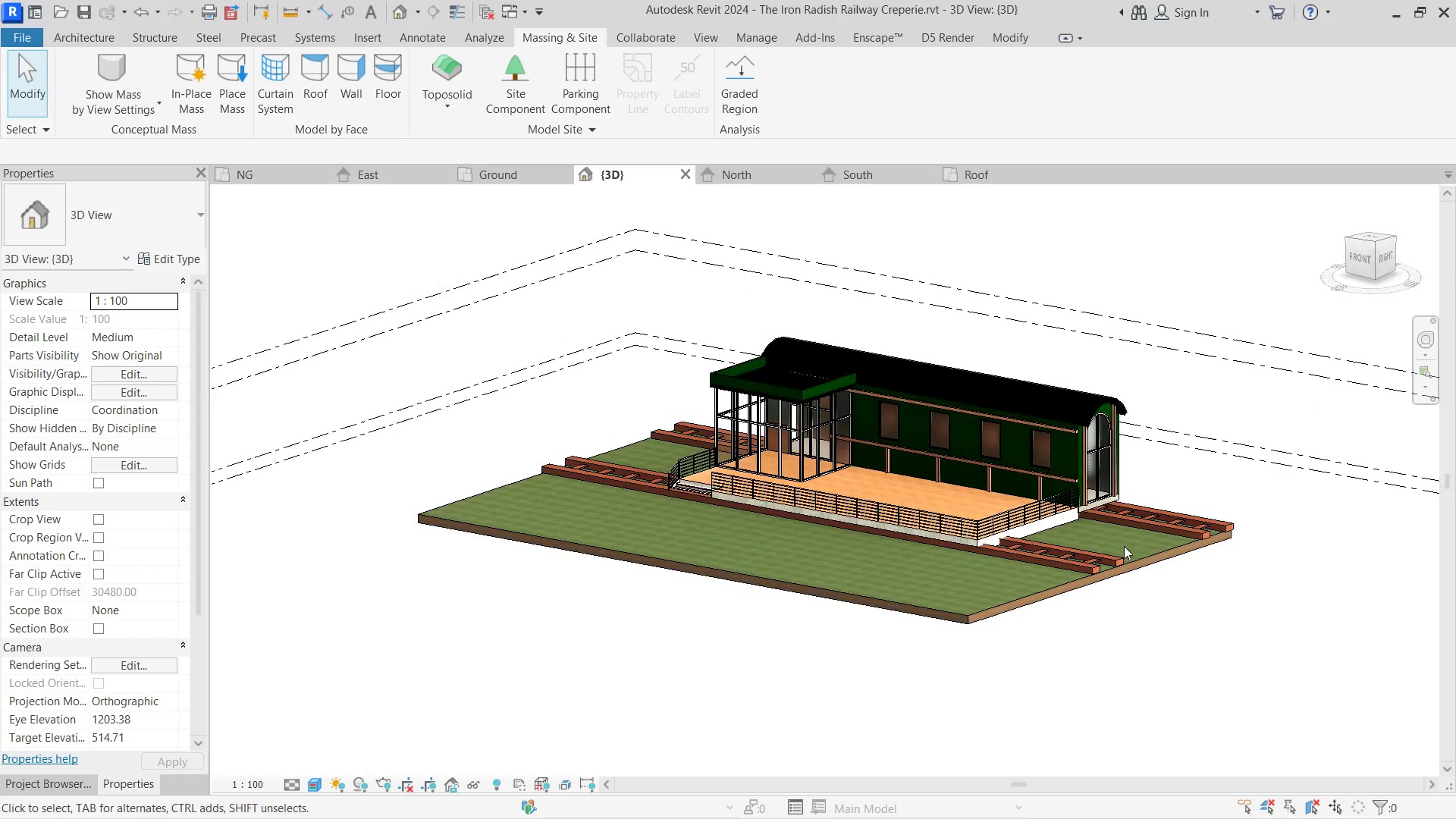 
hold_key(key=ShiftLeft, duration=0.7)
 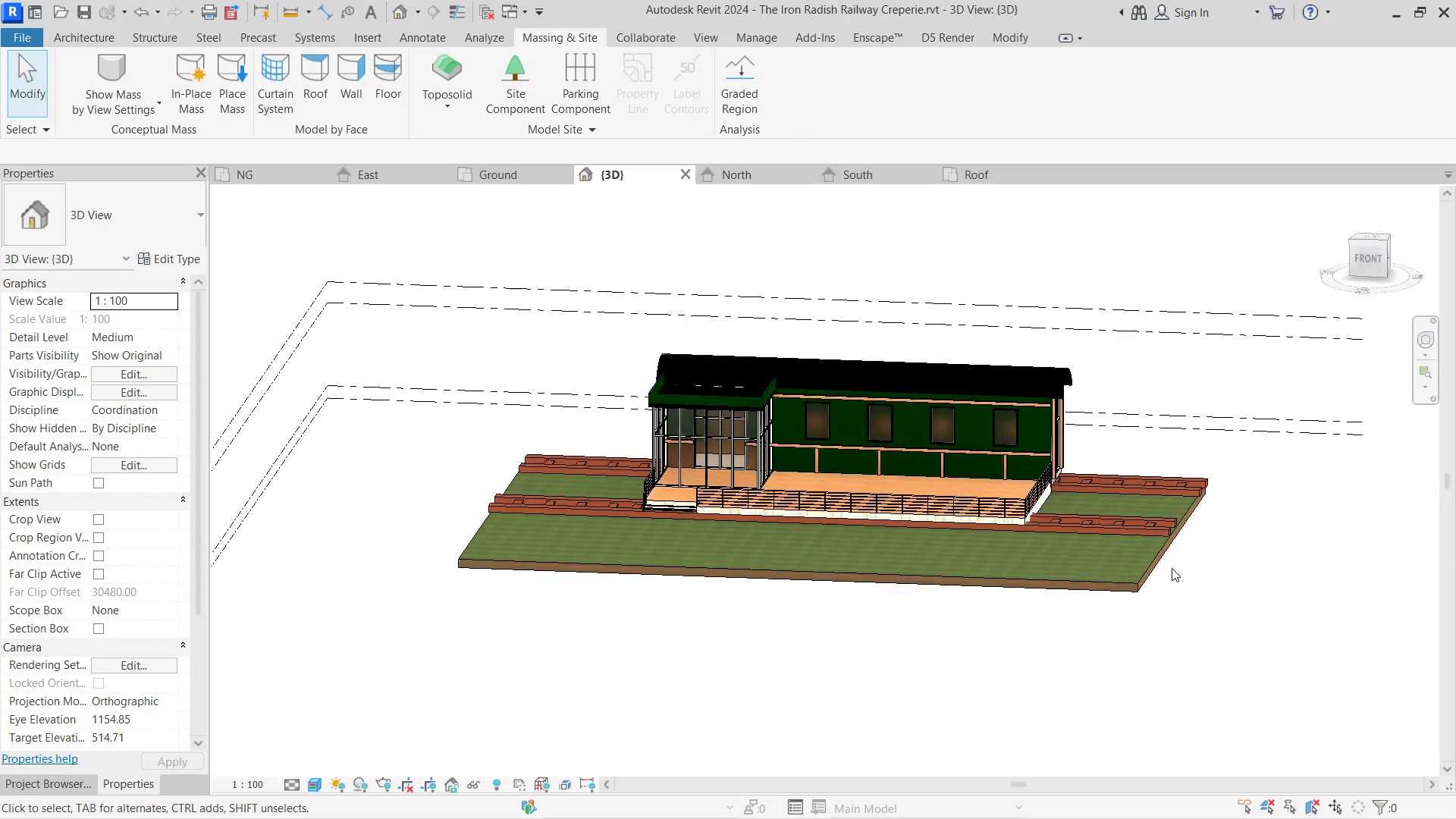 
hold_key(key=ShiftLeft, duration=1.2)
 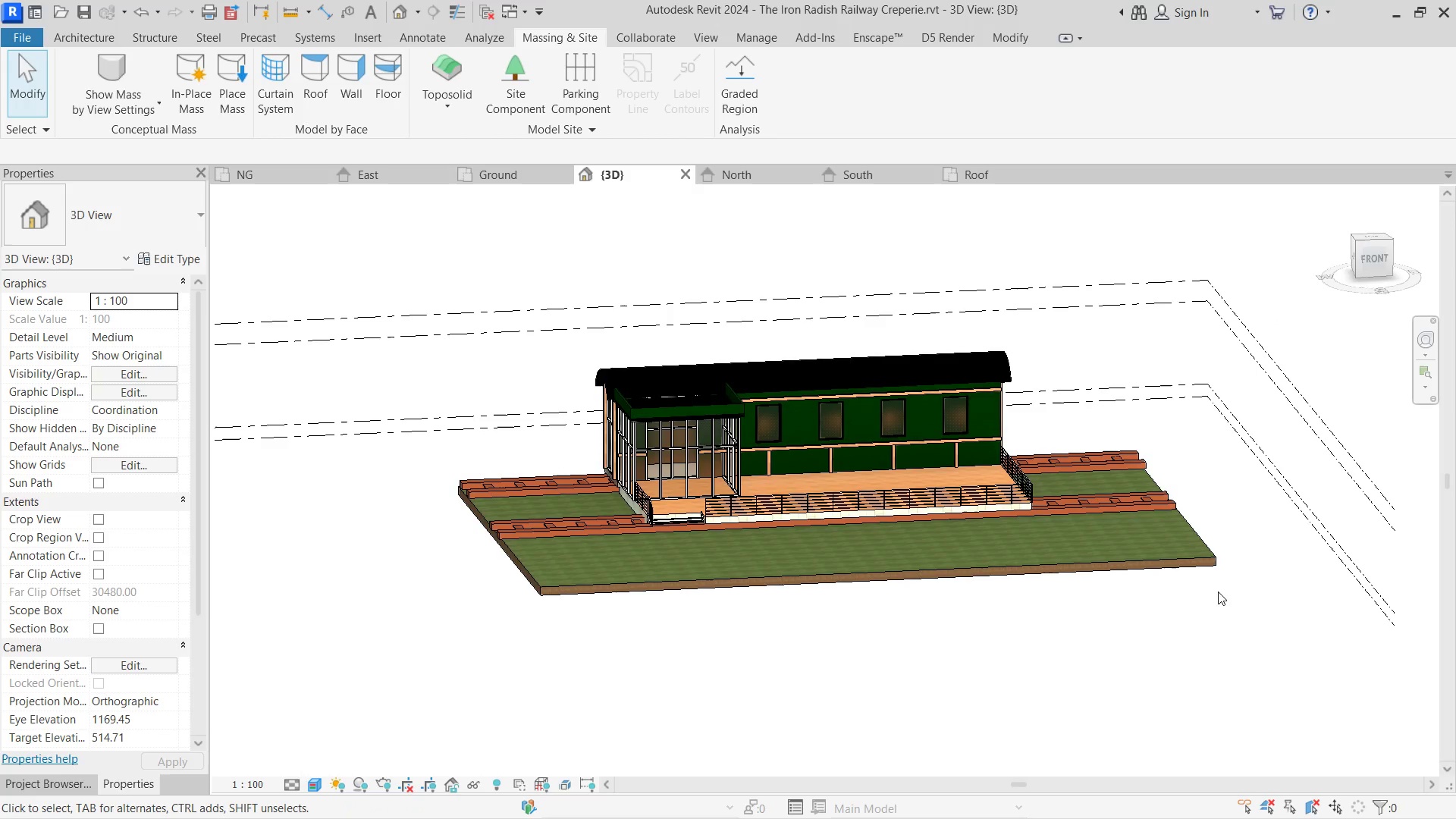 
wait(16.06)
 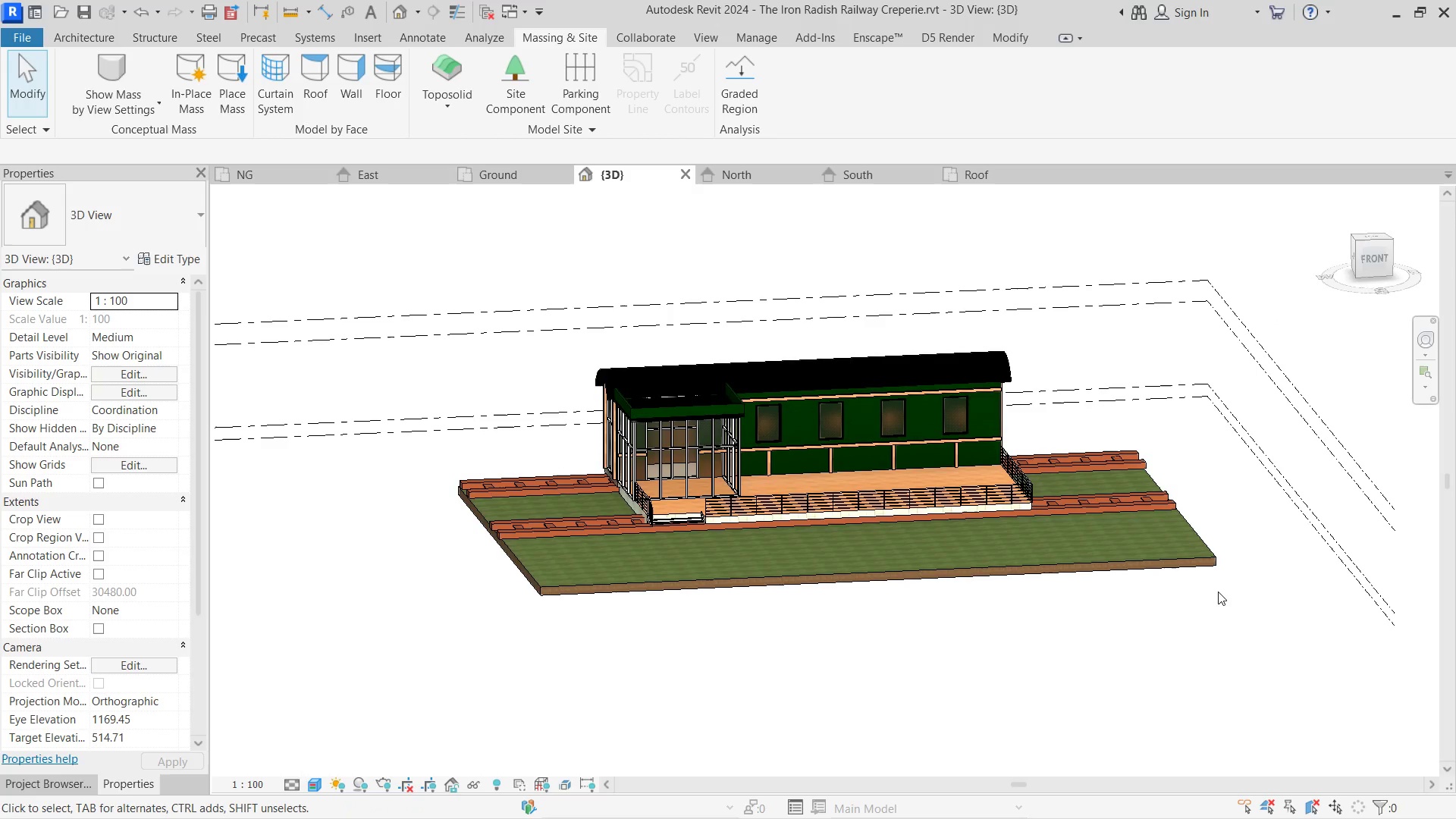 
double_click([1031, 561])
 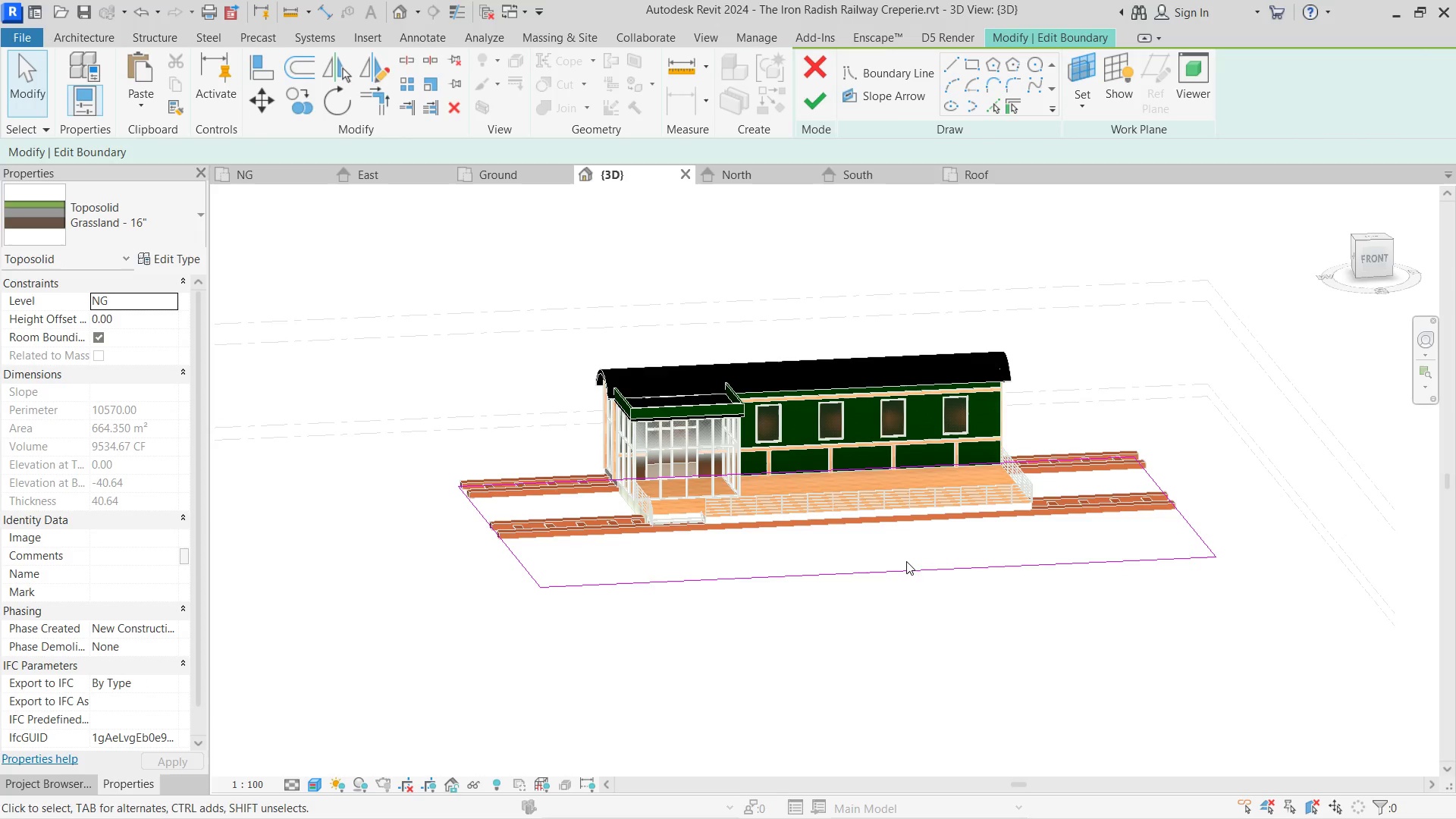 
left_click([877, 571])
 